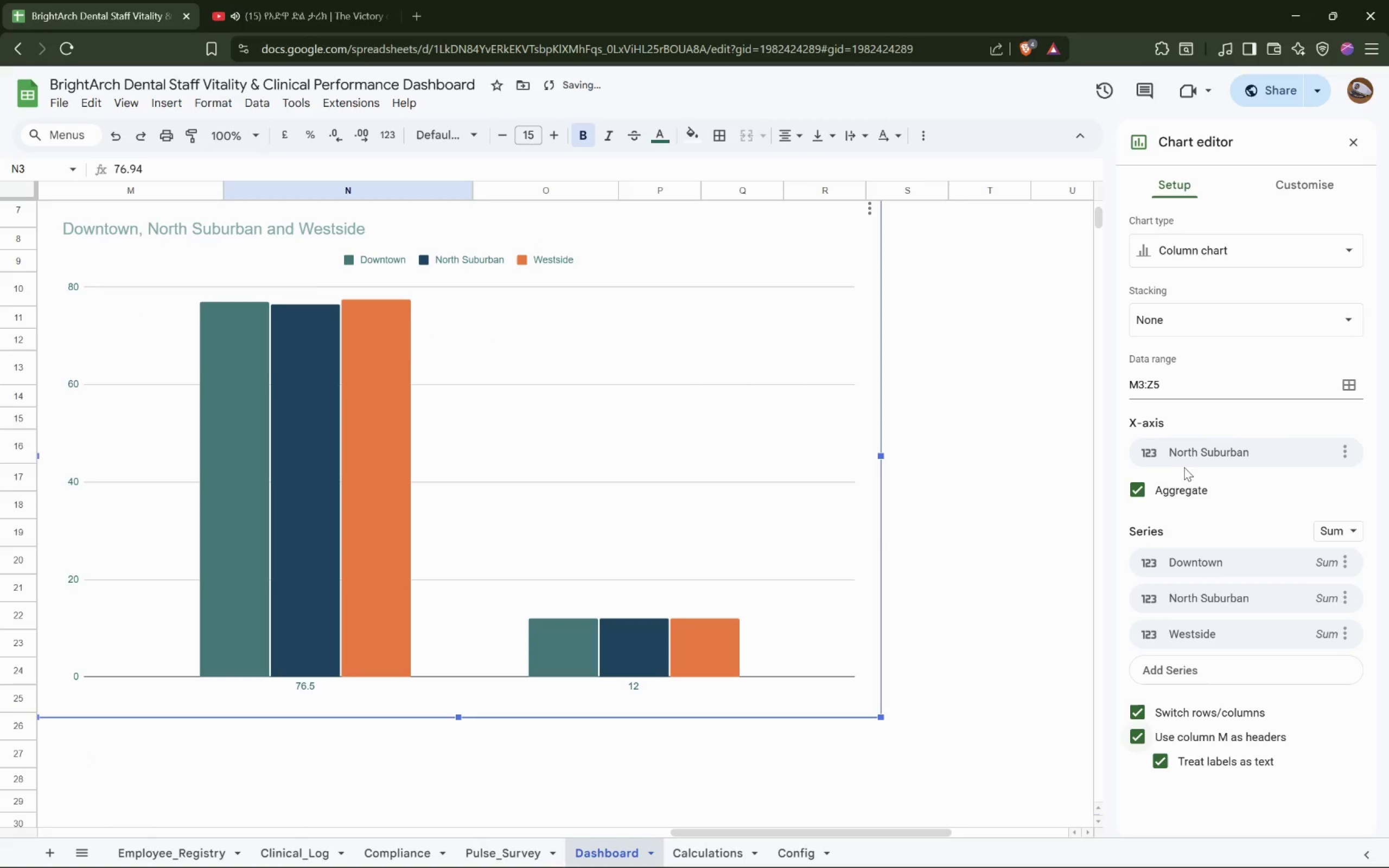 
left_click([1189, 457])
 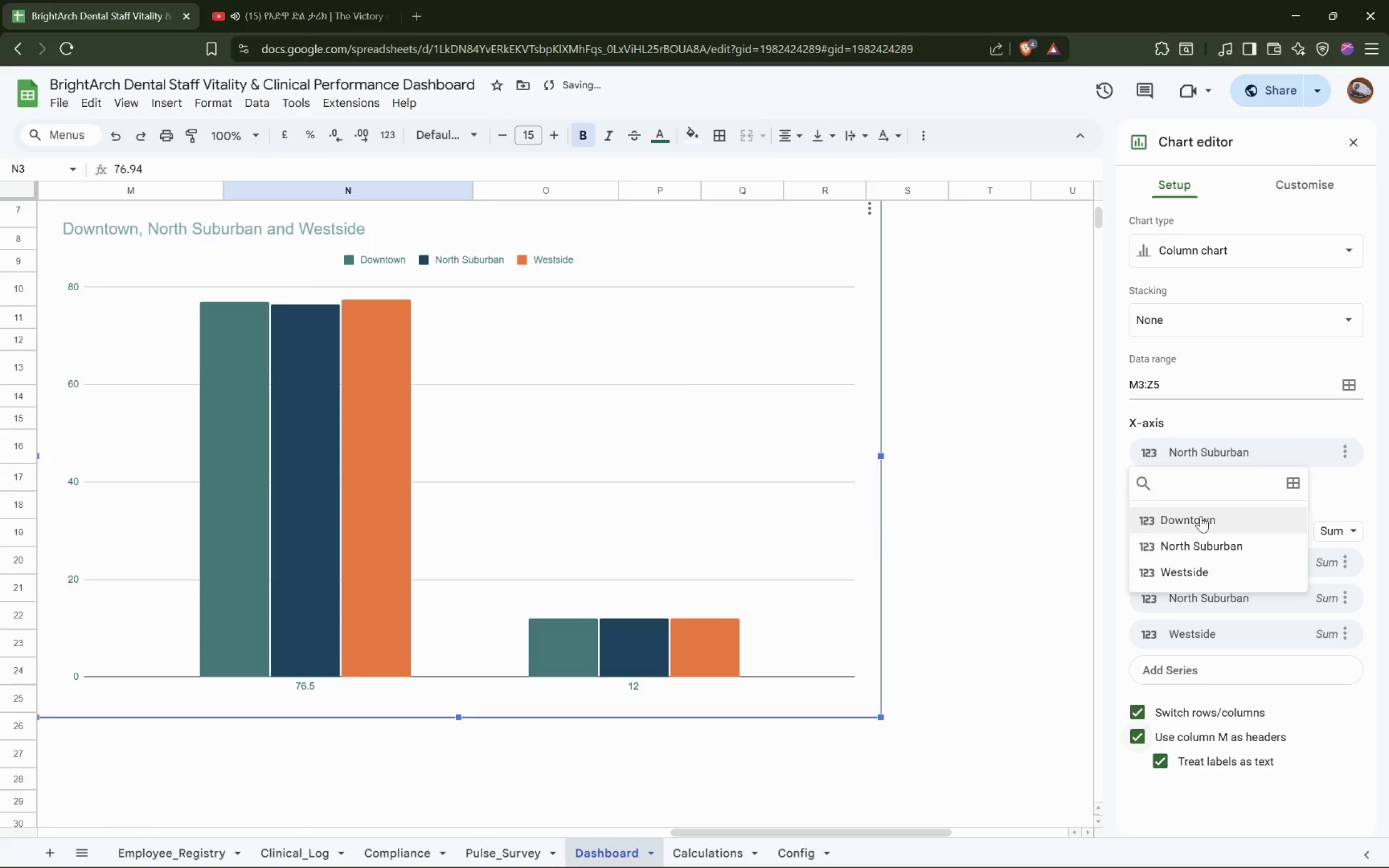 
left_click([1201, 516])
 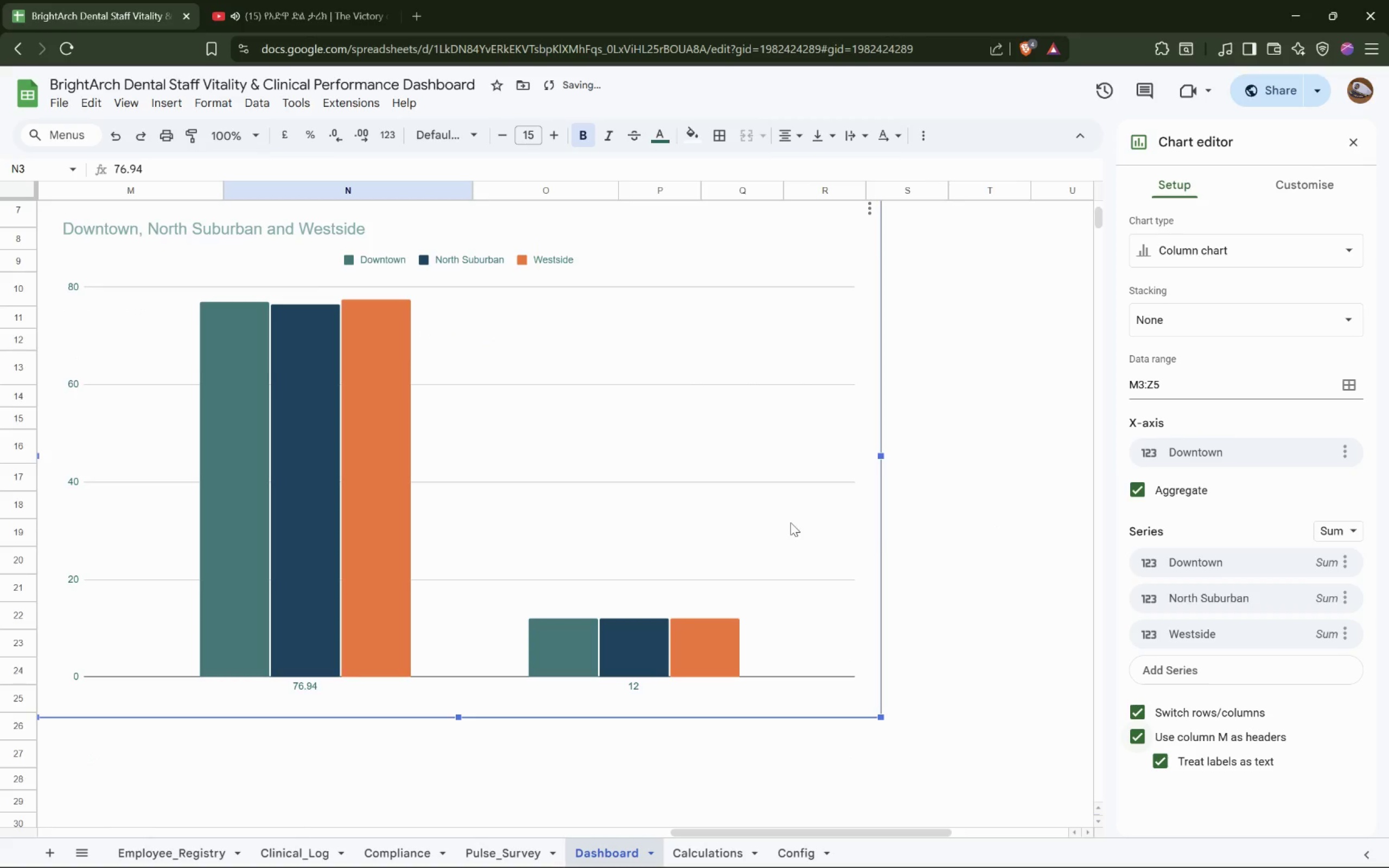 
hold_key(key=ShiftLeft, duration=1.5)
scroll: coordinate [791, 522], scroll_direction: up, amount: 4.0
 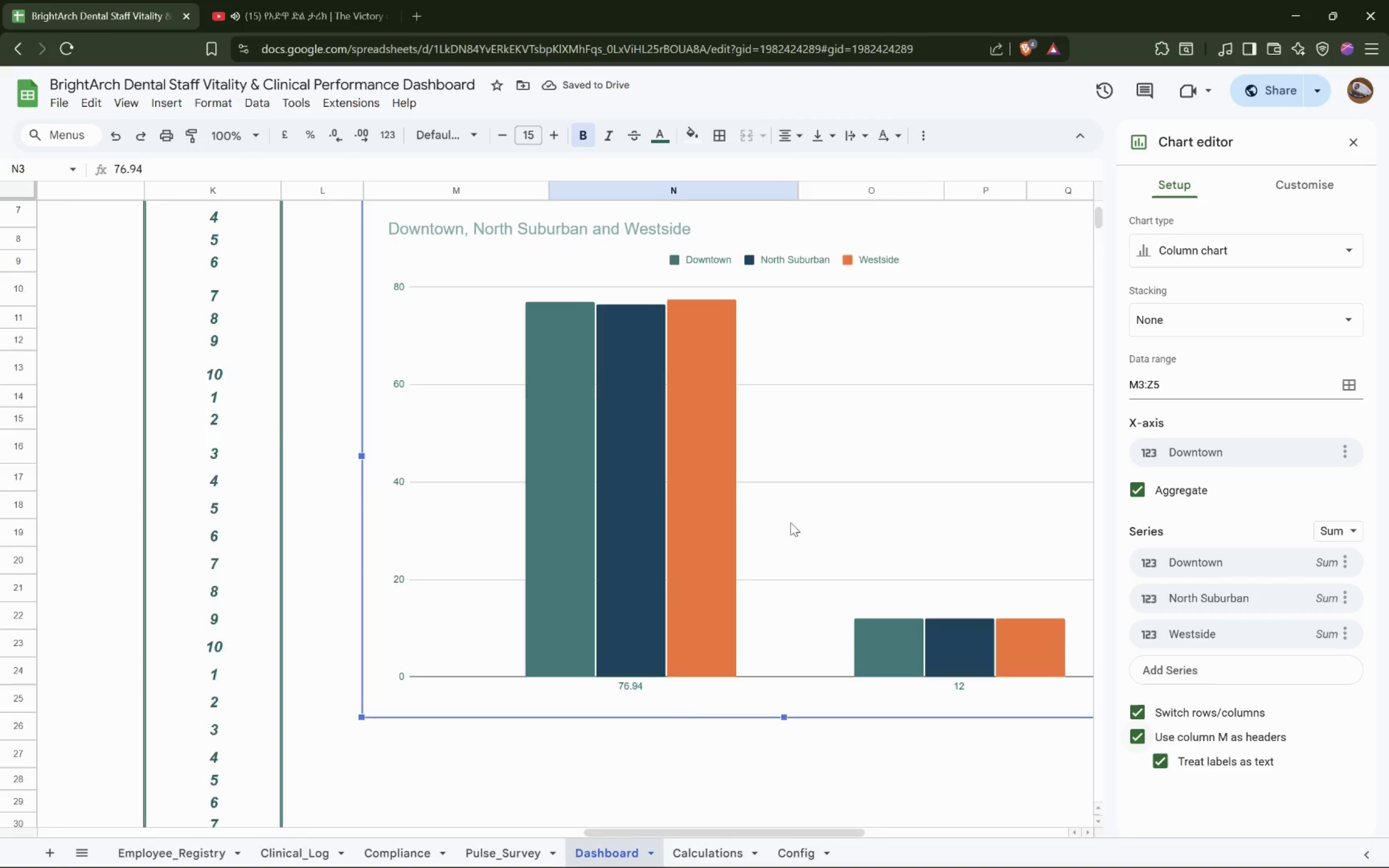 
scroll: coordinate [791, 522], scroll_direction: down, amount: 1.0
 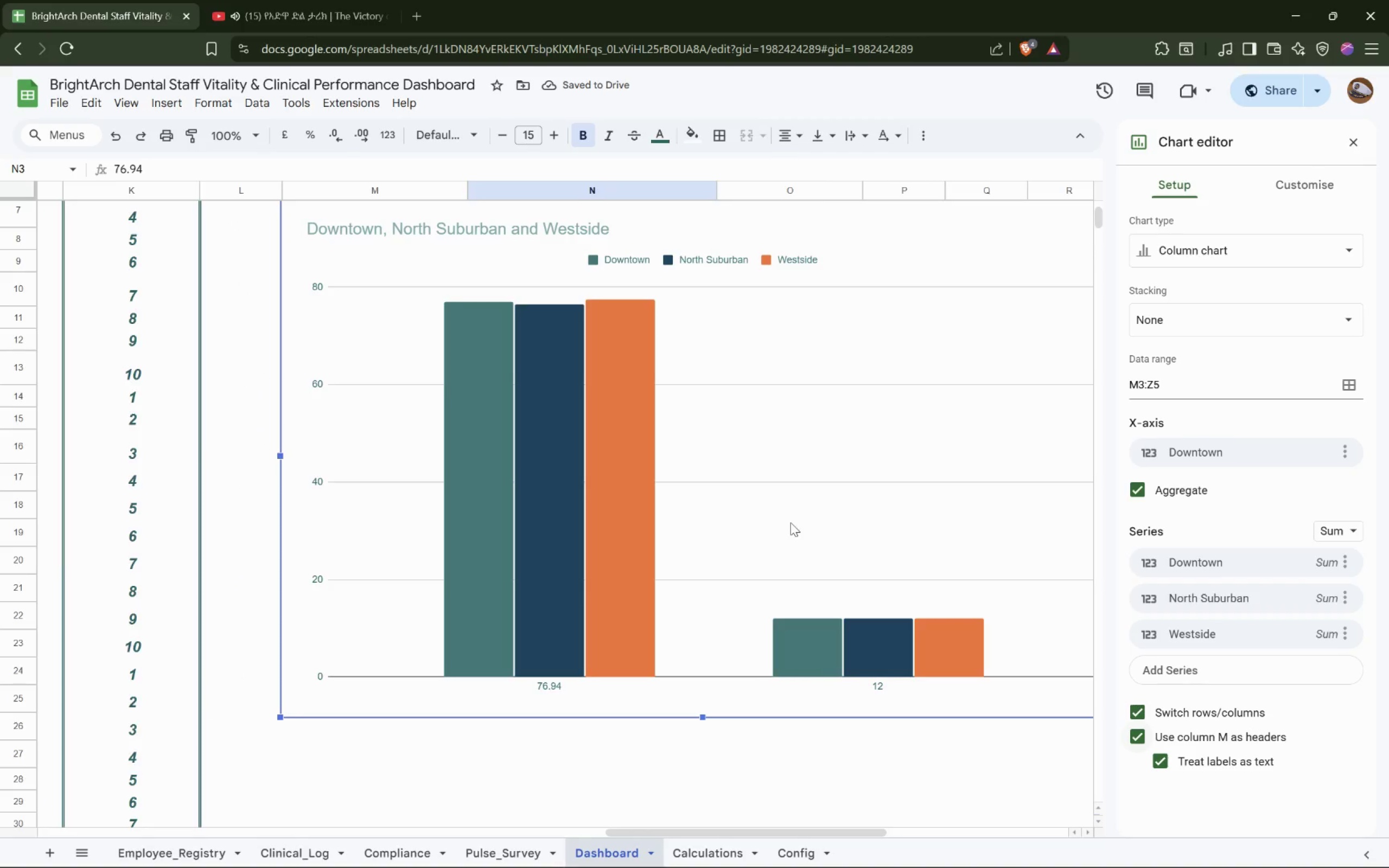 
hold_key(key=ShiftLeft, duration=0.39)
 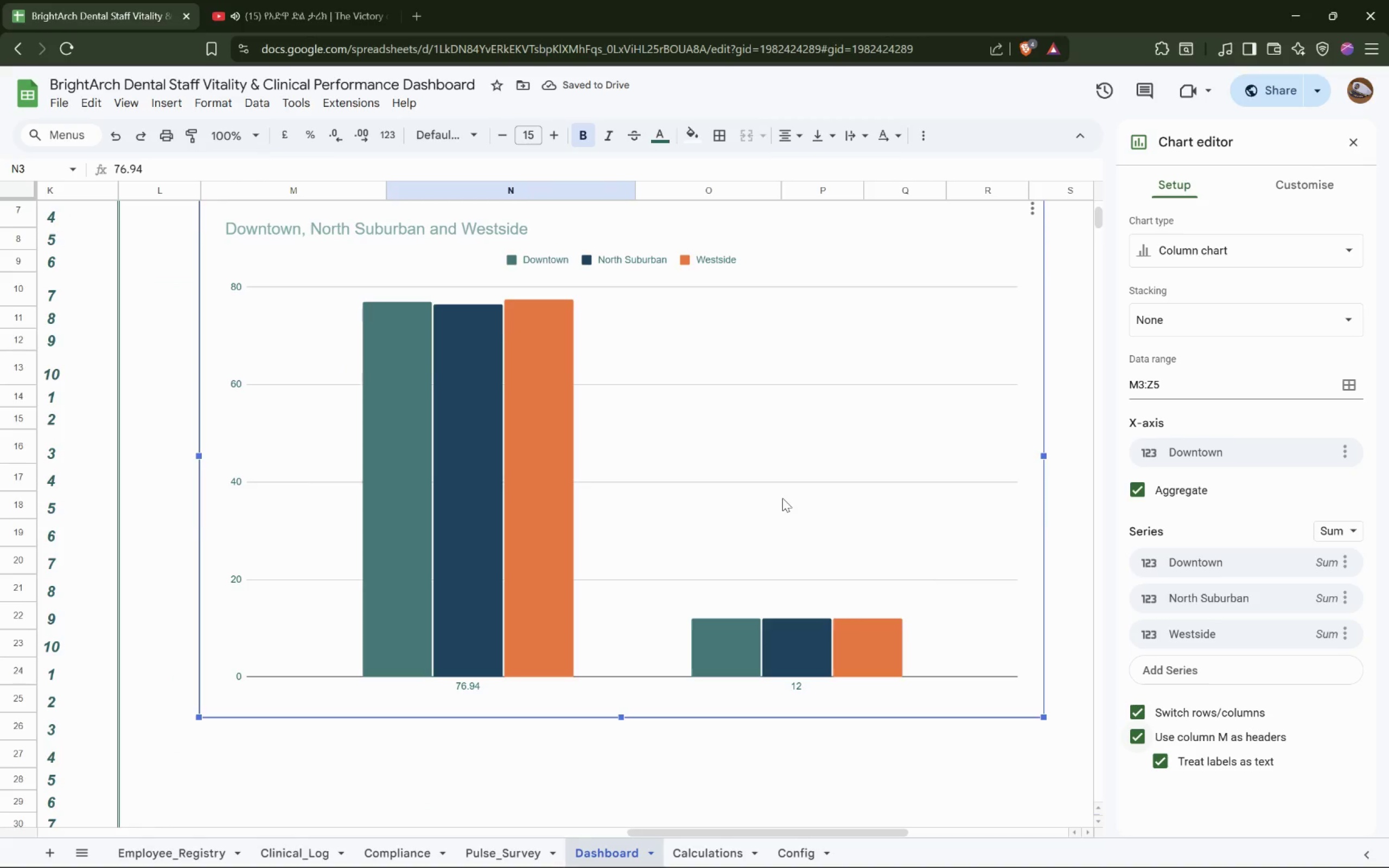 
scroll: coordinate [782, 498], scroll_direction: up, amount: 1.0
 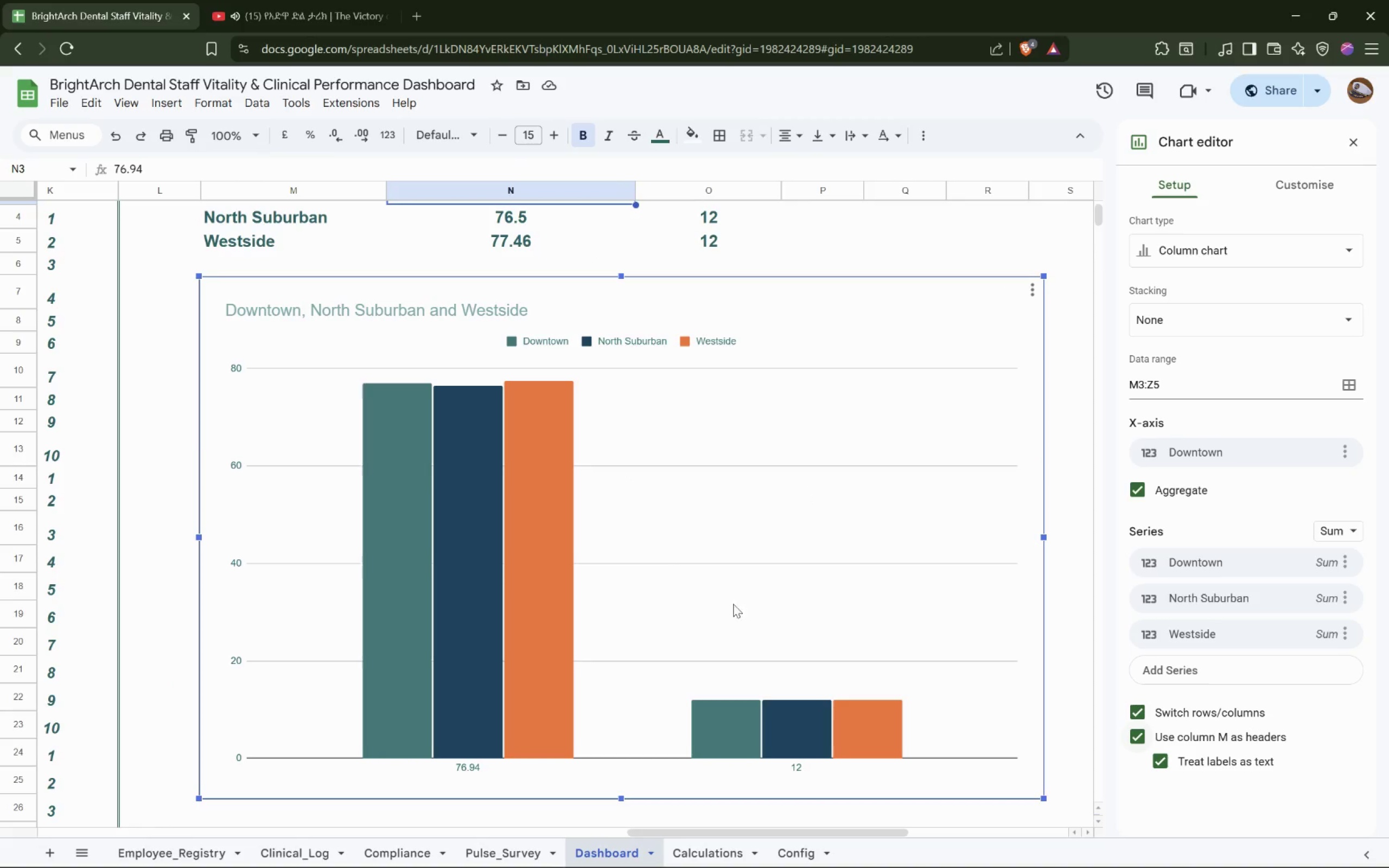 
right_click([756, 603])
 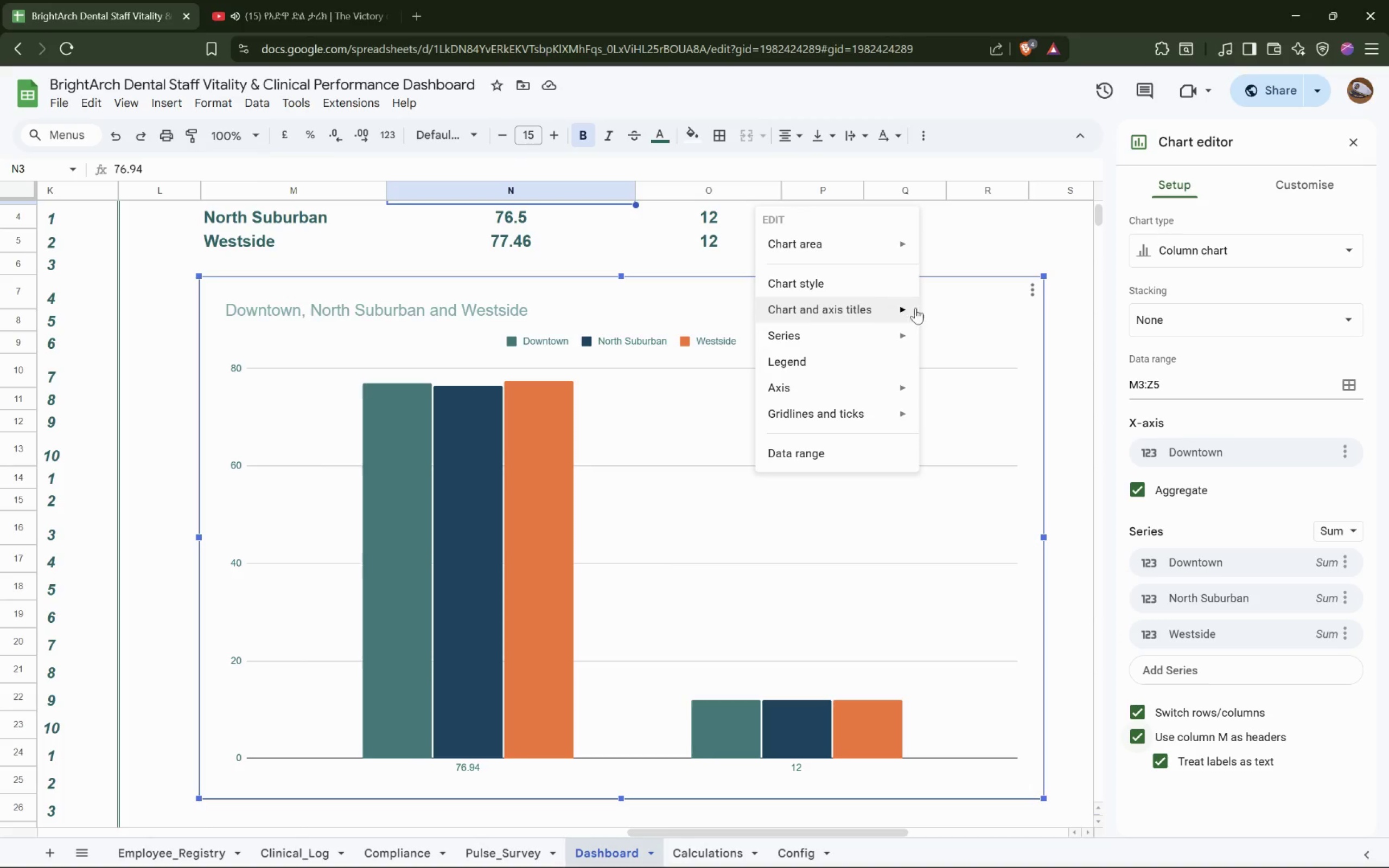 
left_click([893, 311])
 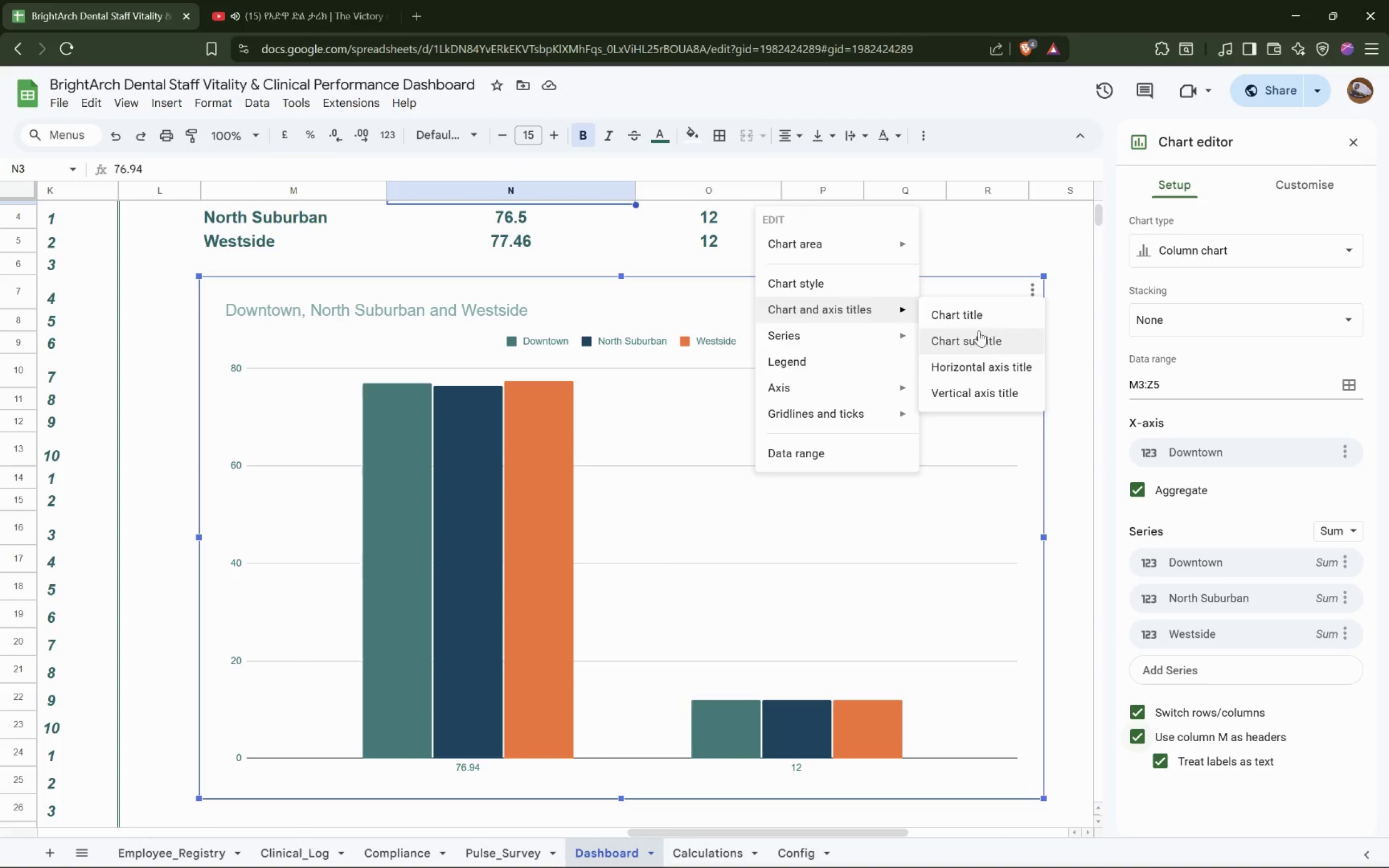 
left_click([983, 318])
 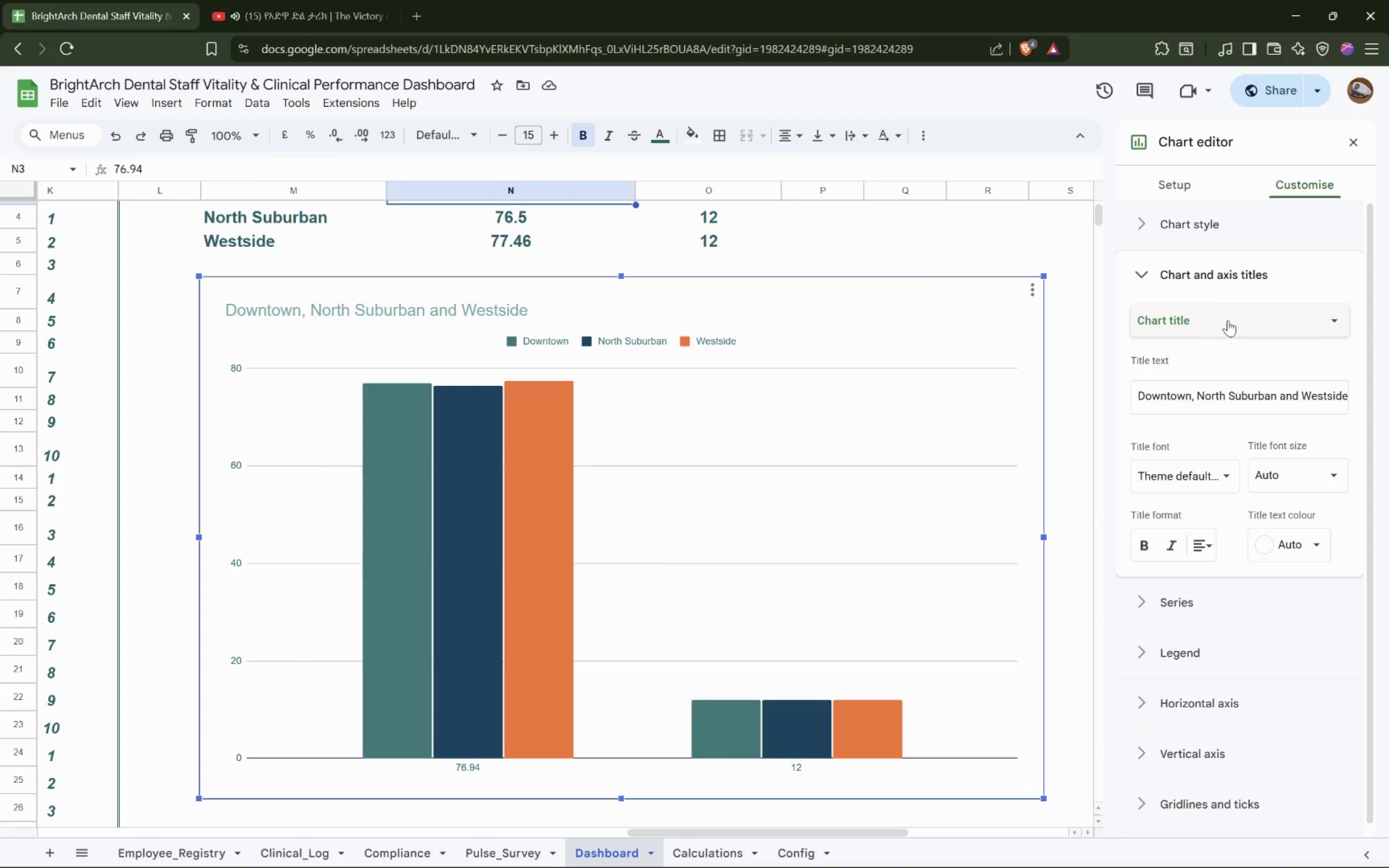 
left_click([1210, 327])
 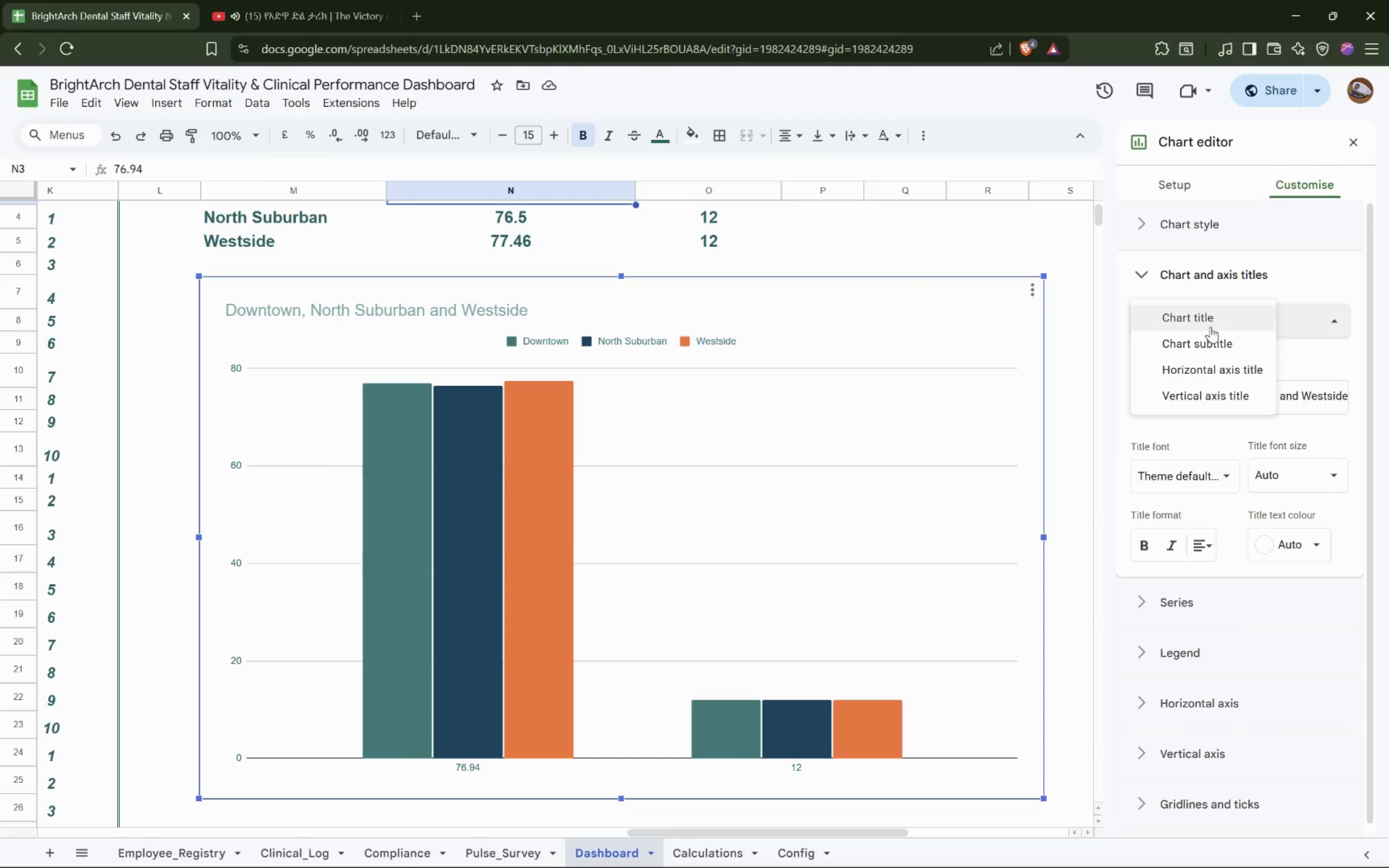 
left_click([1212, 323])
 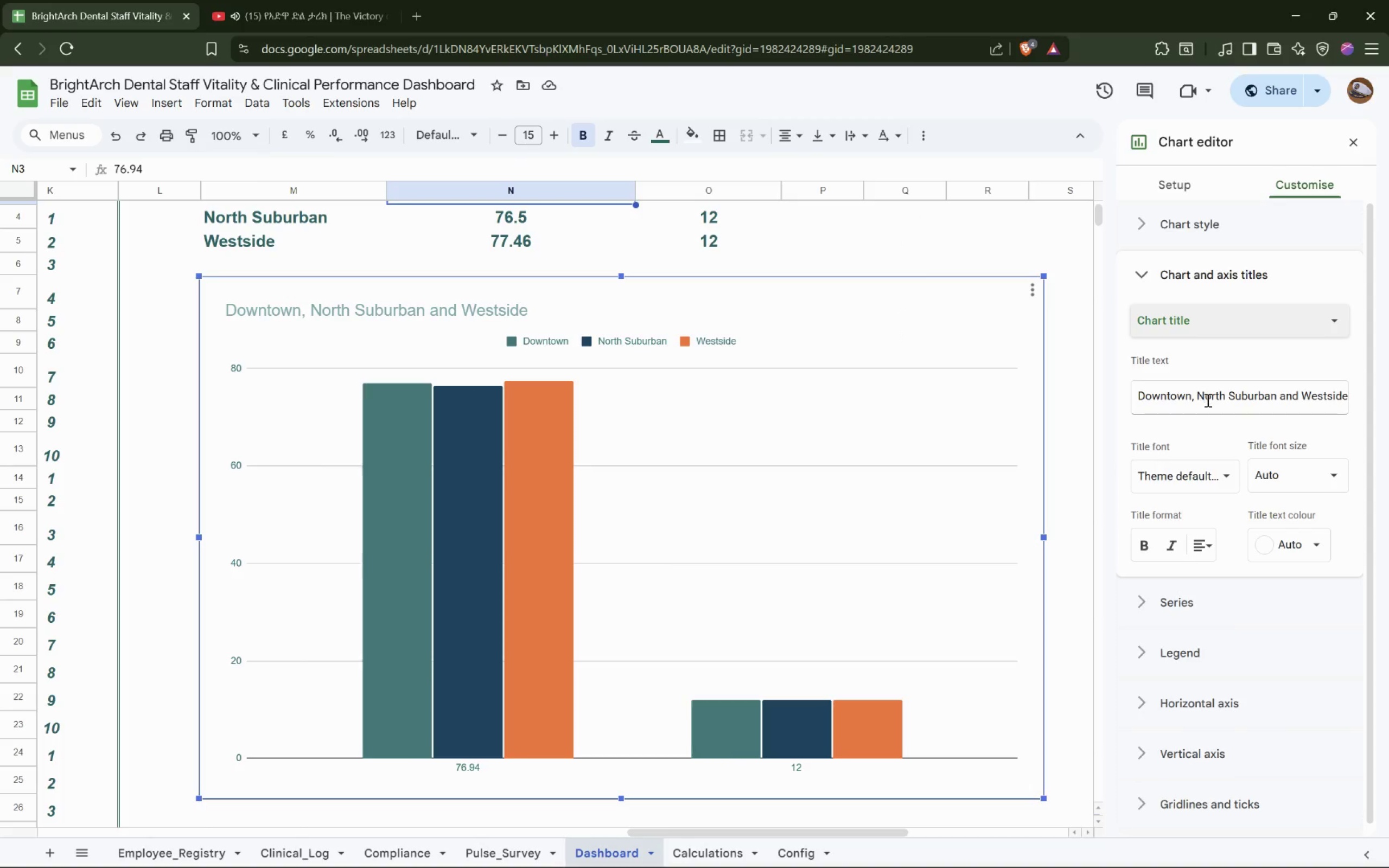 
double_click([1207, 400])
 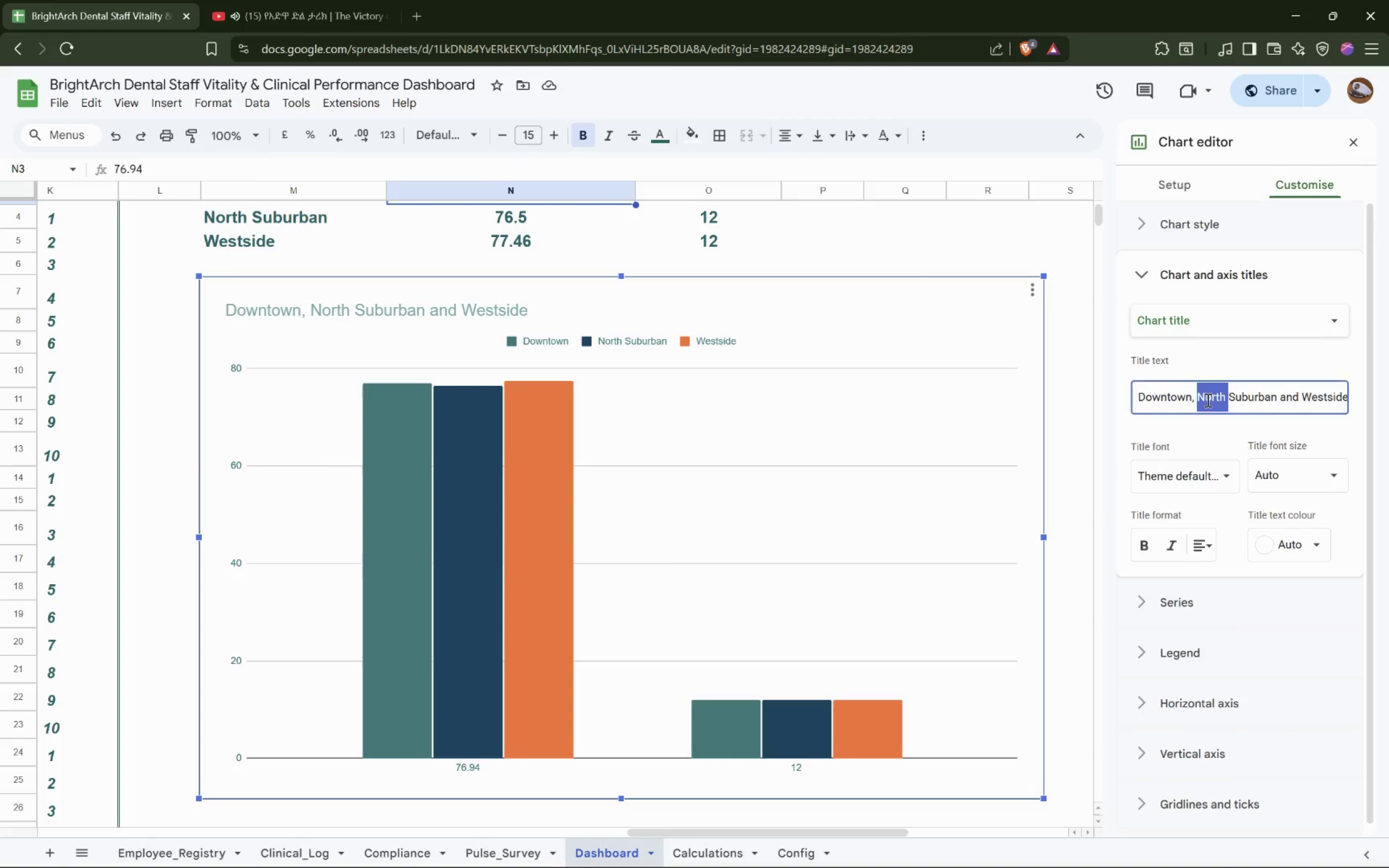 
triple_click([1207, 400])
 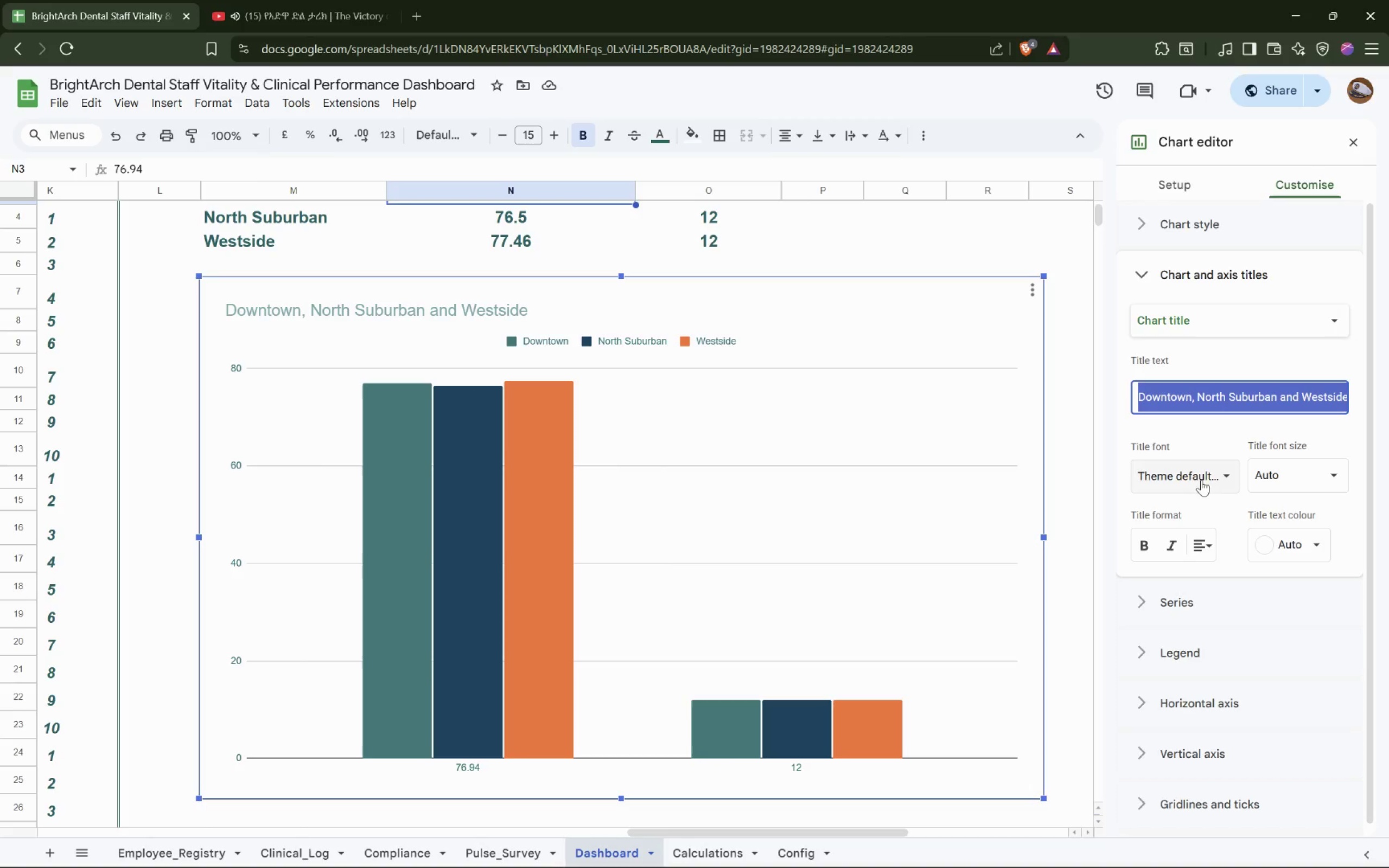 
left_click([1206, 550])
 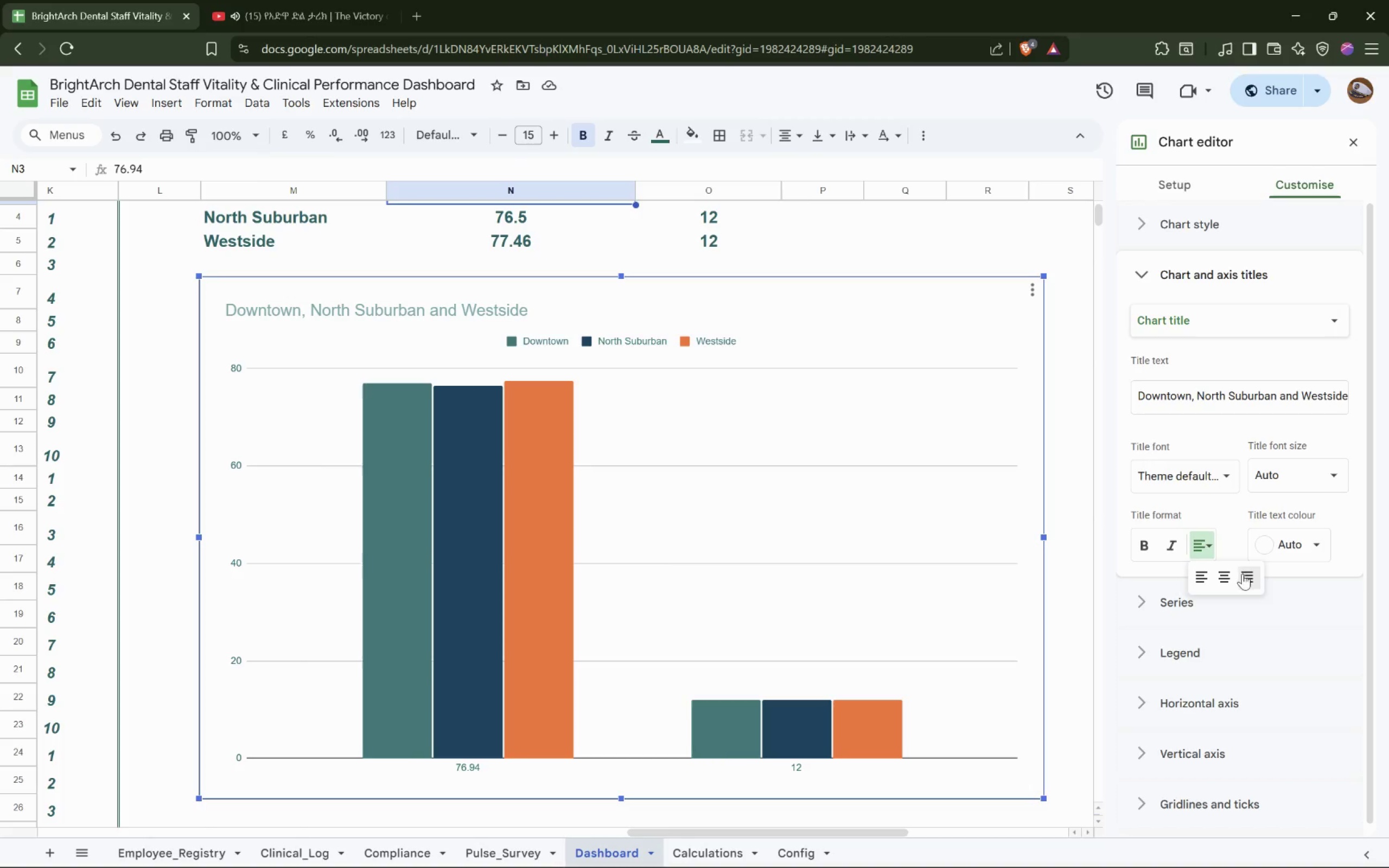 
left_click([1244, 573])
 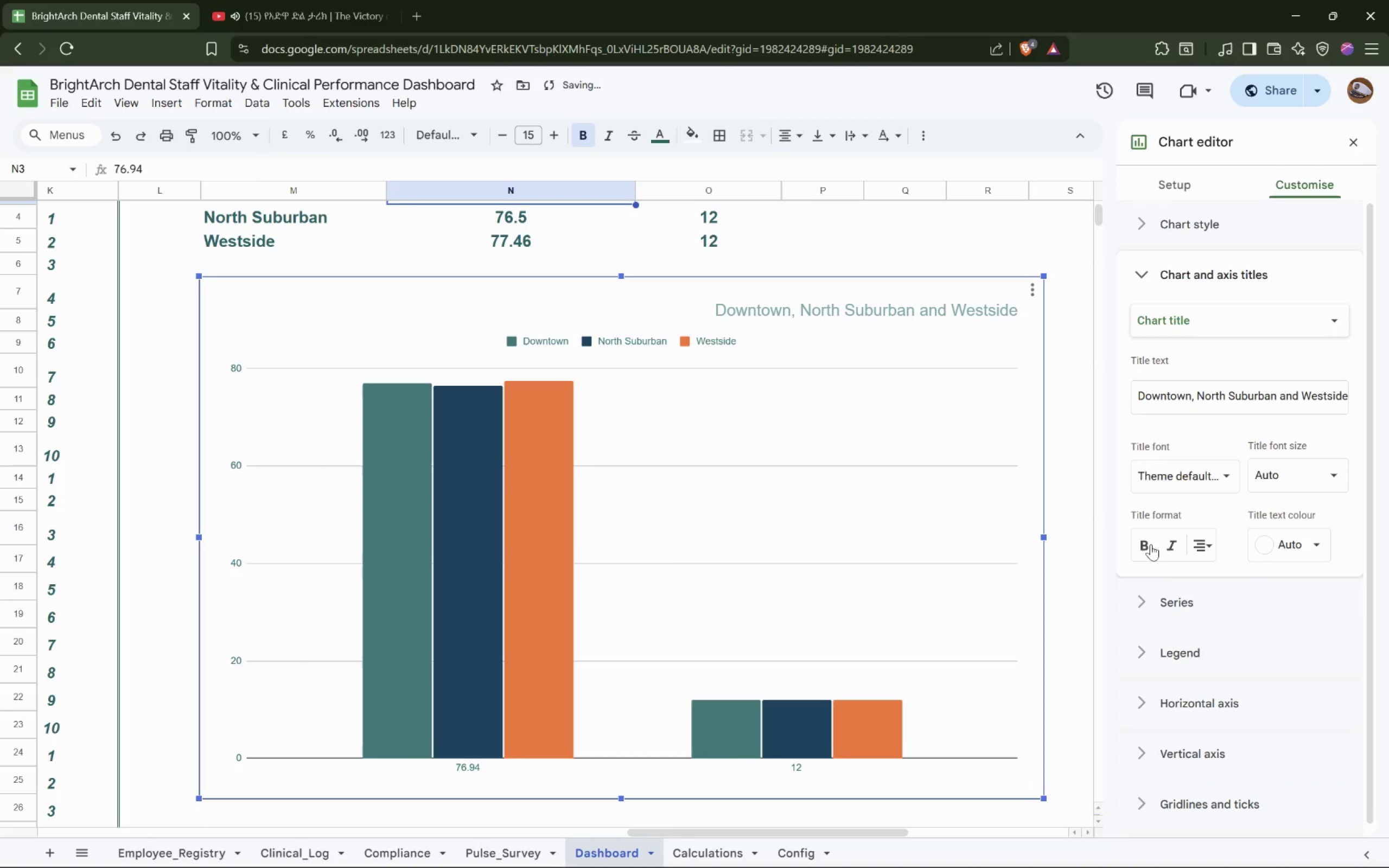 
left_click([1150, 544])
 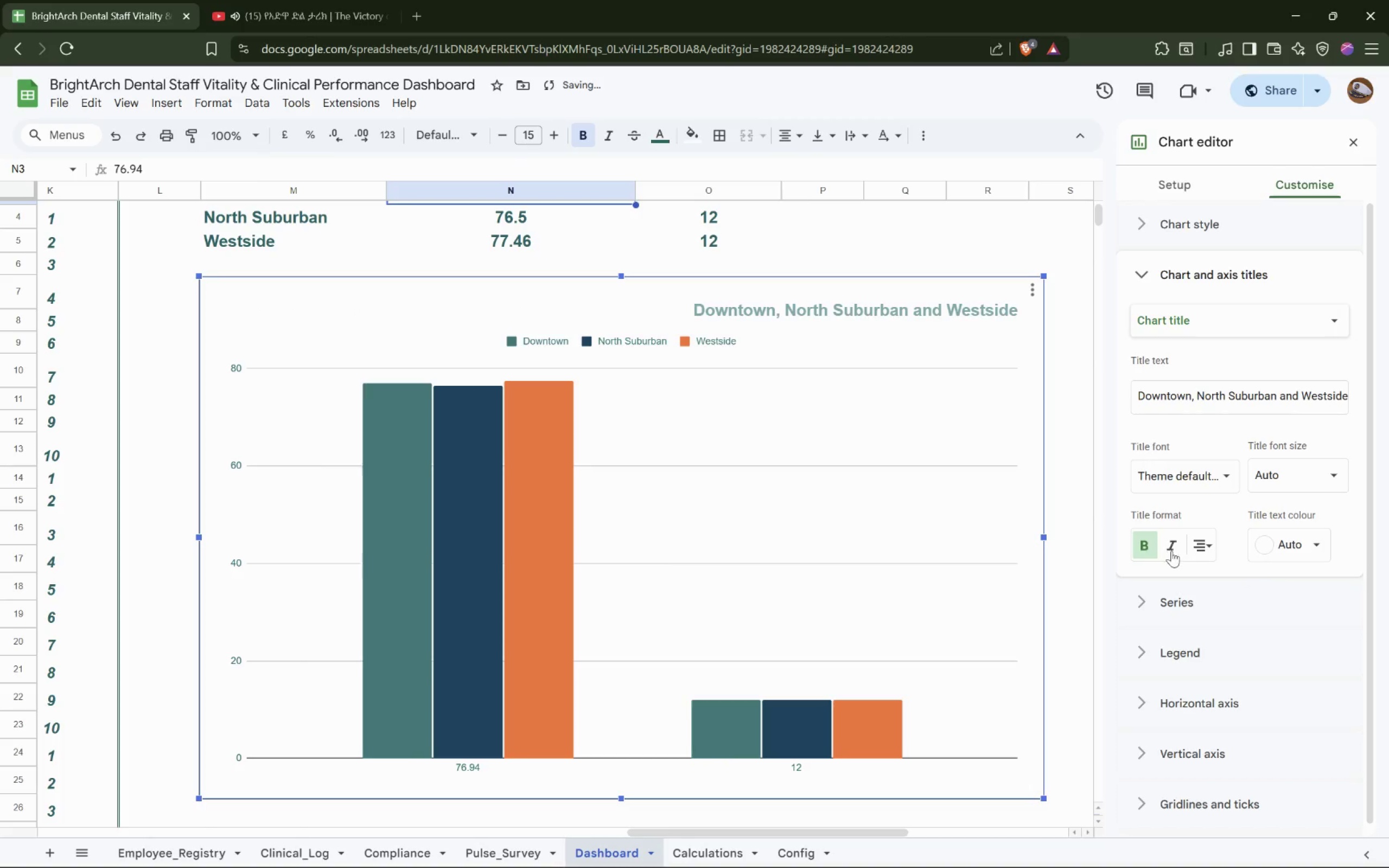 
left_click([1172, 550])
 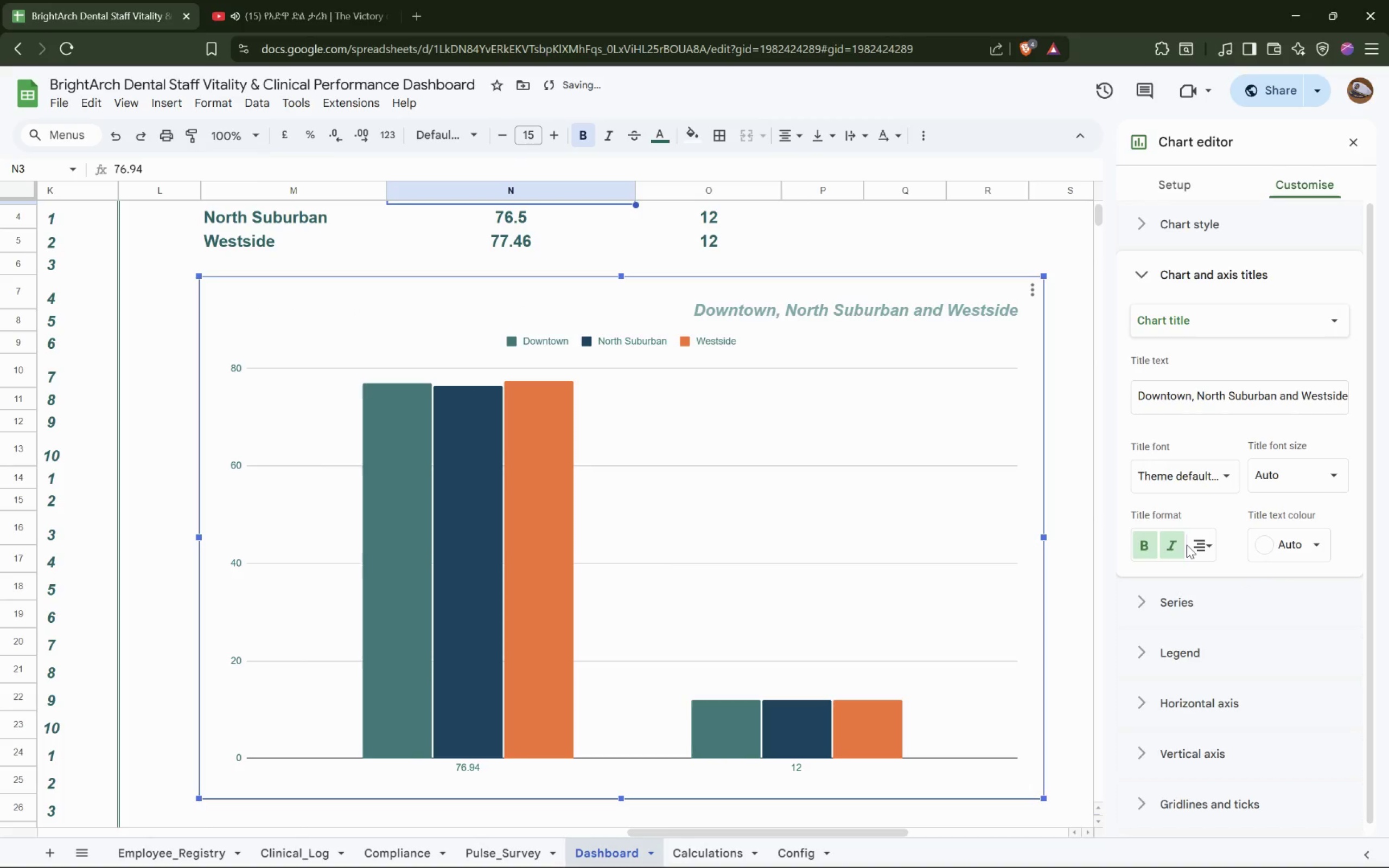 
key(Control+U)
 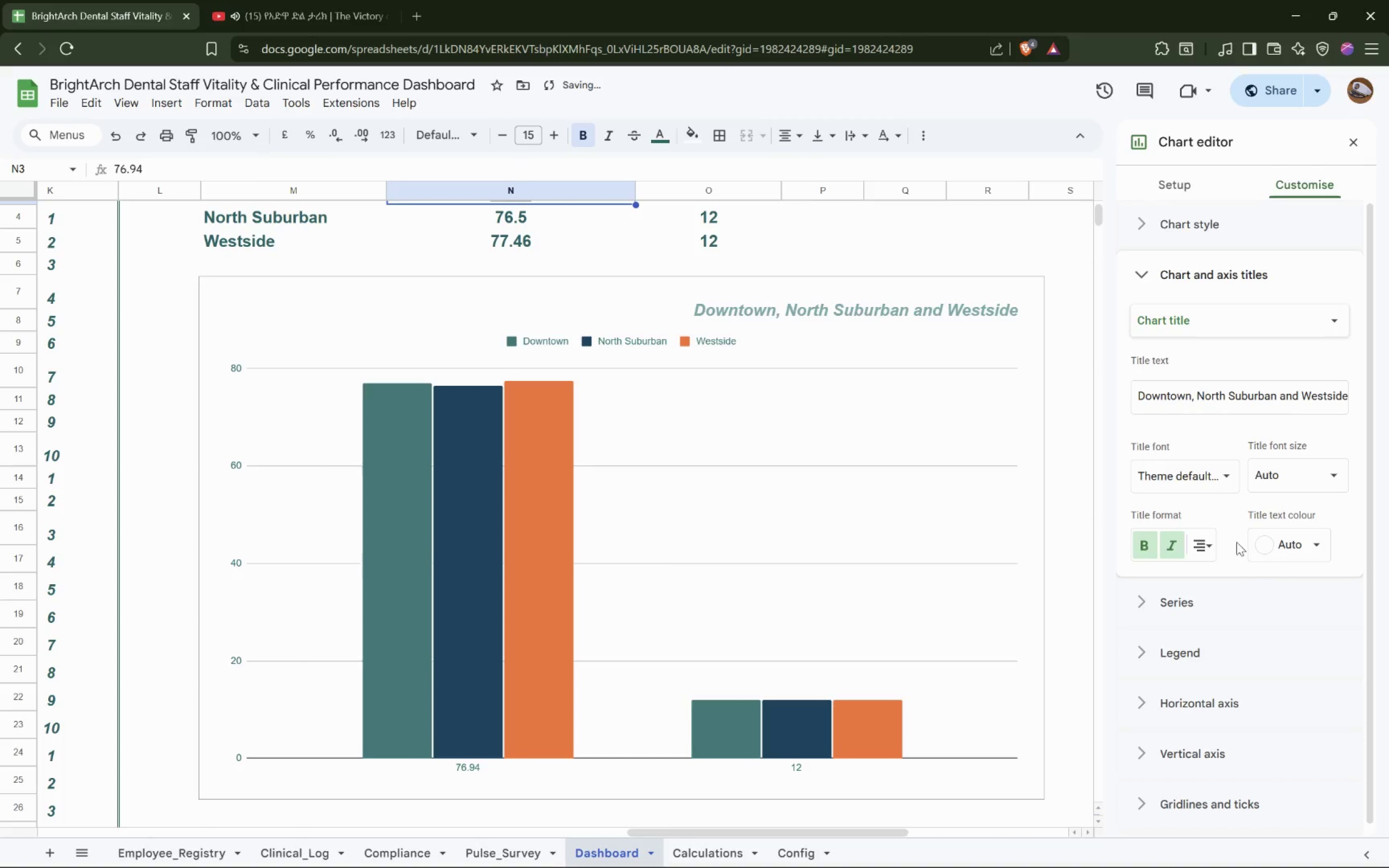 
left_click([938, 485])
 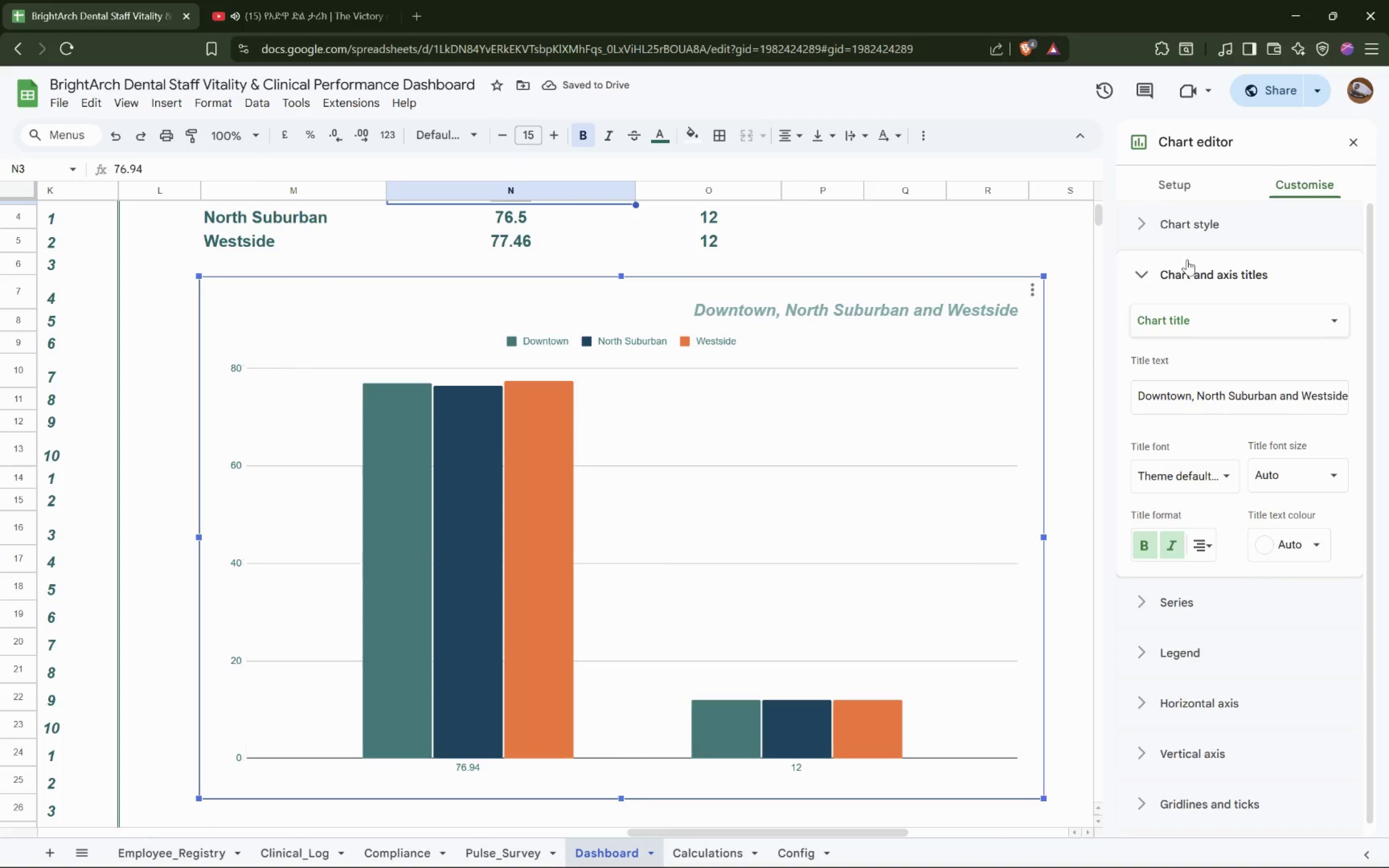 
left_click([1198, 240])
 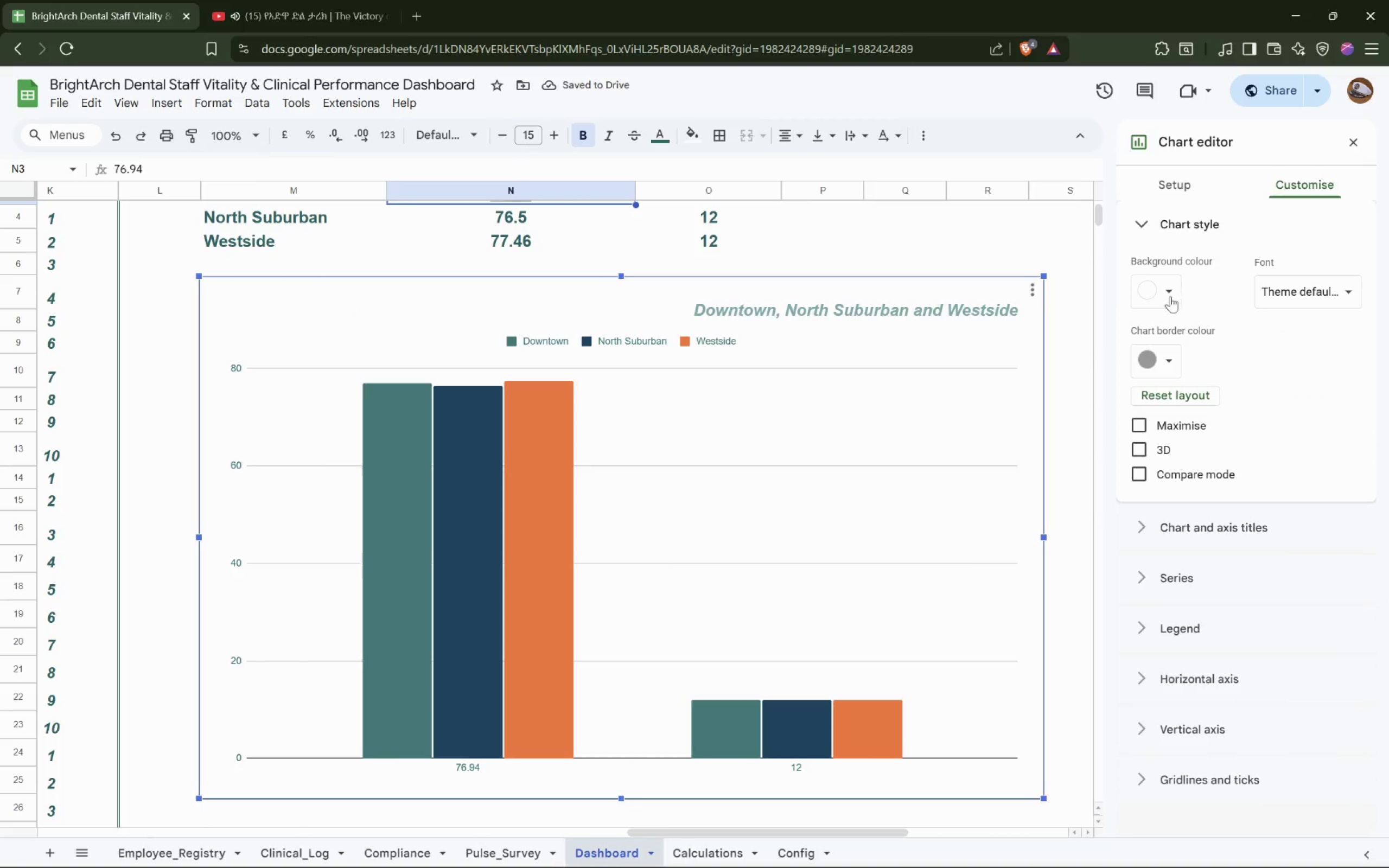 
left_click([1161, 301])
 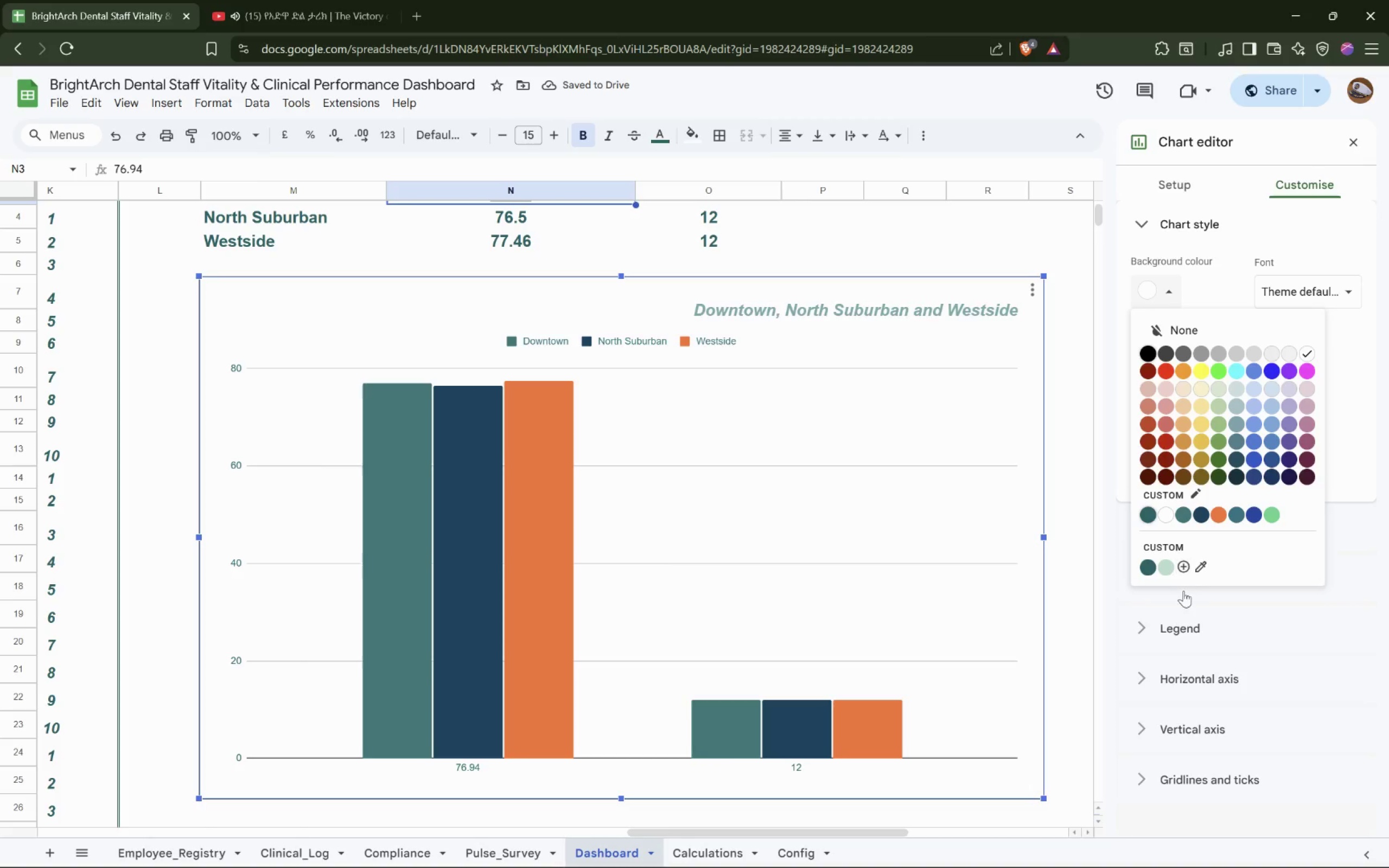 
left_click([1169, 565])
 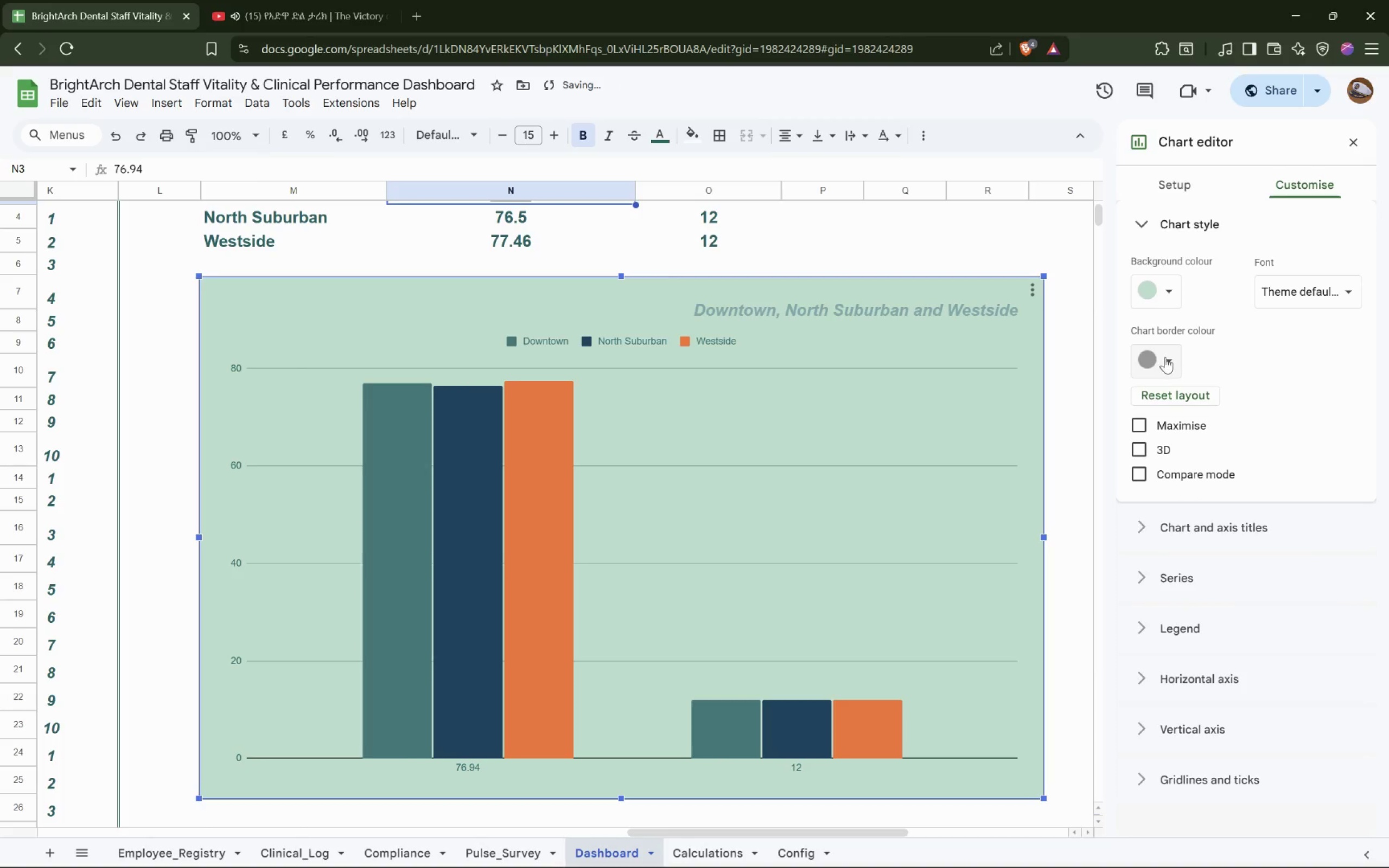 
left_click([1167, 357])
 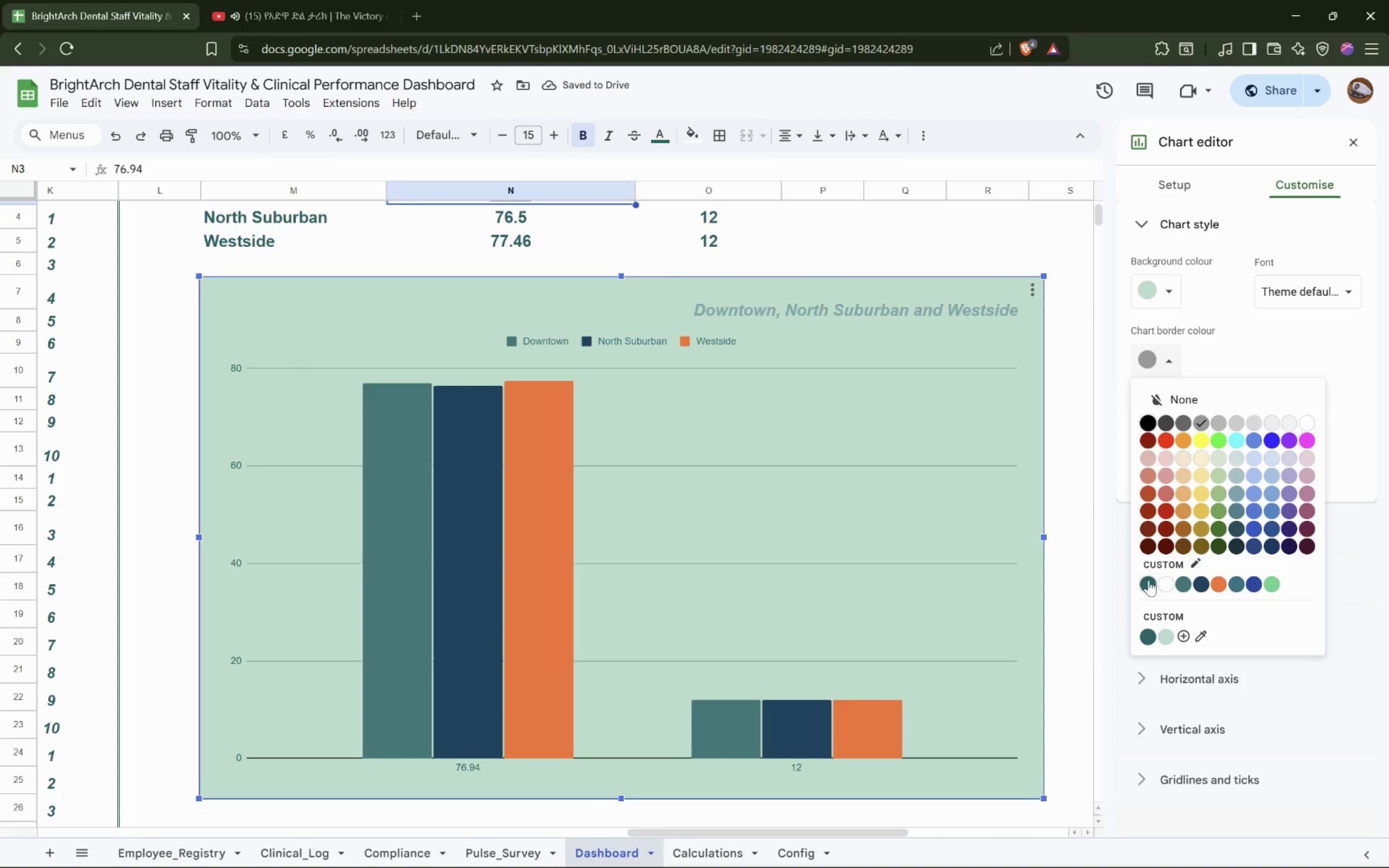 
left_click([1148, 585])
 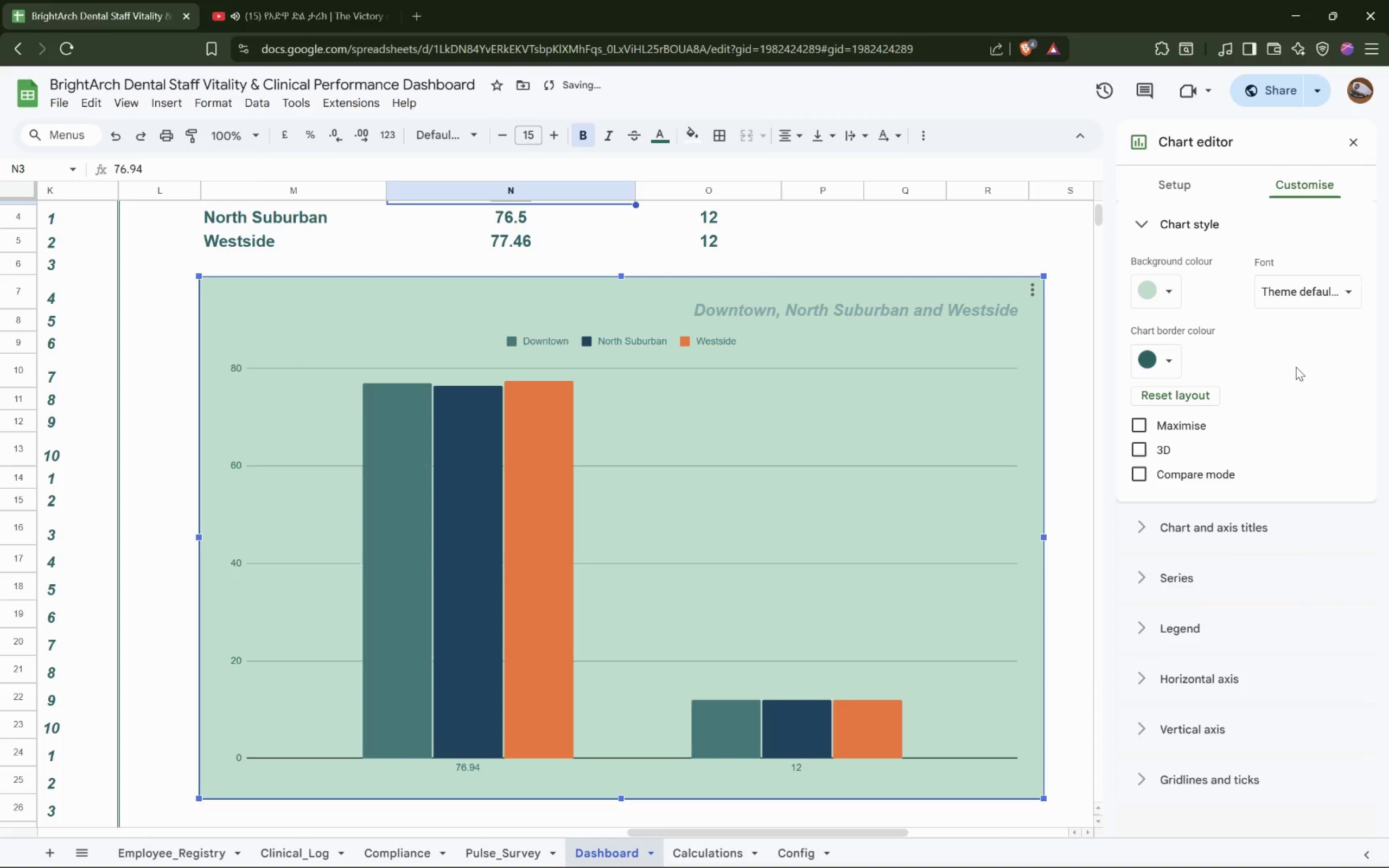 
left_click([1296, 366])
 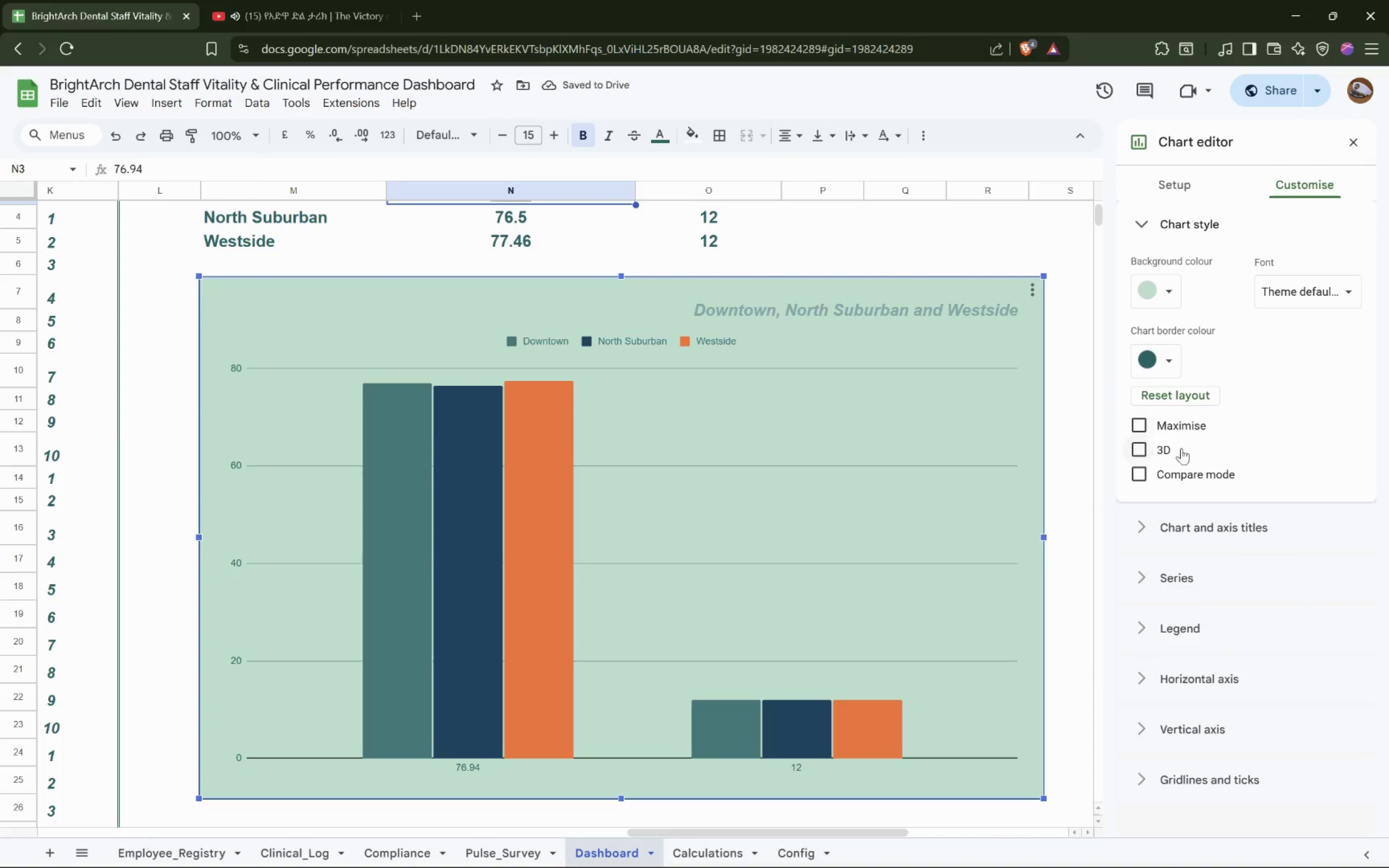 
left_click([1154, 451])
 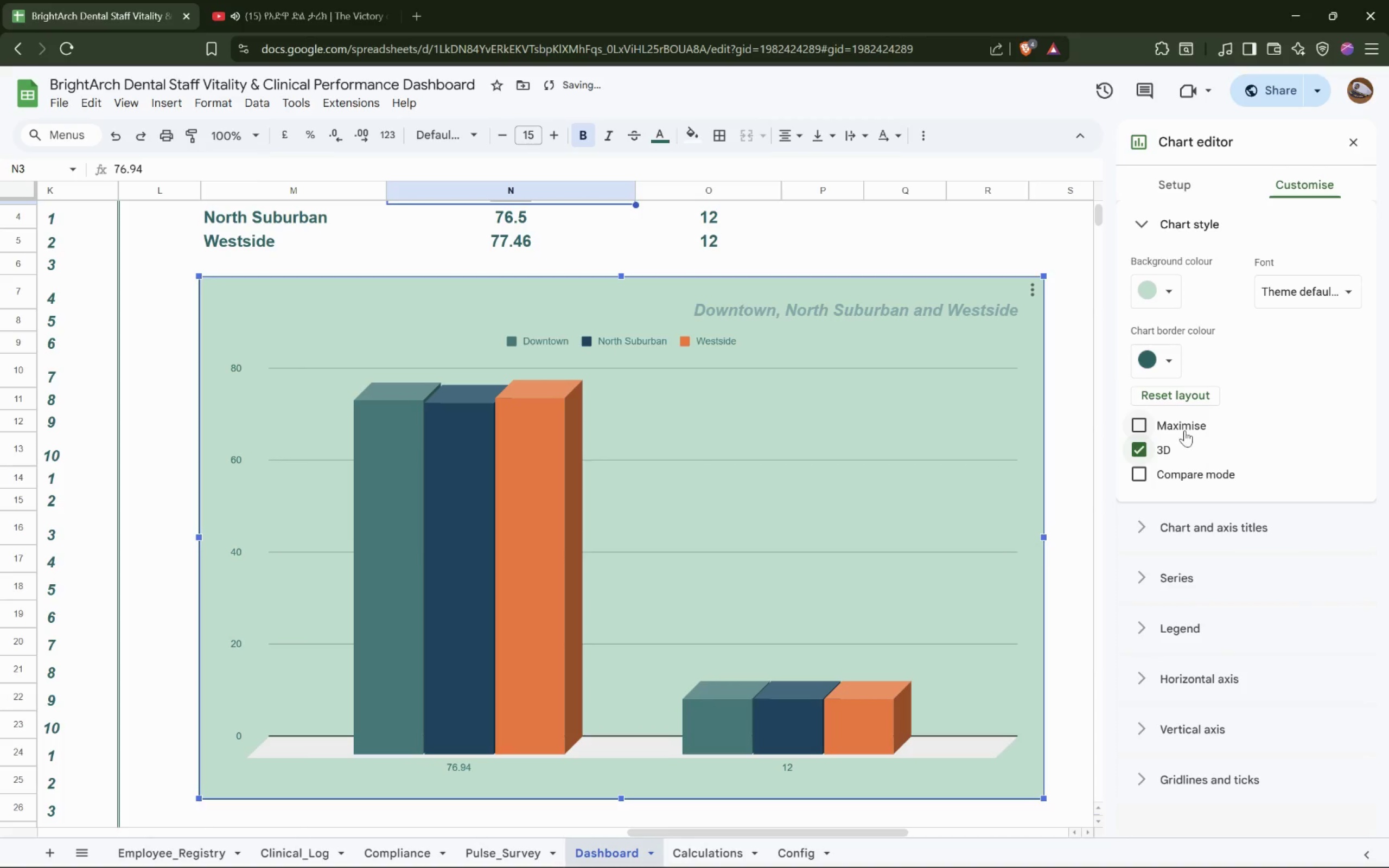 
left_click([1183, 423])
 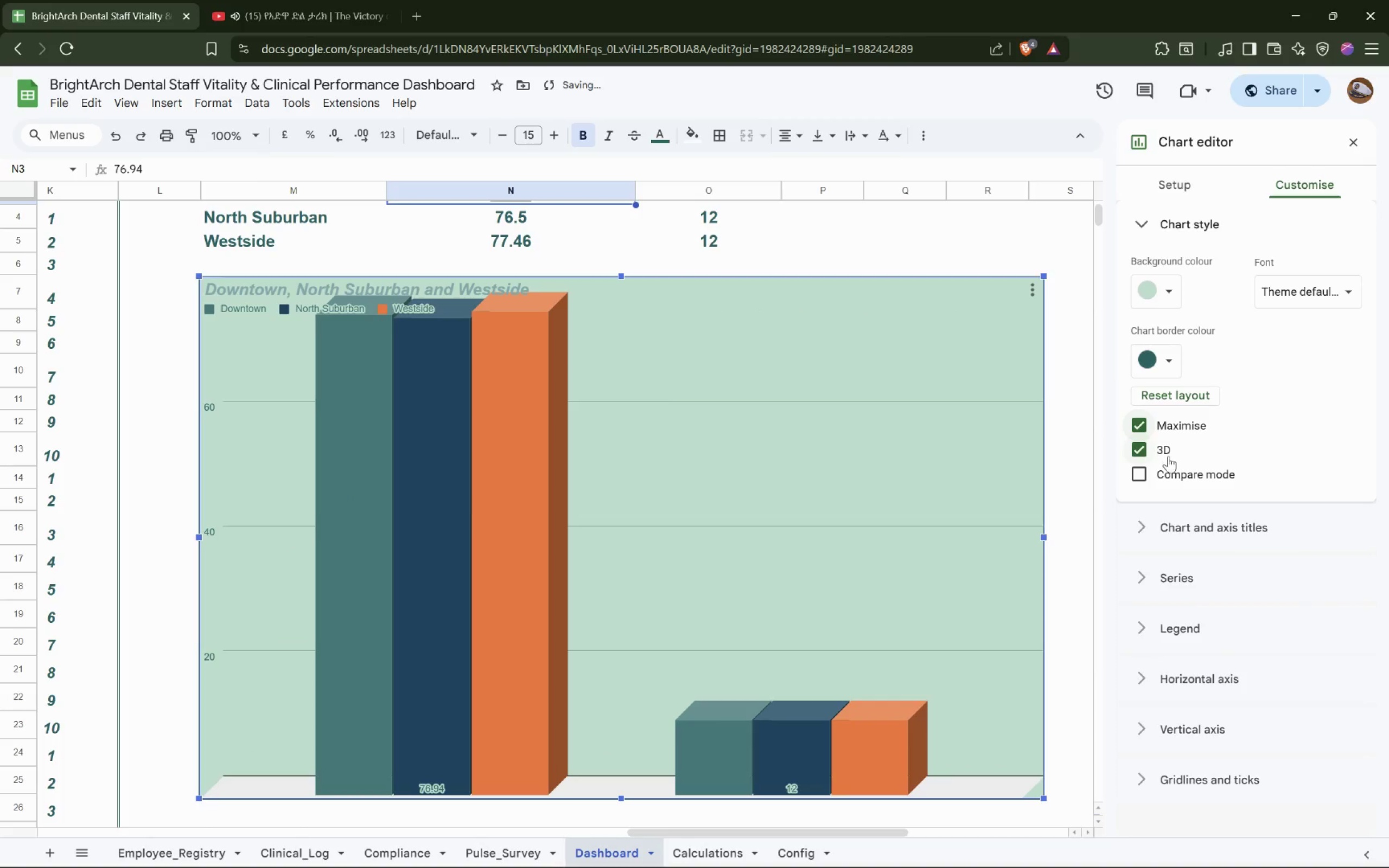 
left_click([1177, 467])
 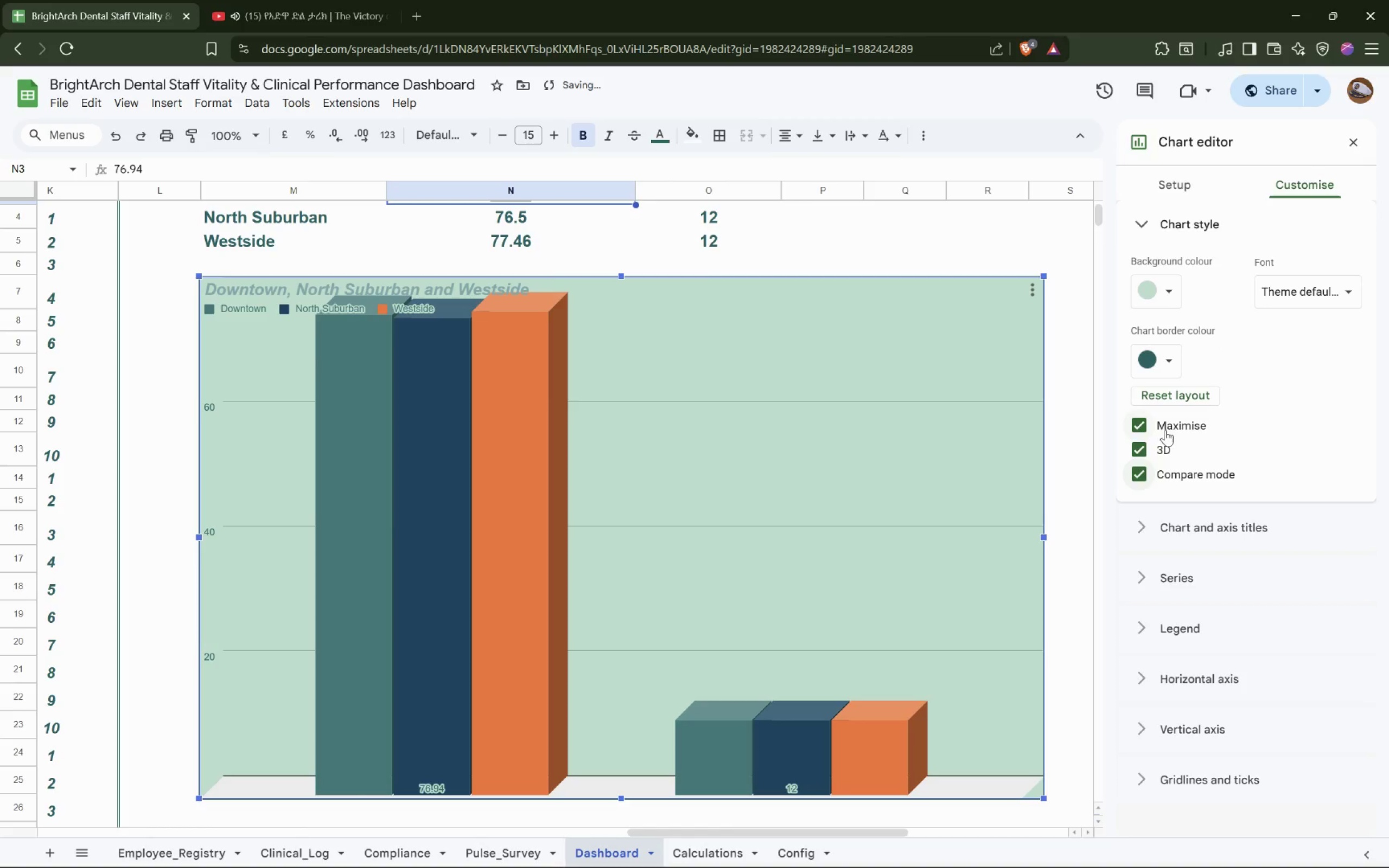 
left_click([1167, 427])
 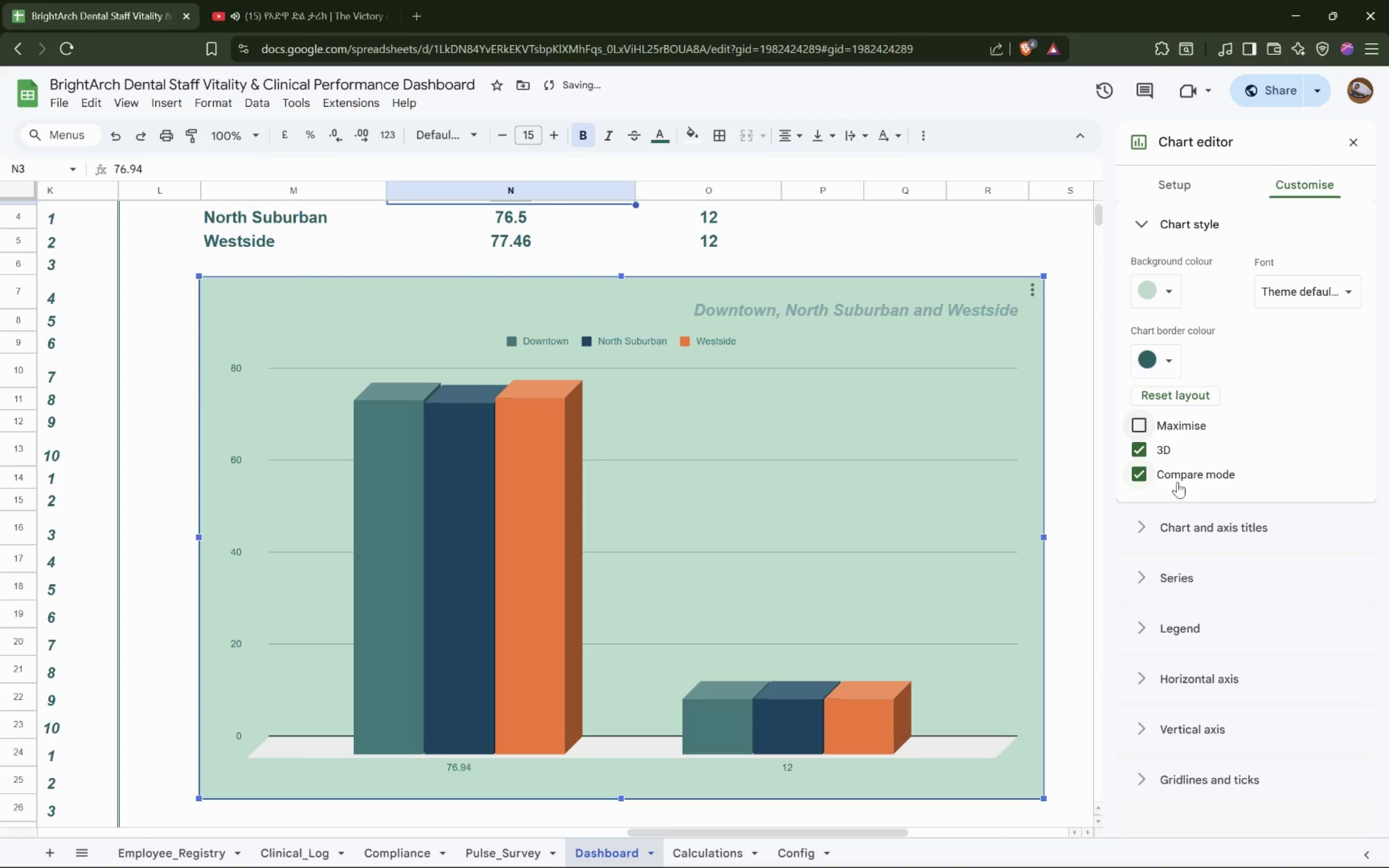 
left_click([1182, 480])
 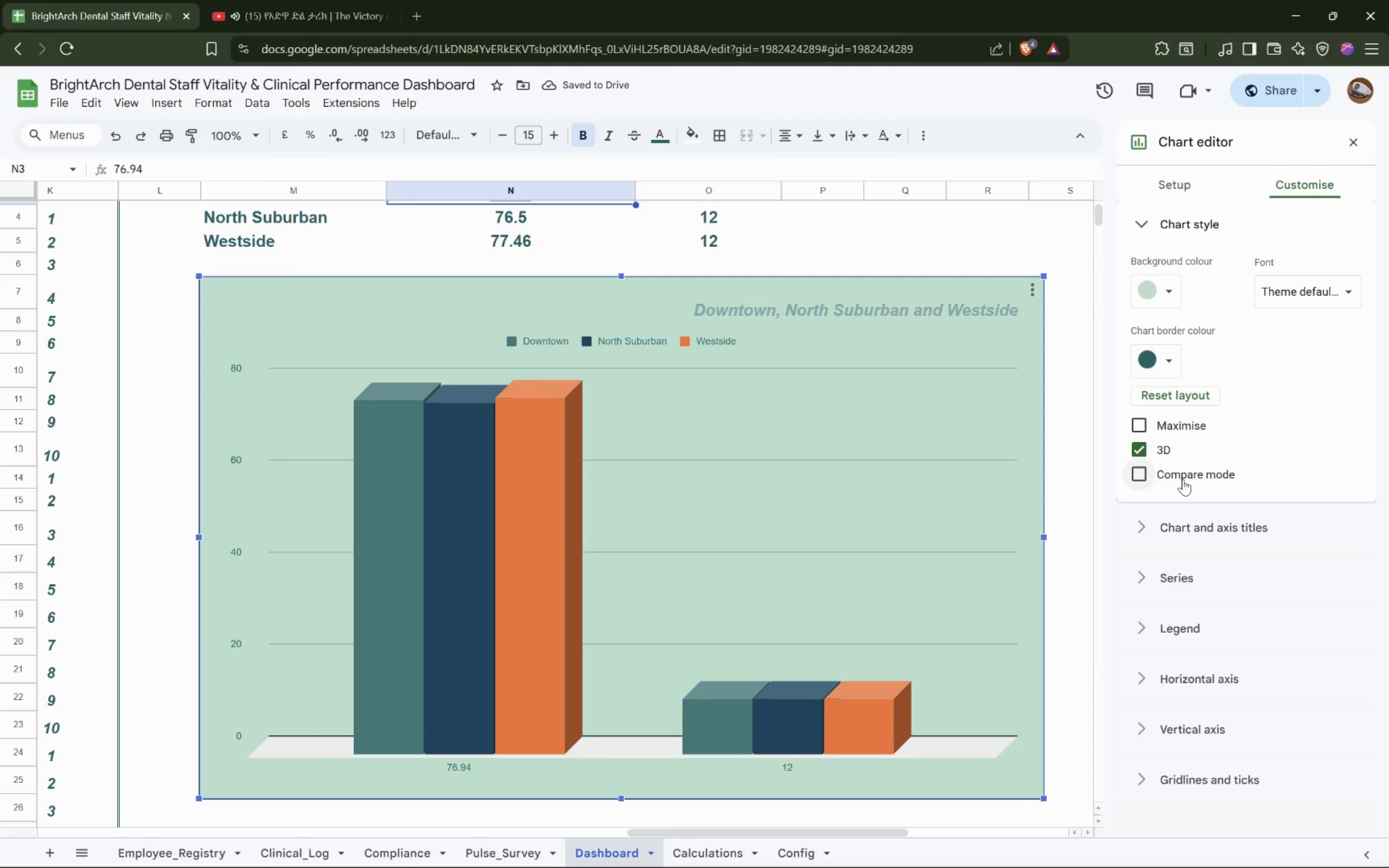 
wait(8.64)
 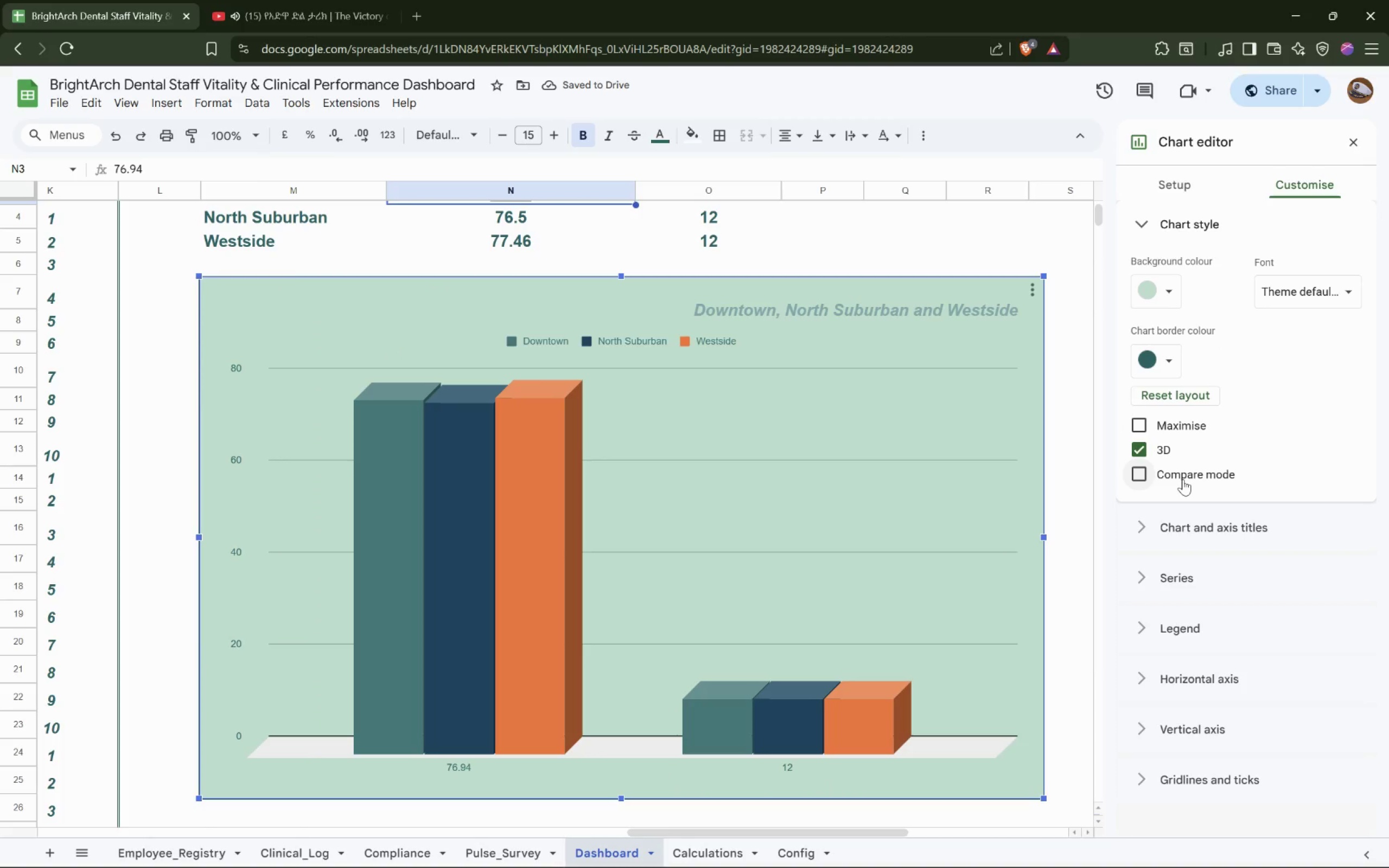 
left_click([1152, 227])
 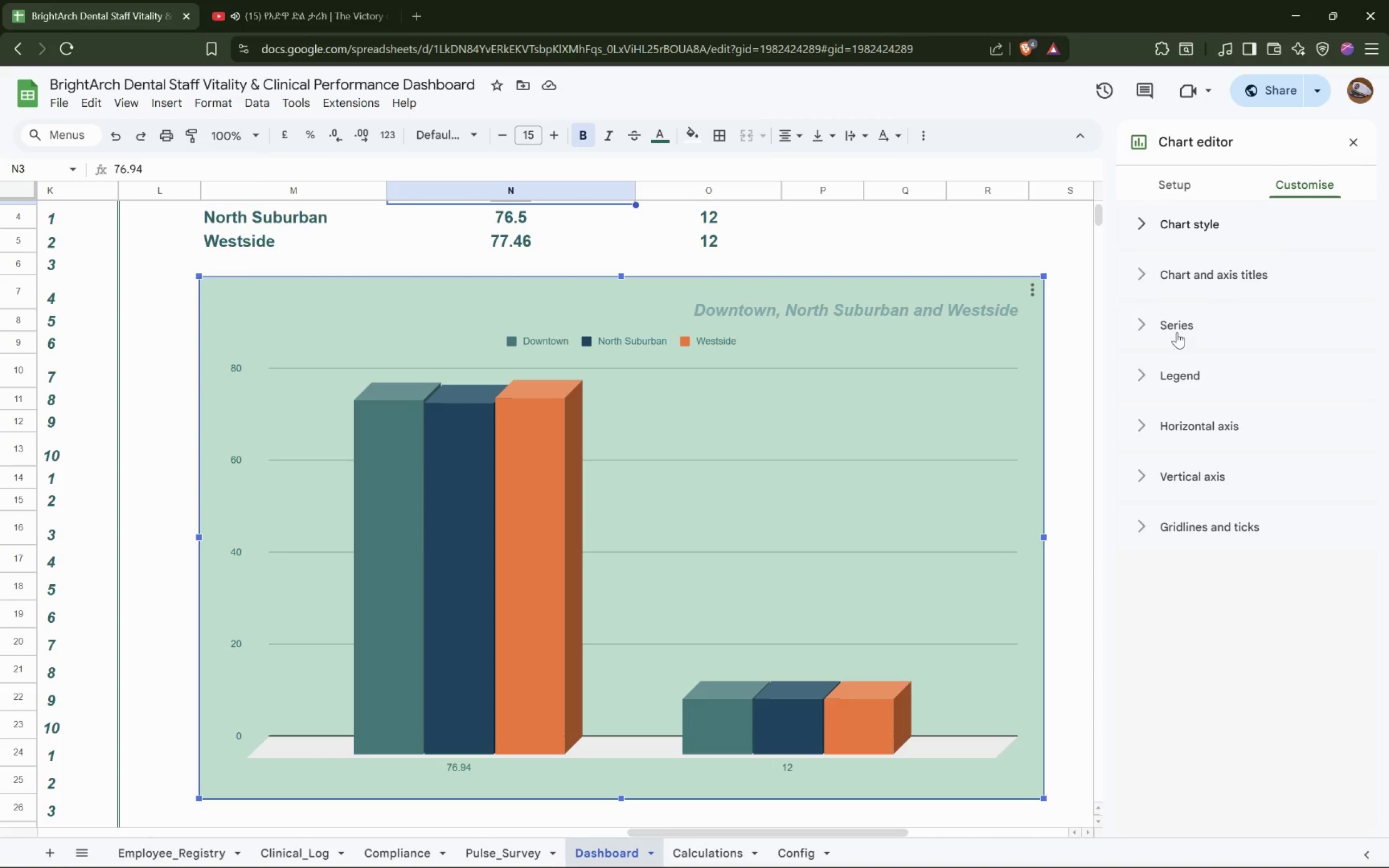 
wait(10.67)
 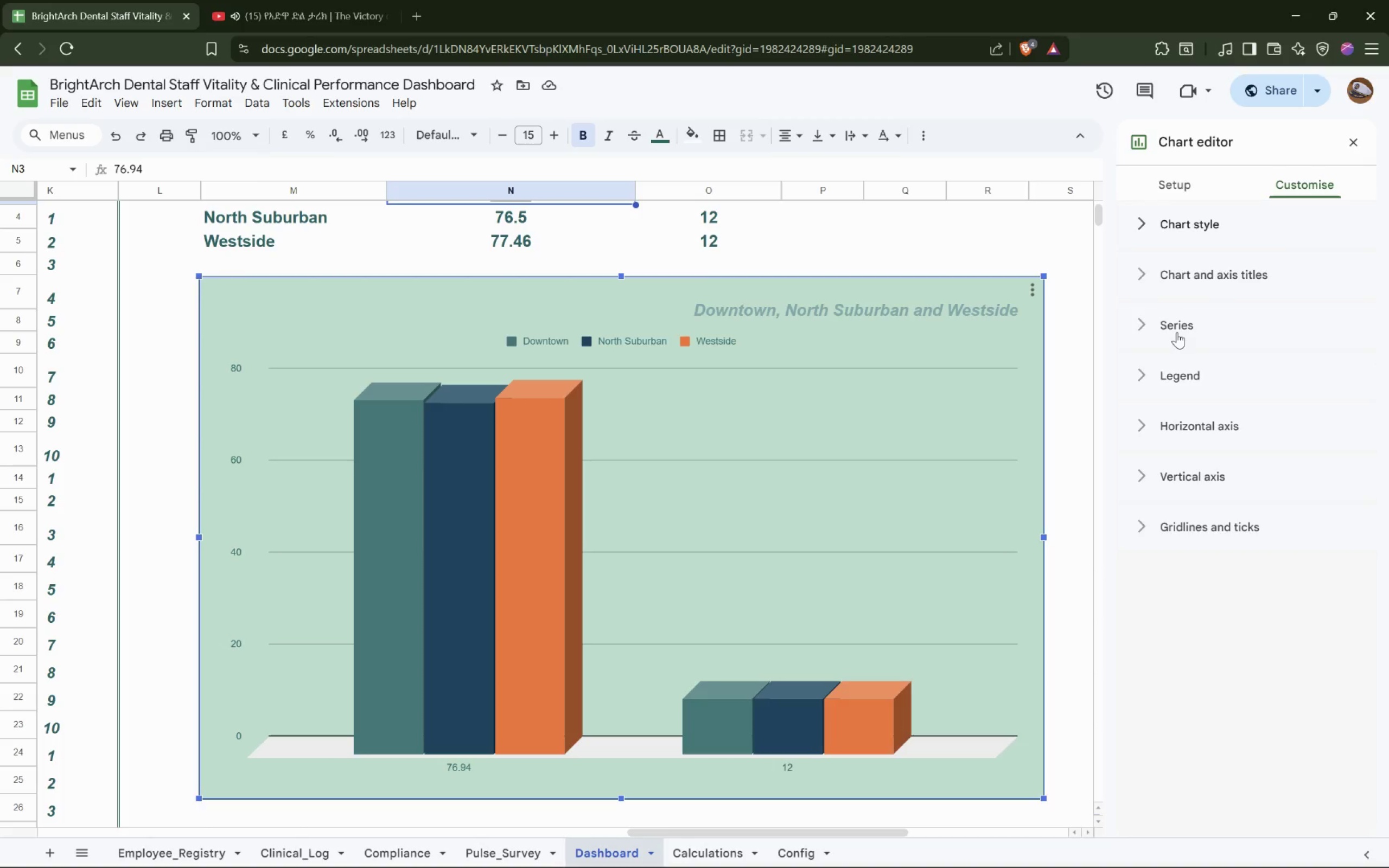 
left_click_drag(start_coordinate=[699, 340], to_coordinate=[684, 339])
 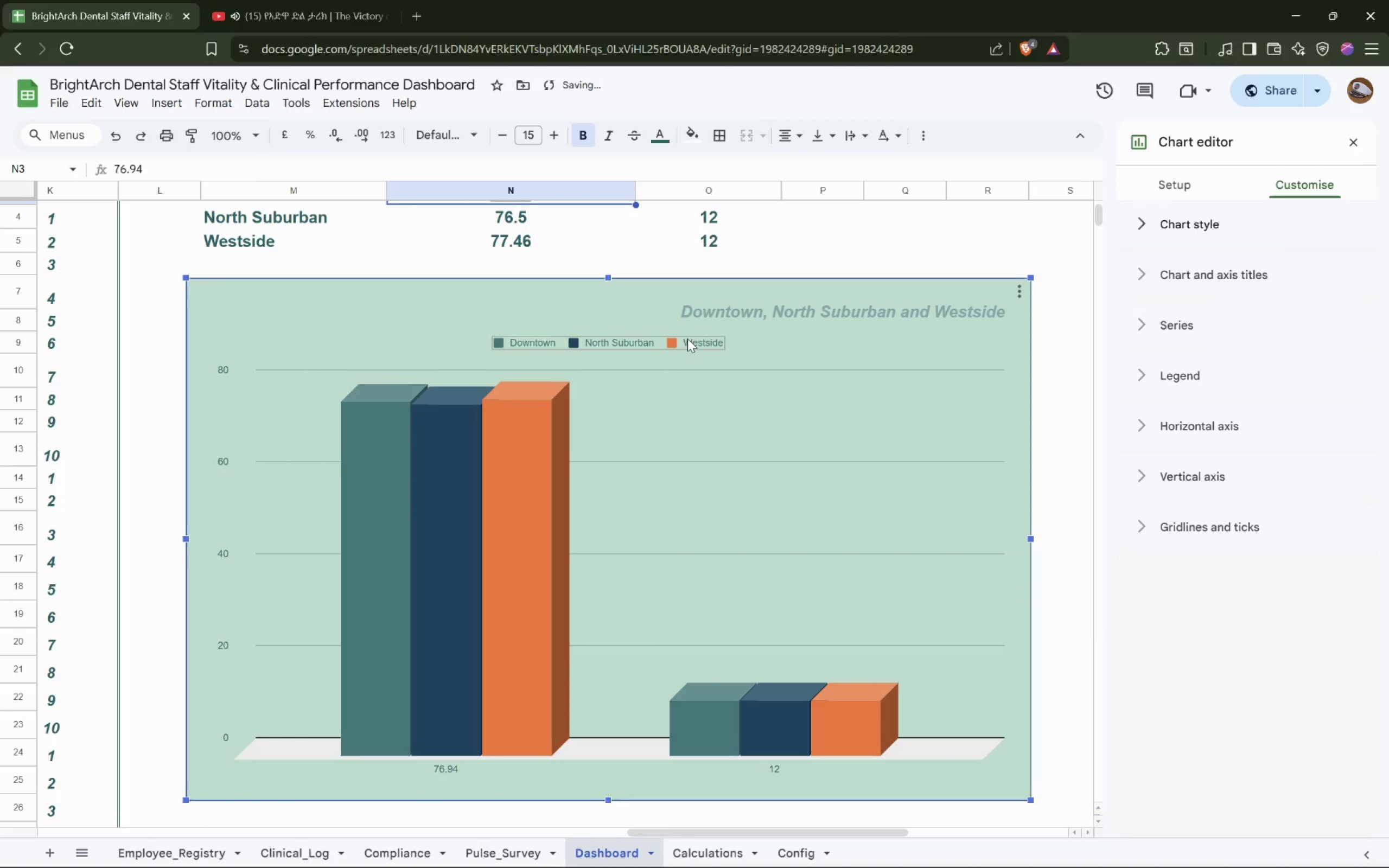 
left_click_drag(start_coordinate=[687, 339], to_coordinate=[690, 339])
 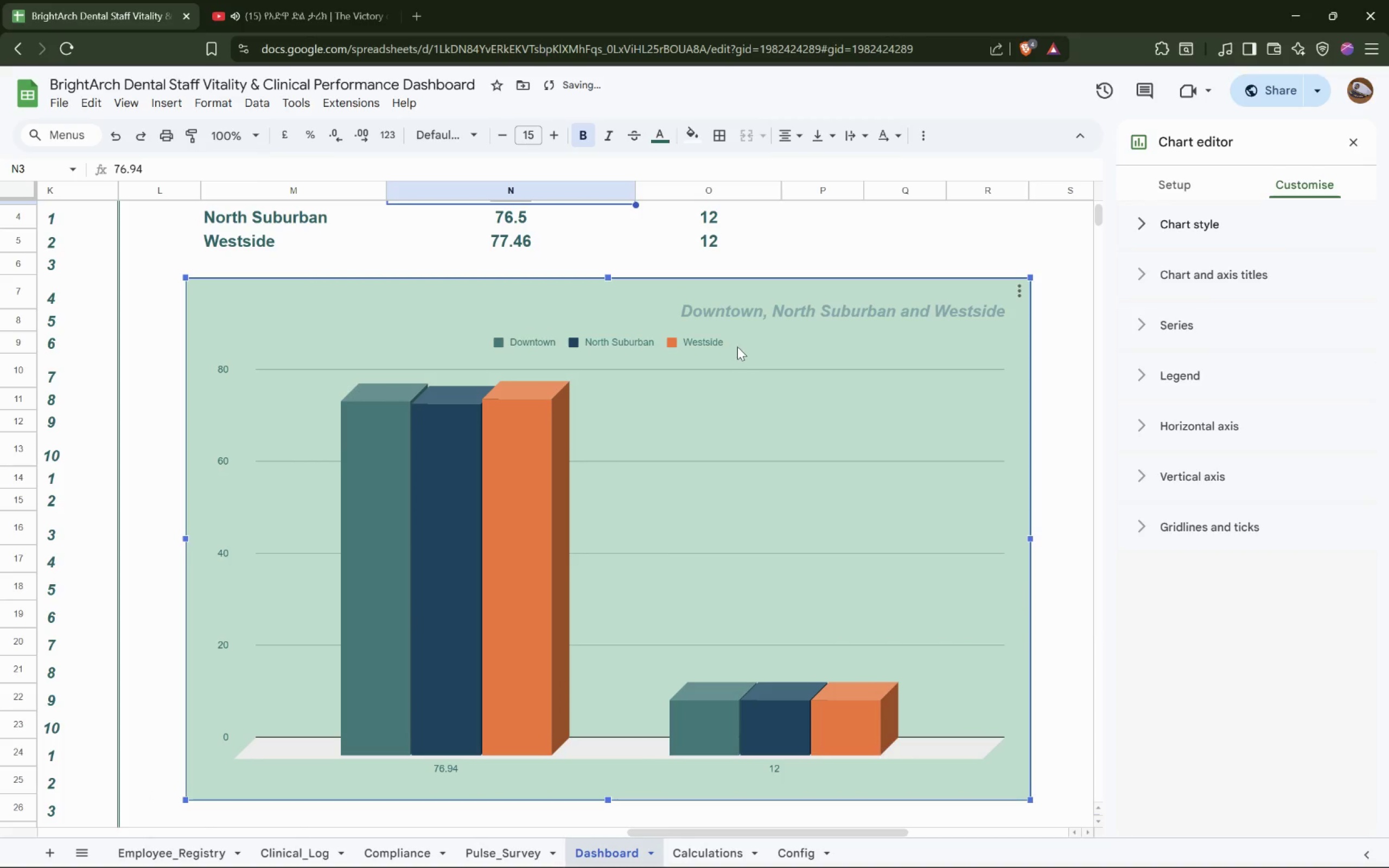 
left_click_drag(start_coordinate=[753, 348], to_coordinate=[772, 350])
 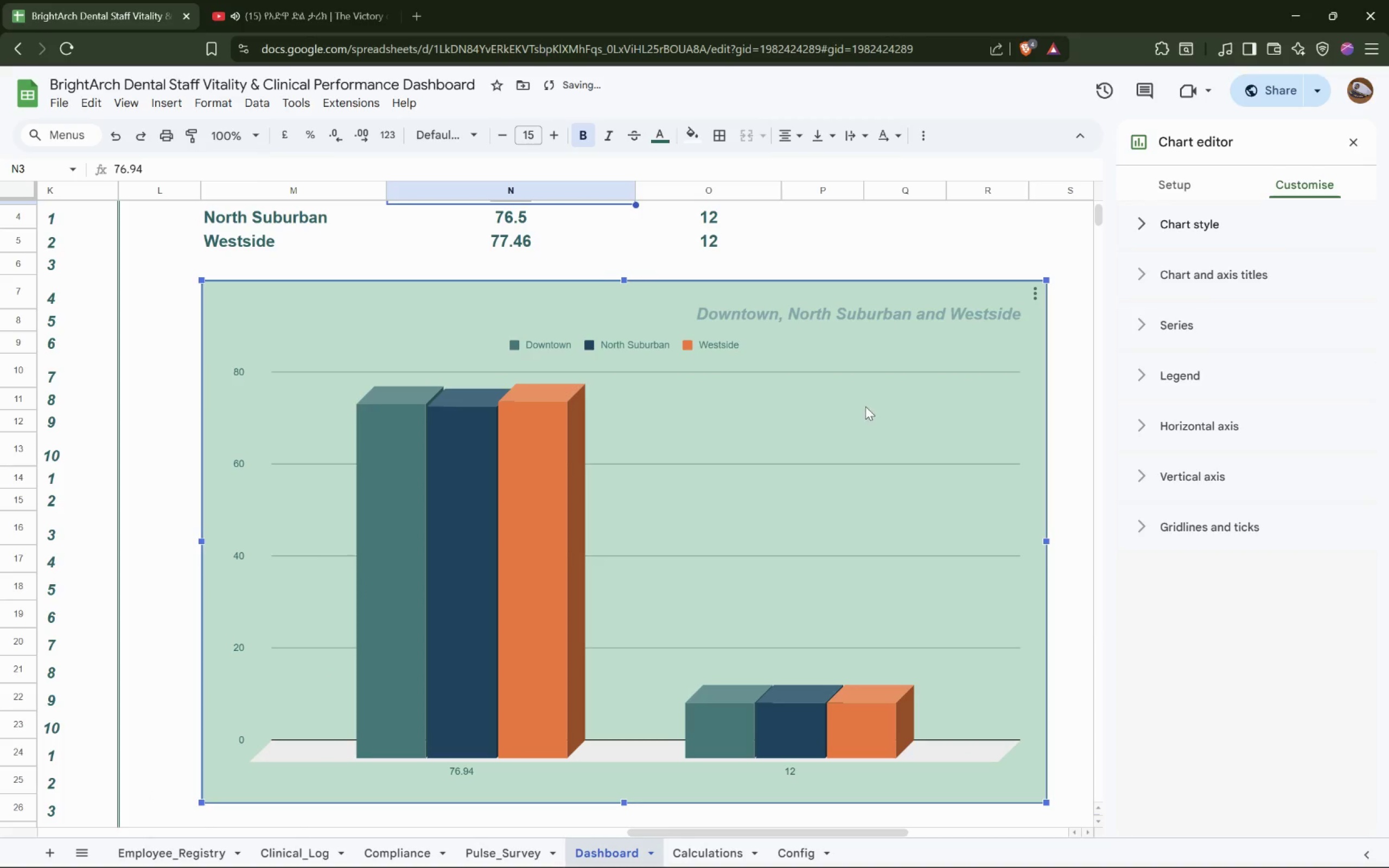 
scroll: coordinate [843, 380], scroll_direction: down, amount: 3.0
 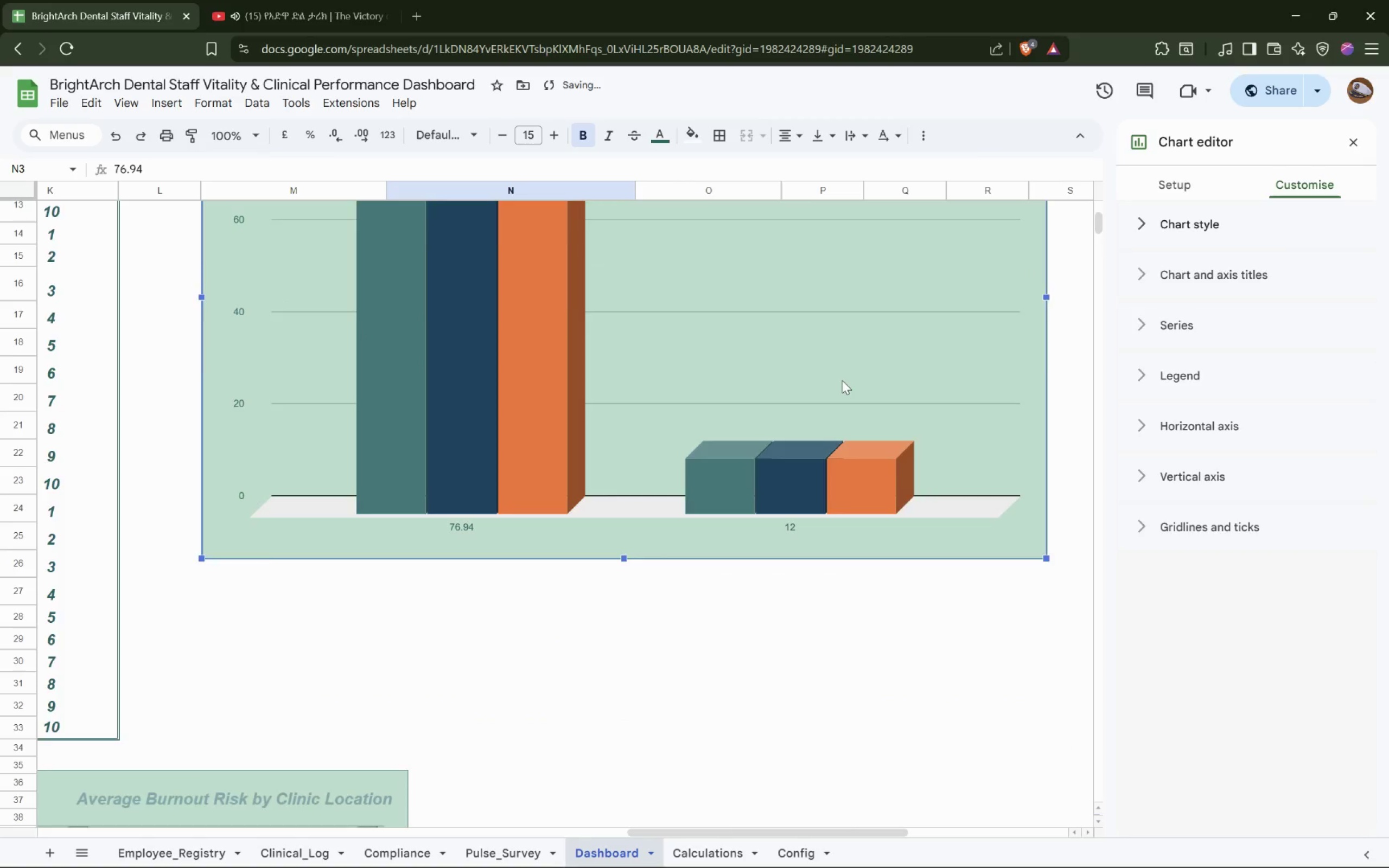 
scroll: coordinate [842, 380], scroll_direction: up, amount: 2.0
 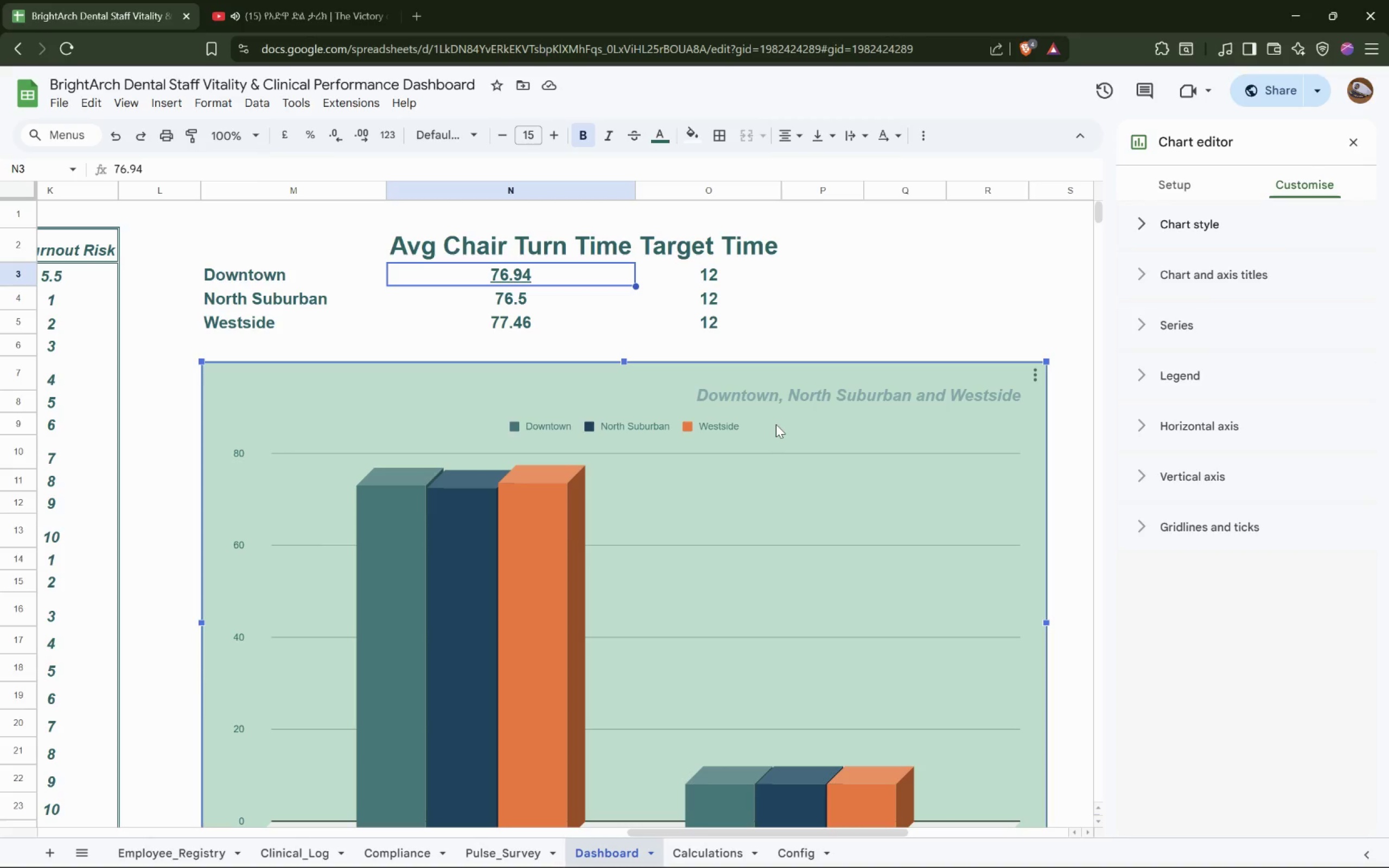 
wait(16.89)
 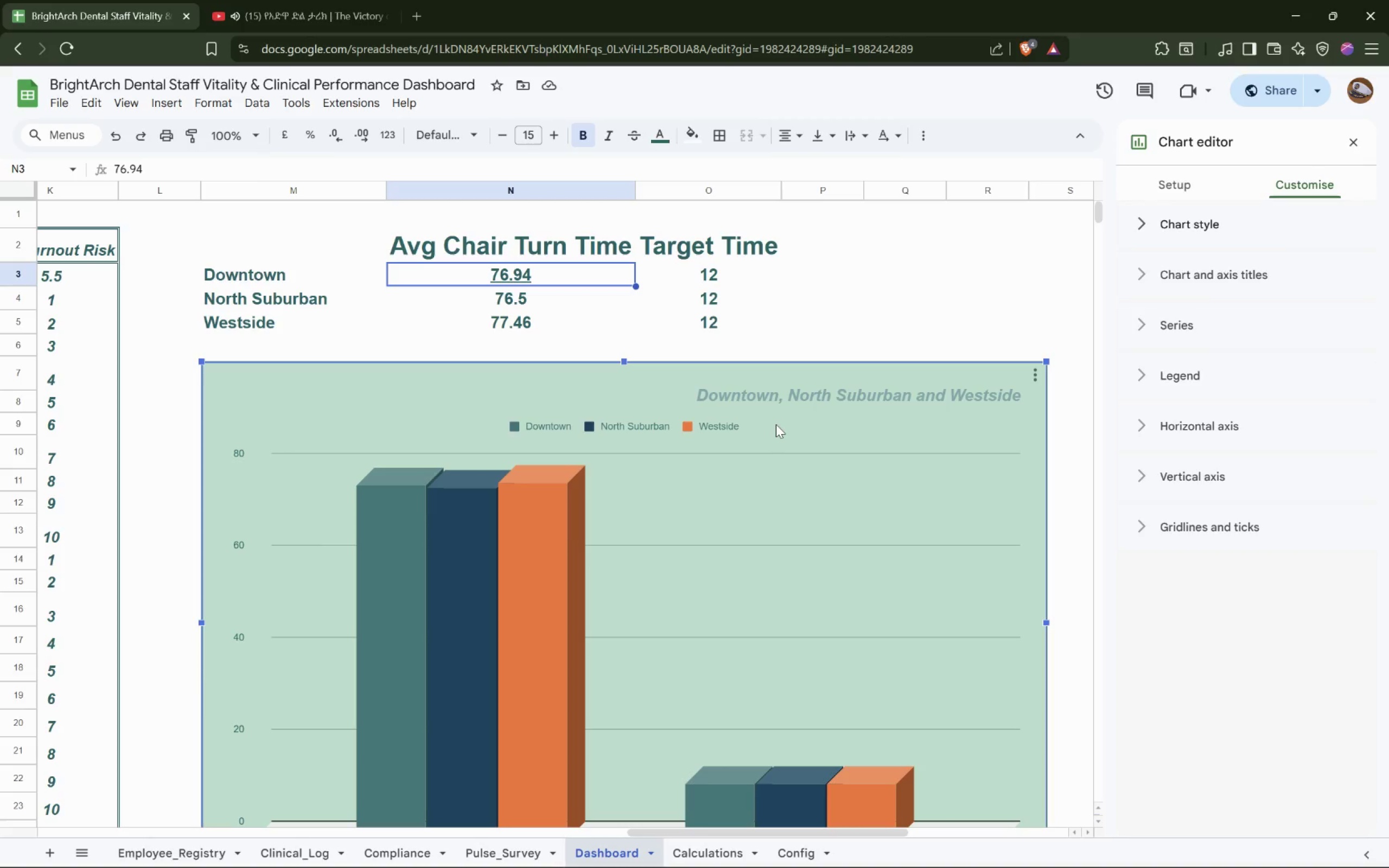 
scroll: coordinate [780, 376], scroll_direction: down, amount: 1.0
 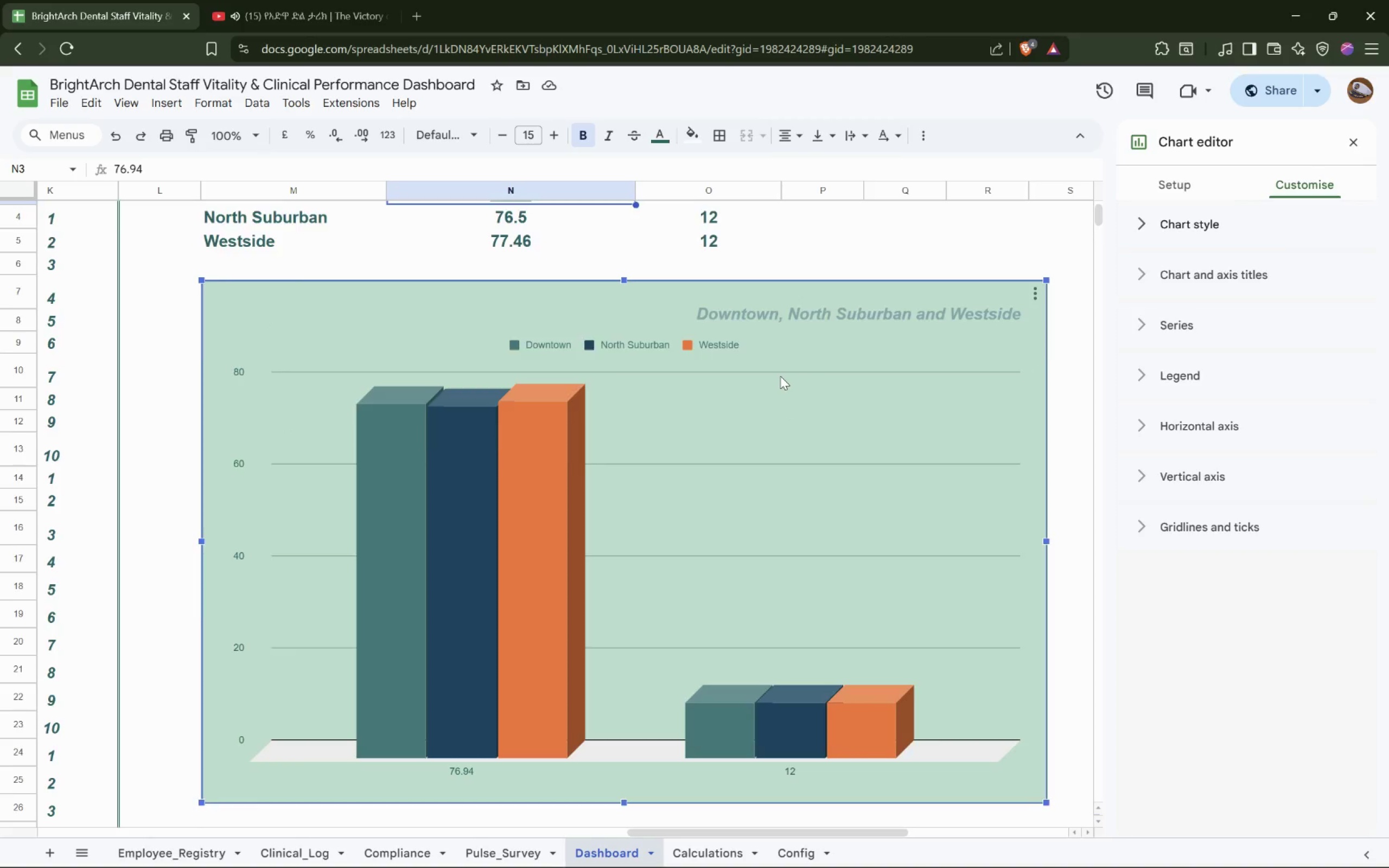 
scroll: coordinate [780, 376], scroll_direction: up, amount: 2.0
 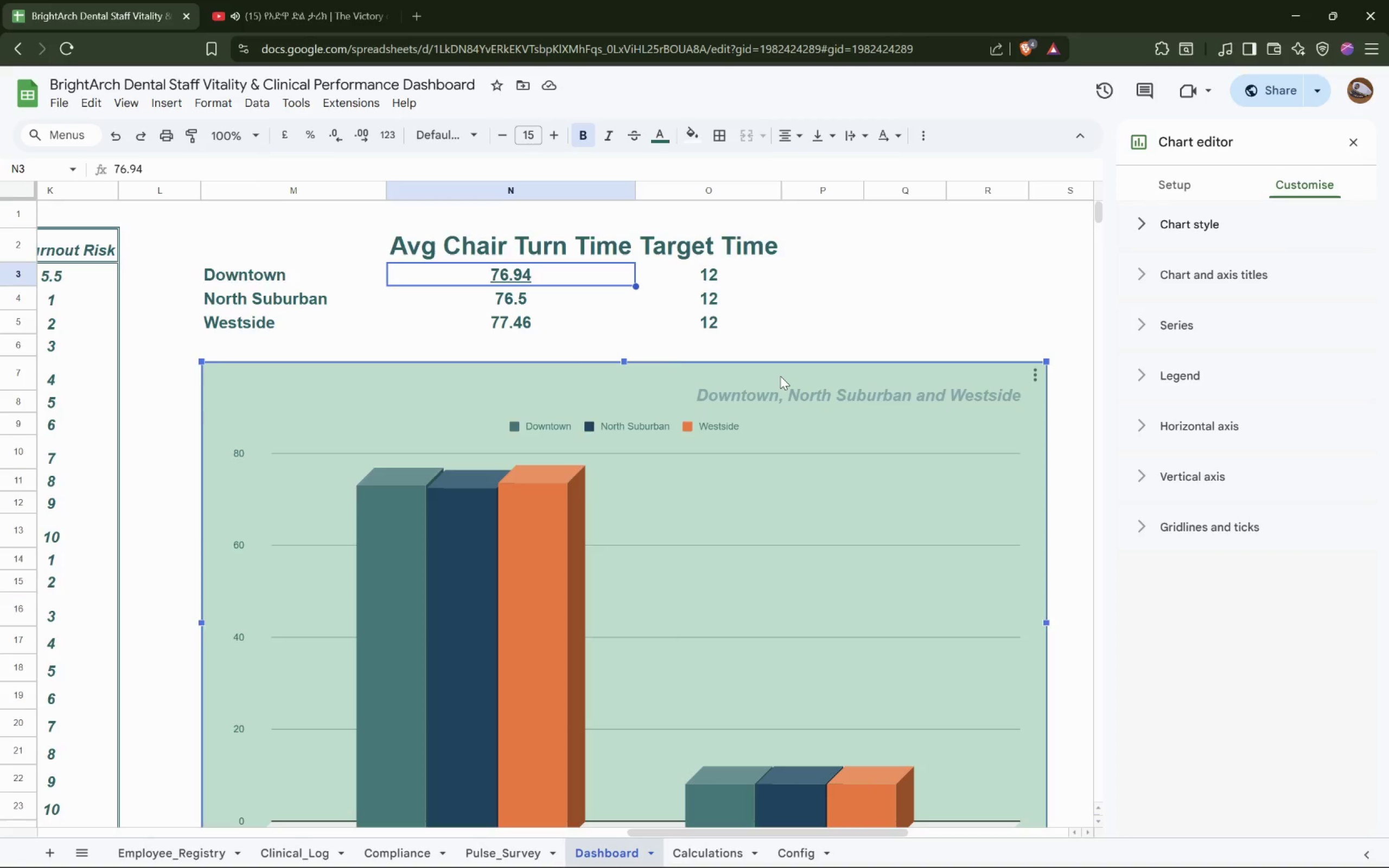 
scroll: coordinate [780, 376], scroll_direction: down, amount: 1.0
 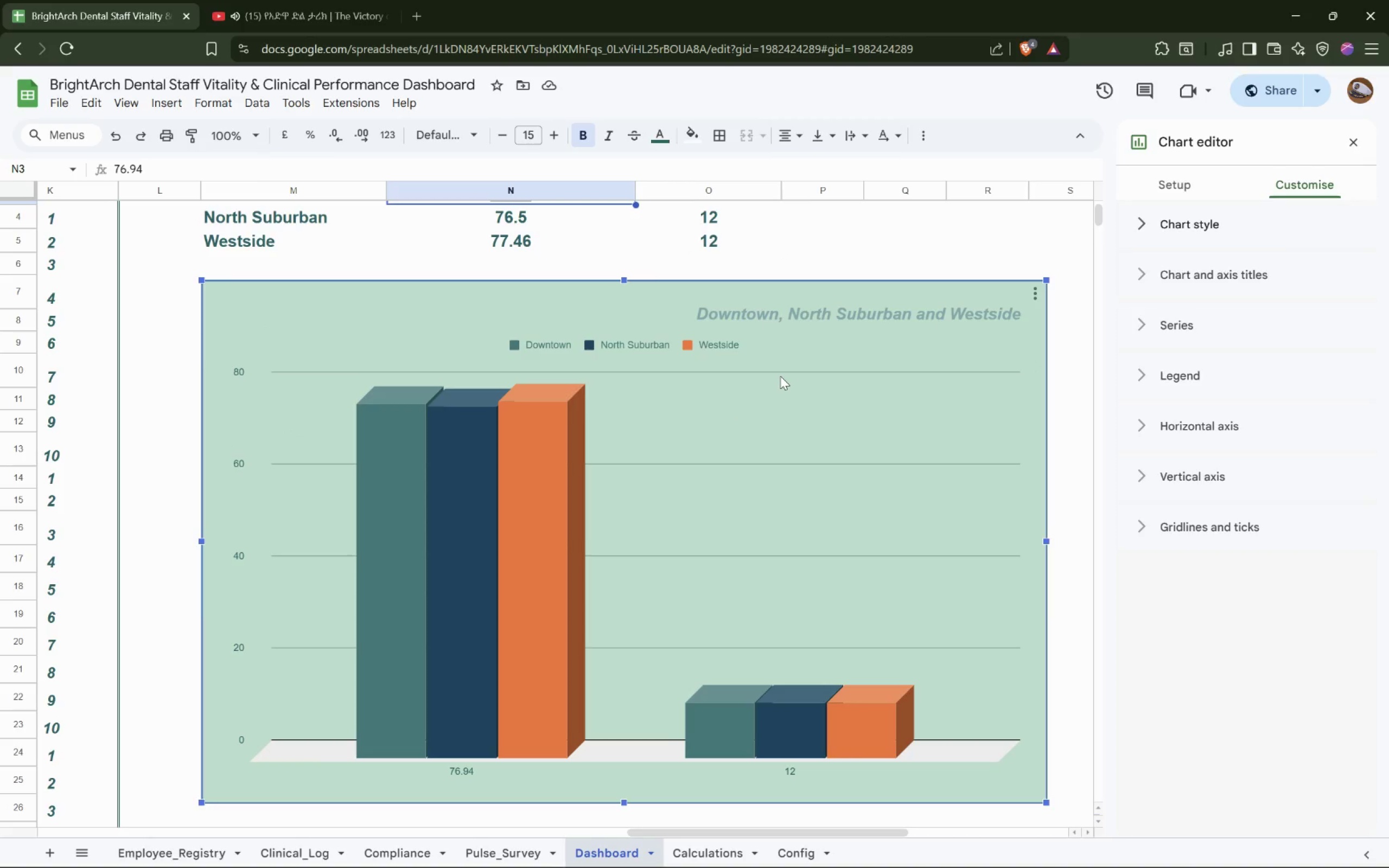 
wait(7.61)
 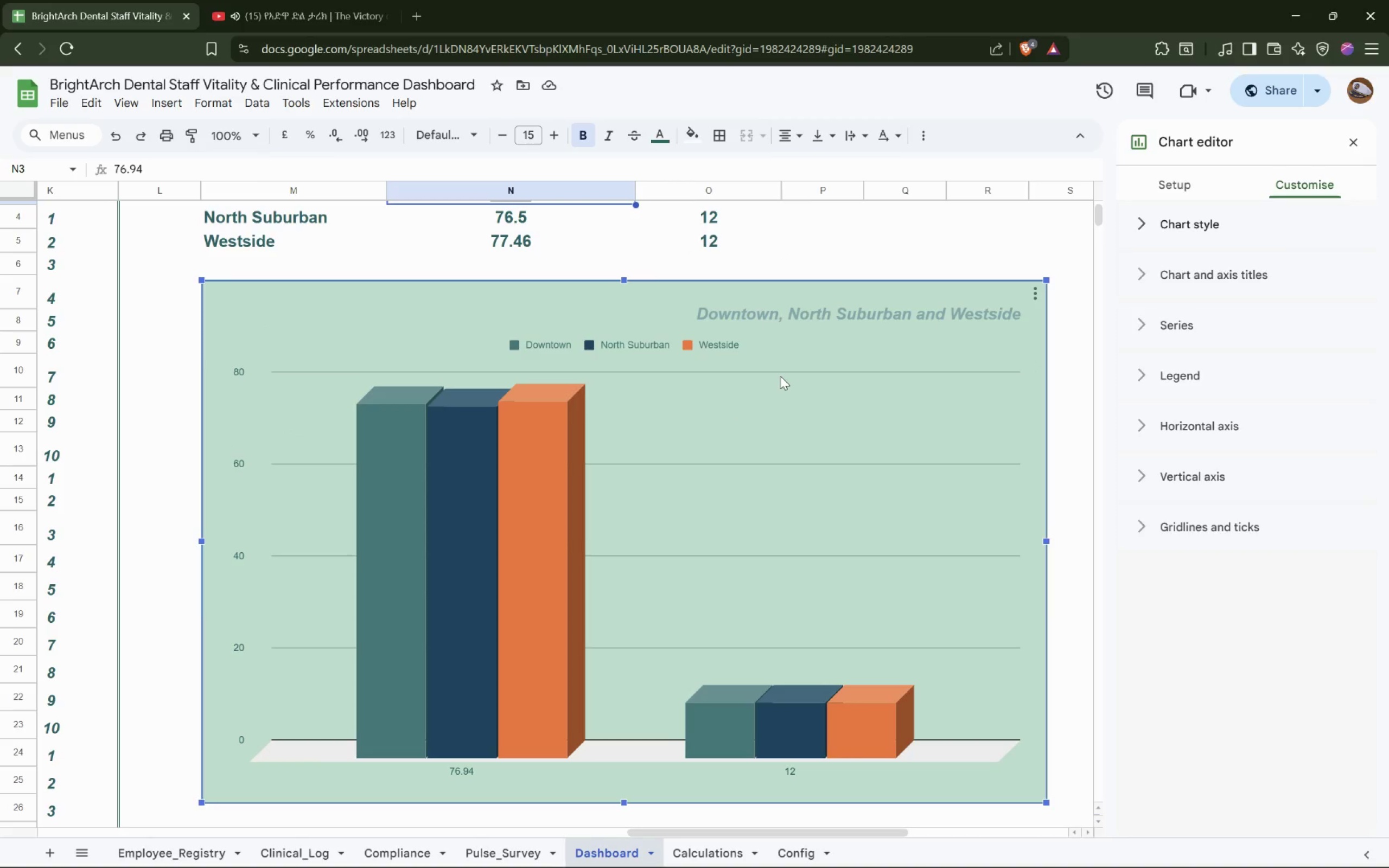 
left_click([1205, 430])
 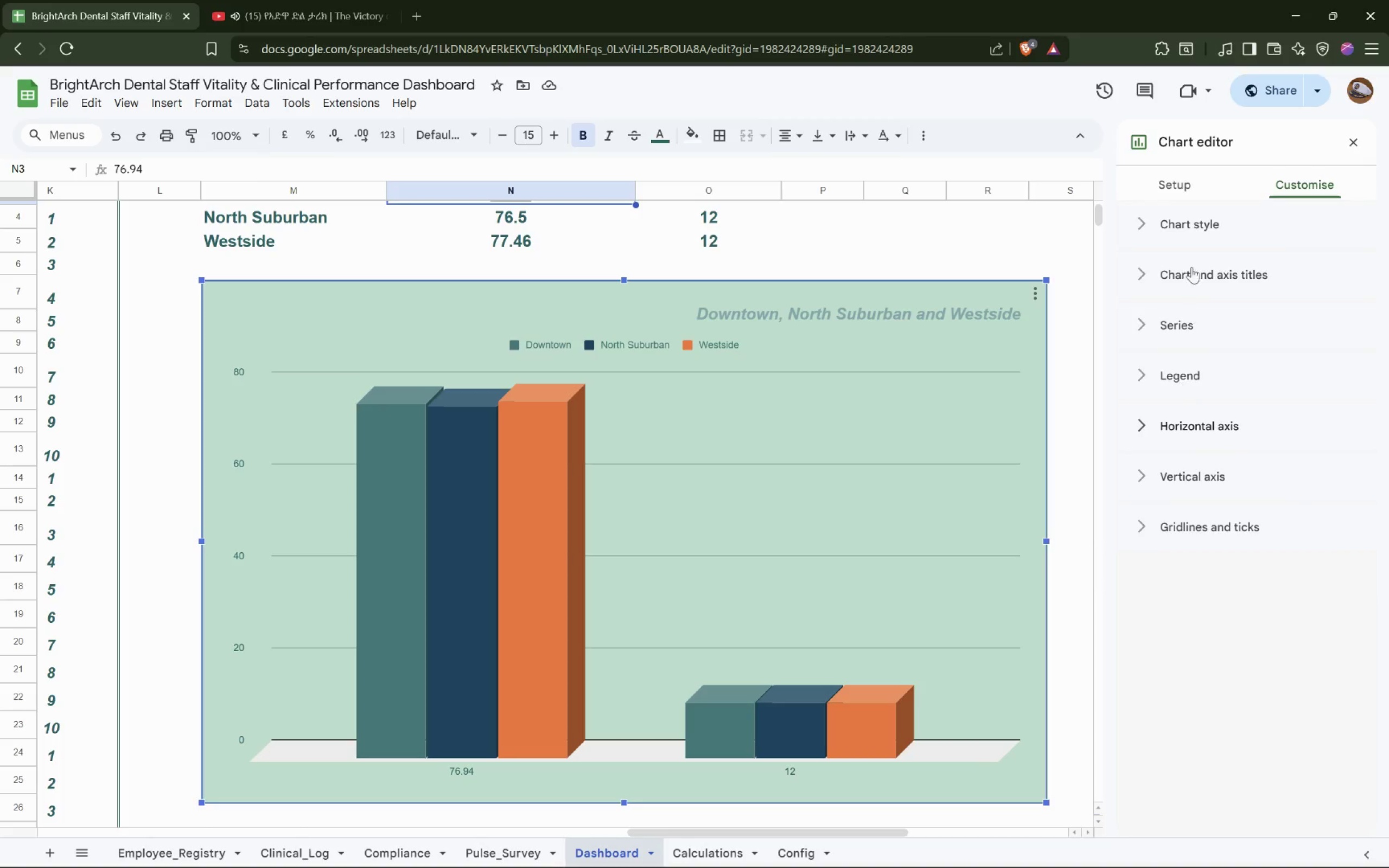 
left_click([1190, 221])
 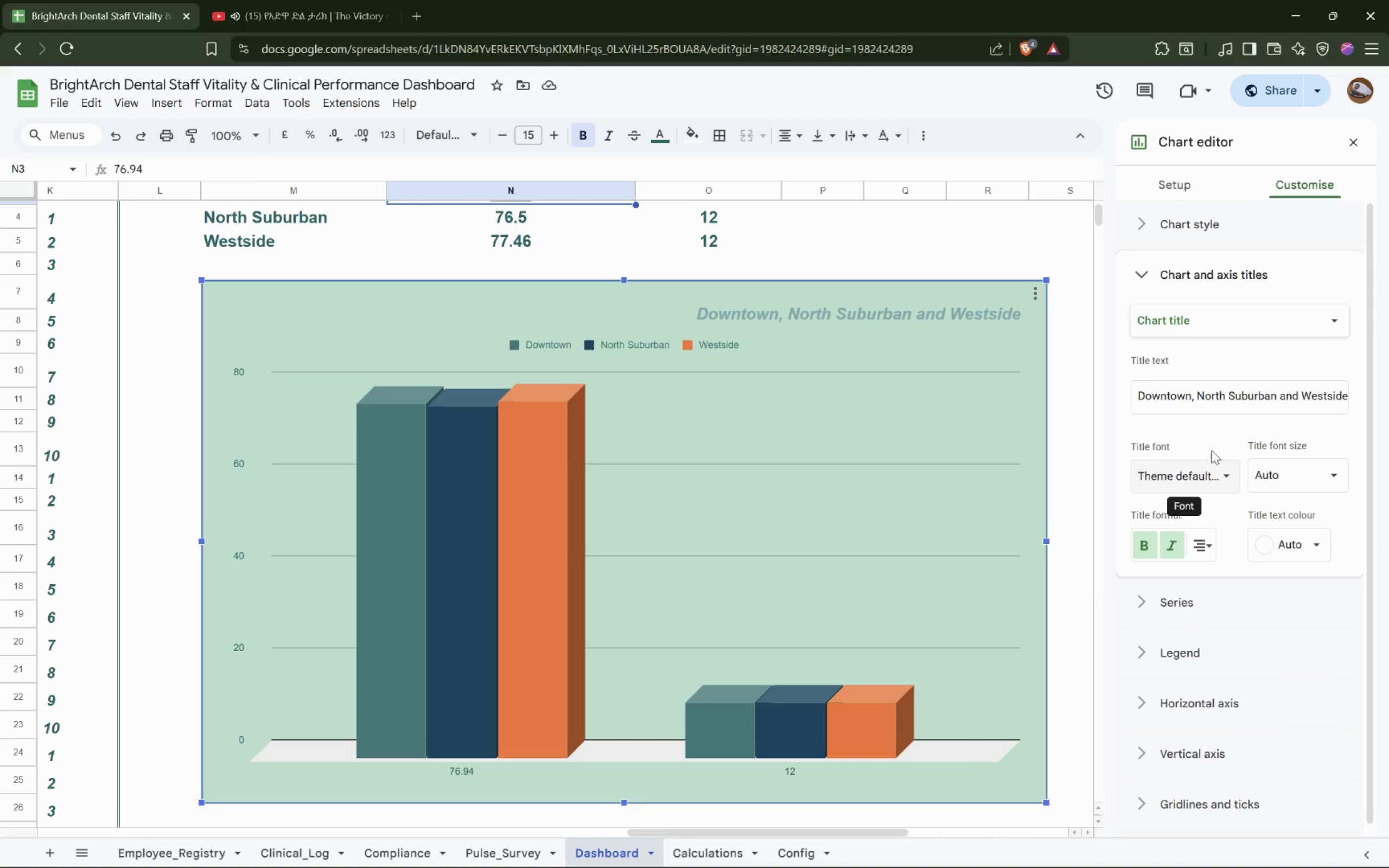 
scroll: coordinate [1210, 501], scroll_direction: down, amount: 1.0
 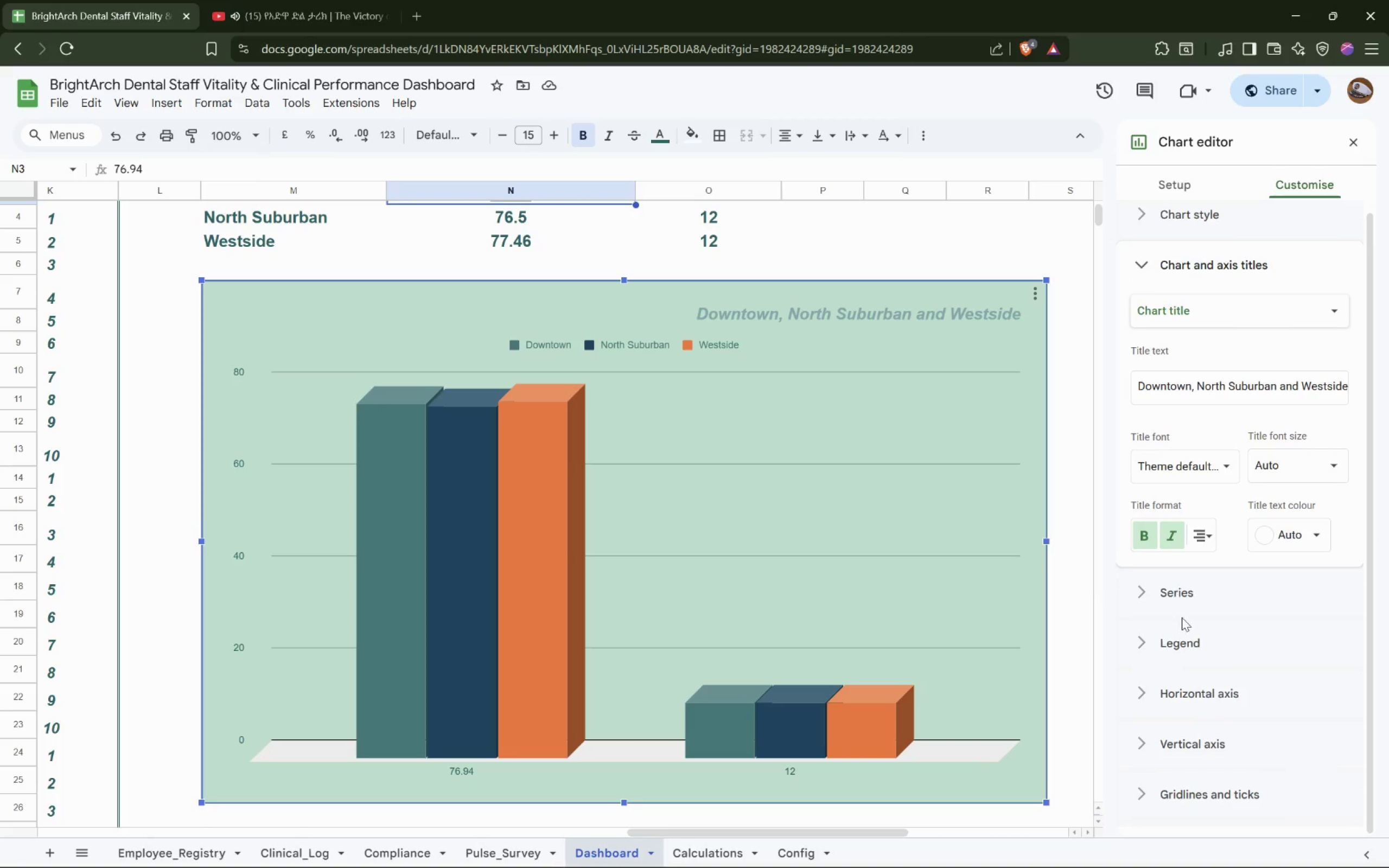 
left_click([1192, 594])
 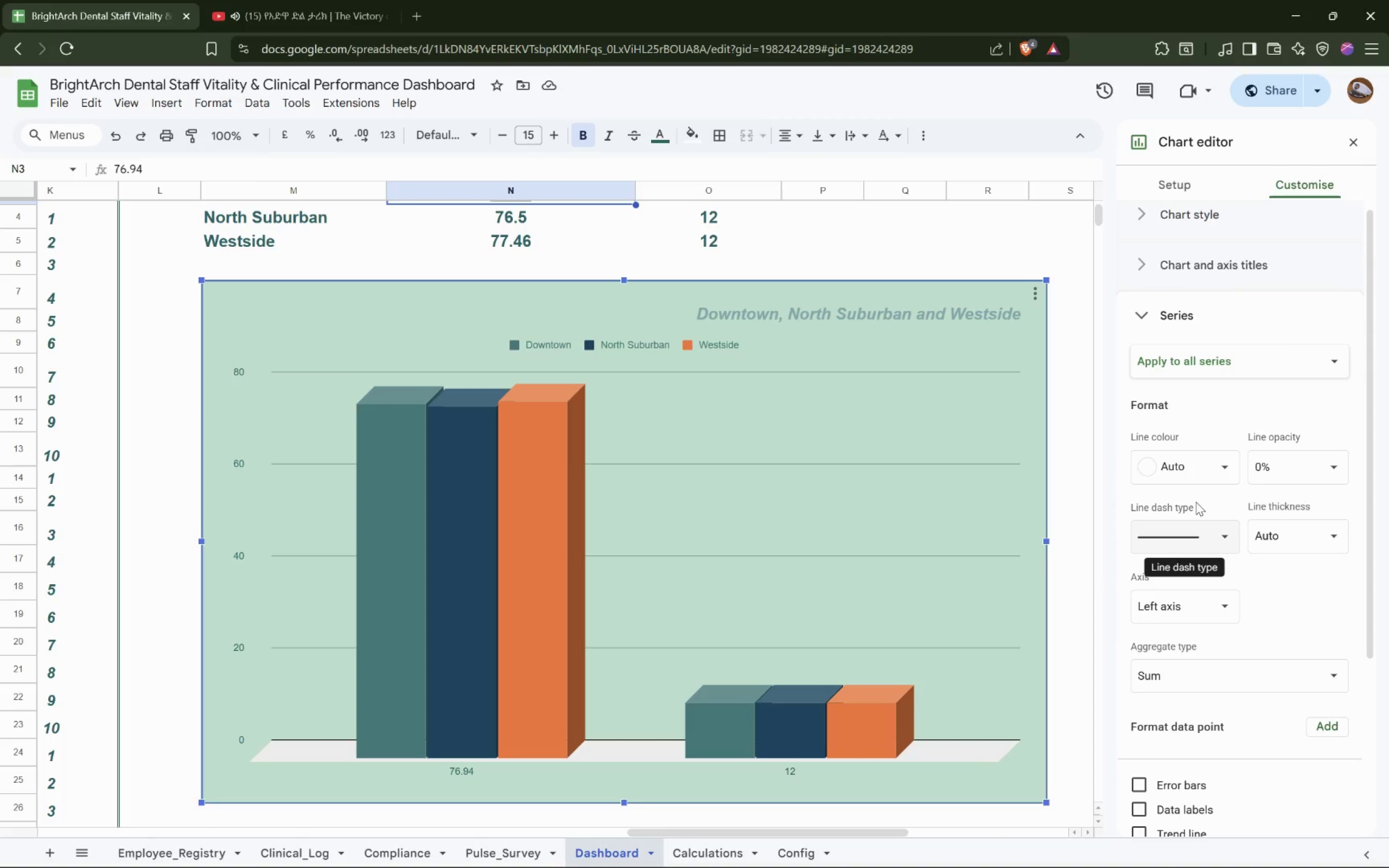 
scroll: coordinate [1196, 502], scroll_direction: down, amount: 1.0
 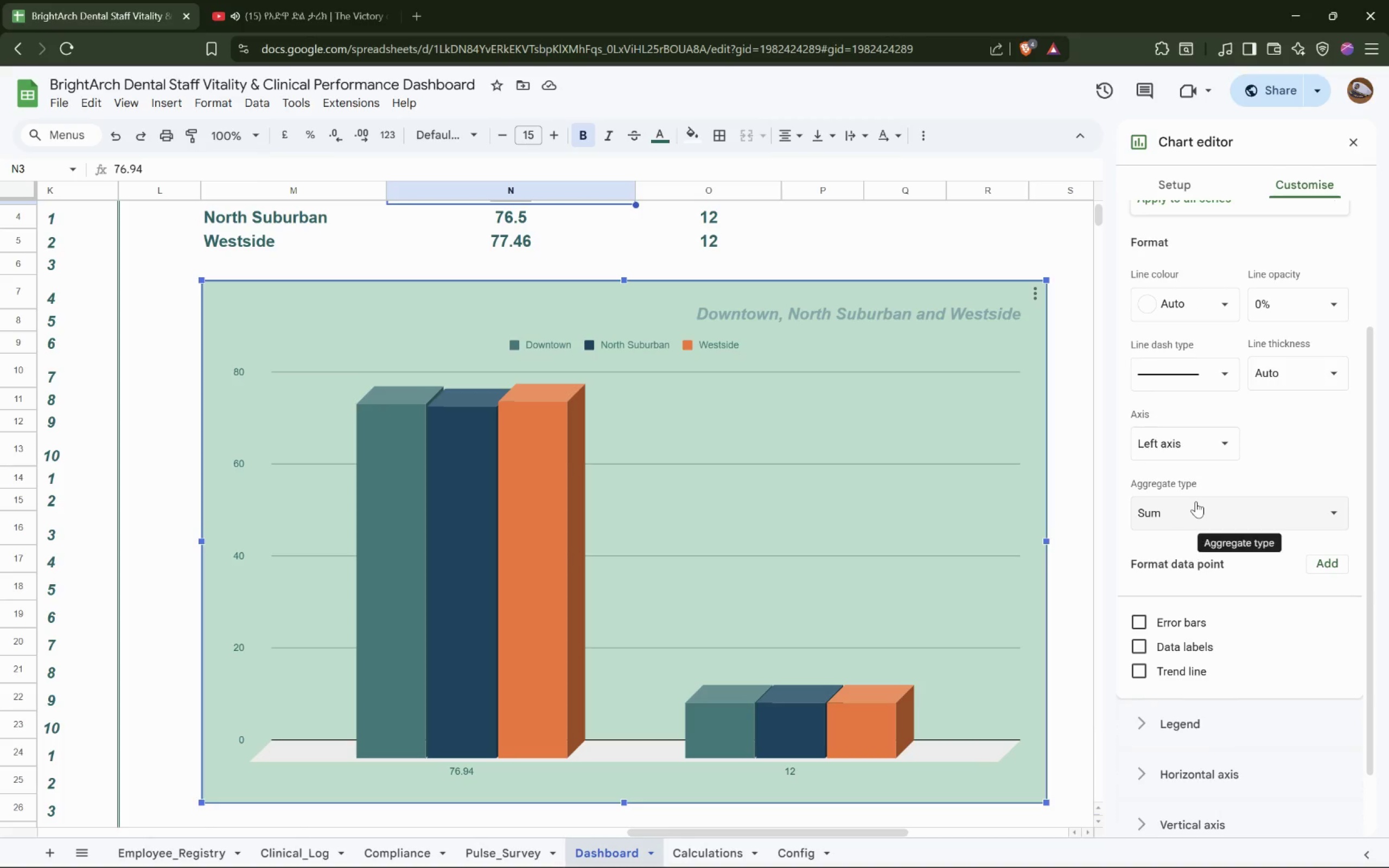 
left_click([1197, 637])
 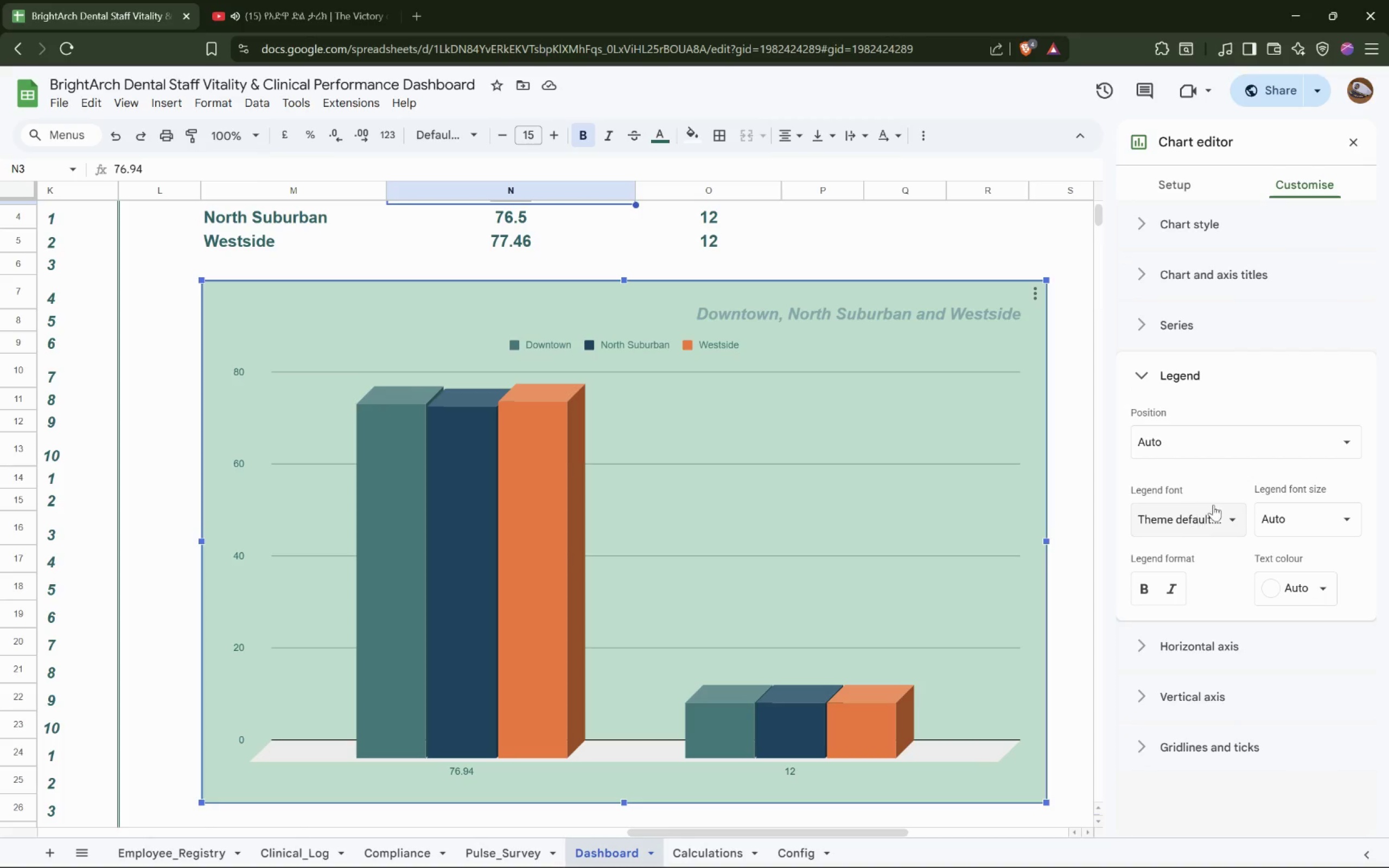 
scroll: coordinate [1197, 500], scroll_direction: down, amount: 2.0
 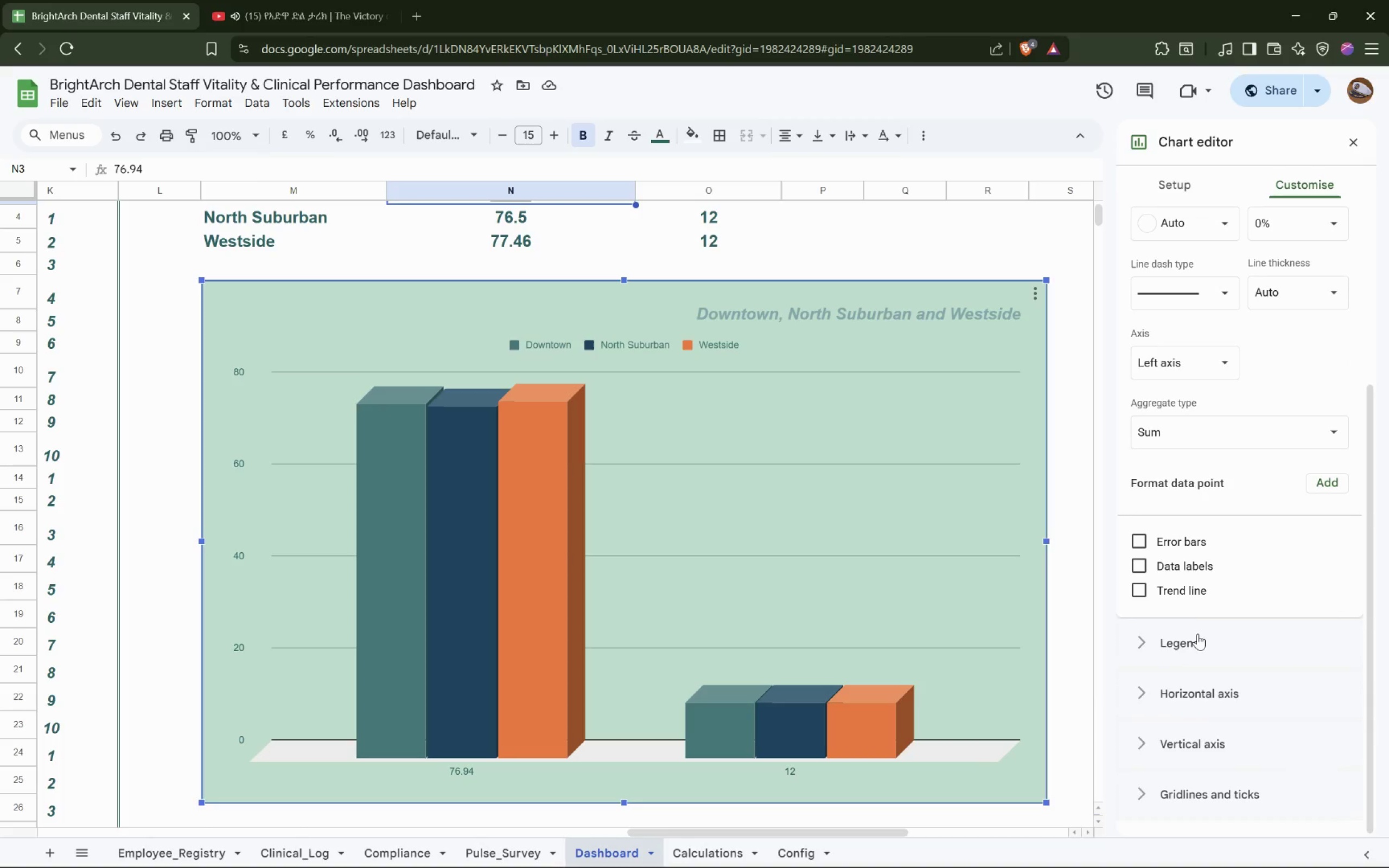 
left_click([1231, 646])
 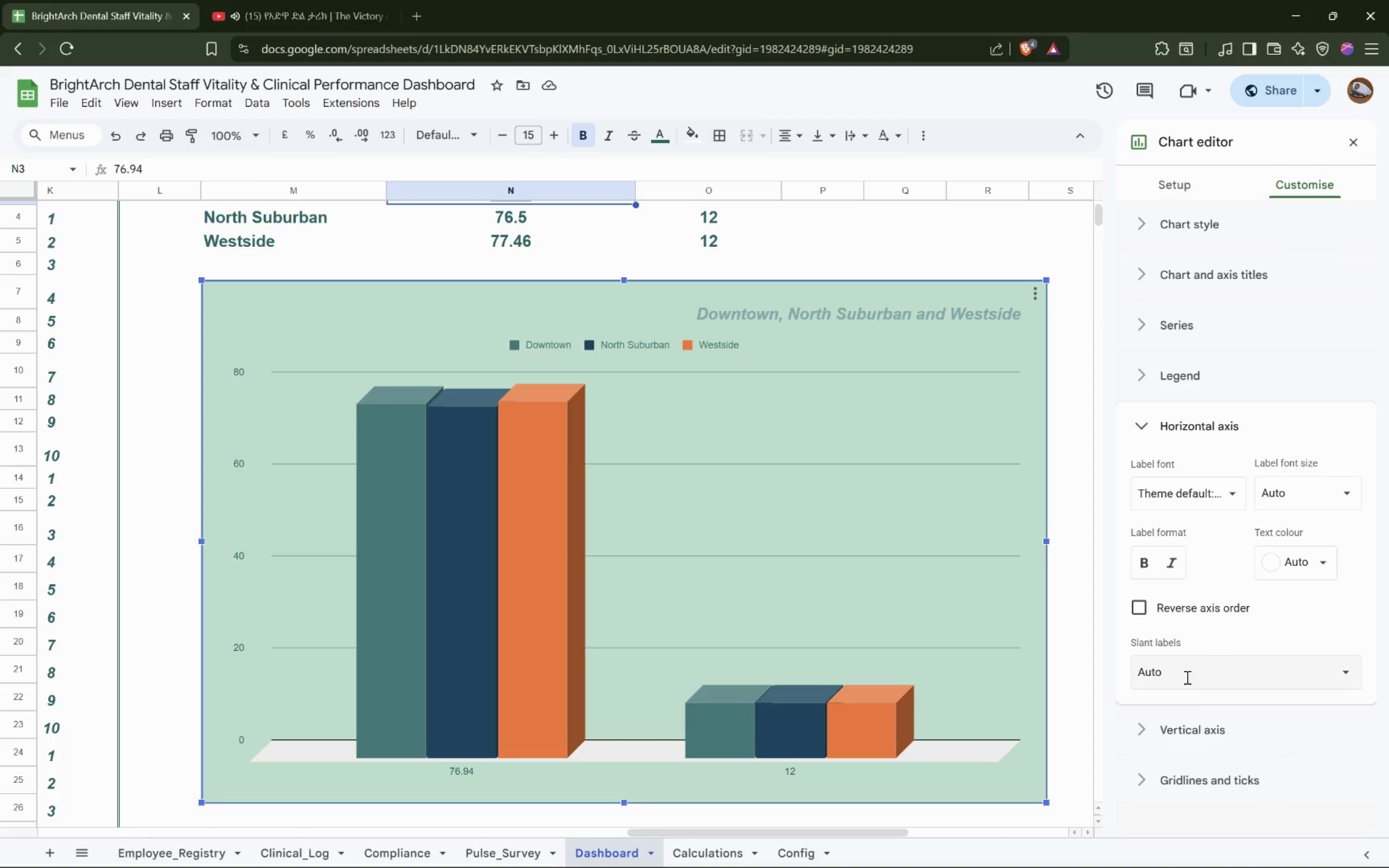 
left_click([1194, 723])
 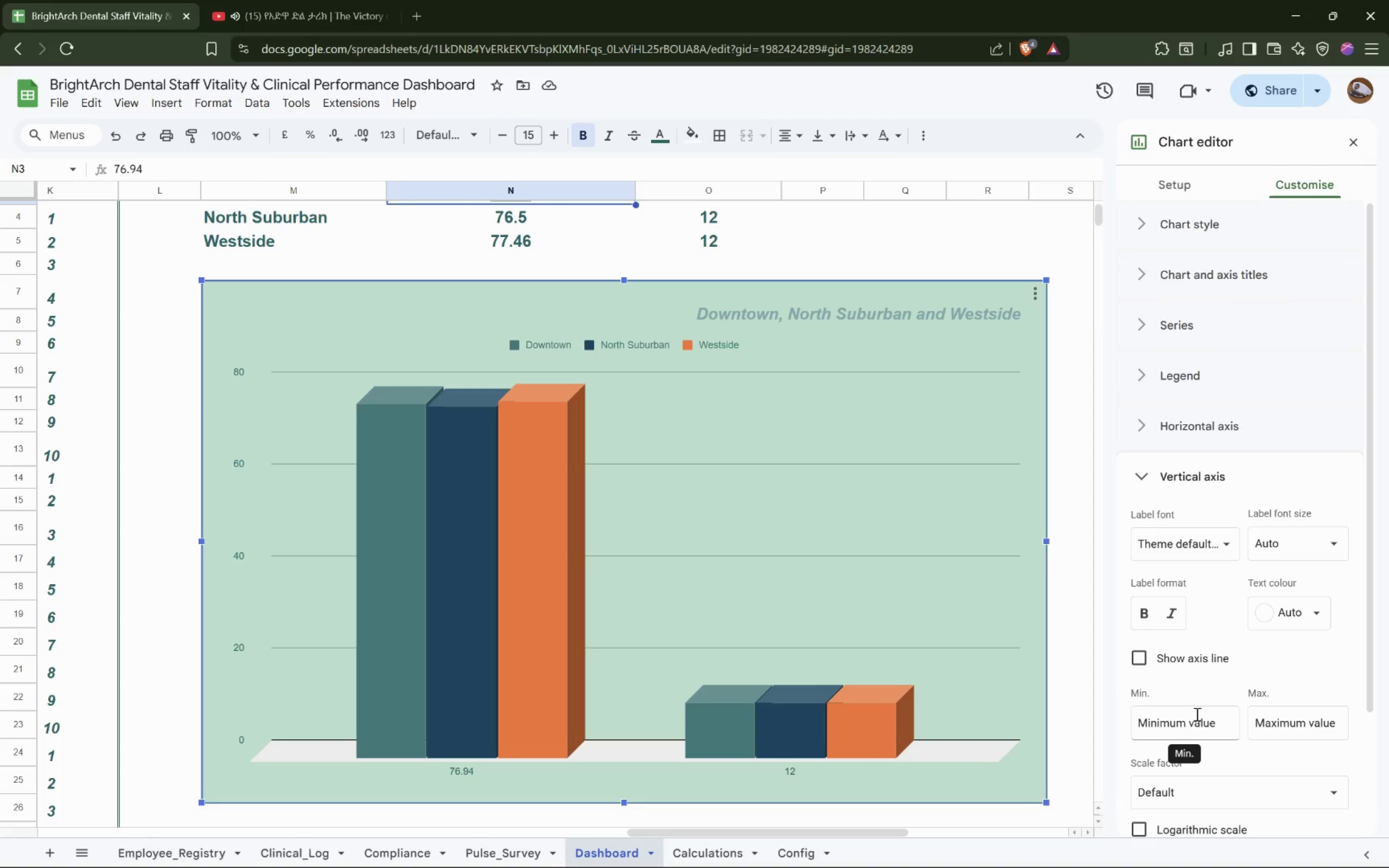 
scroll: coordinate [1200, 504], scroll_direction: down, amount: 4.0
 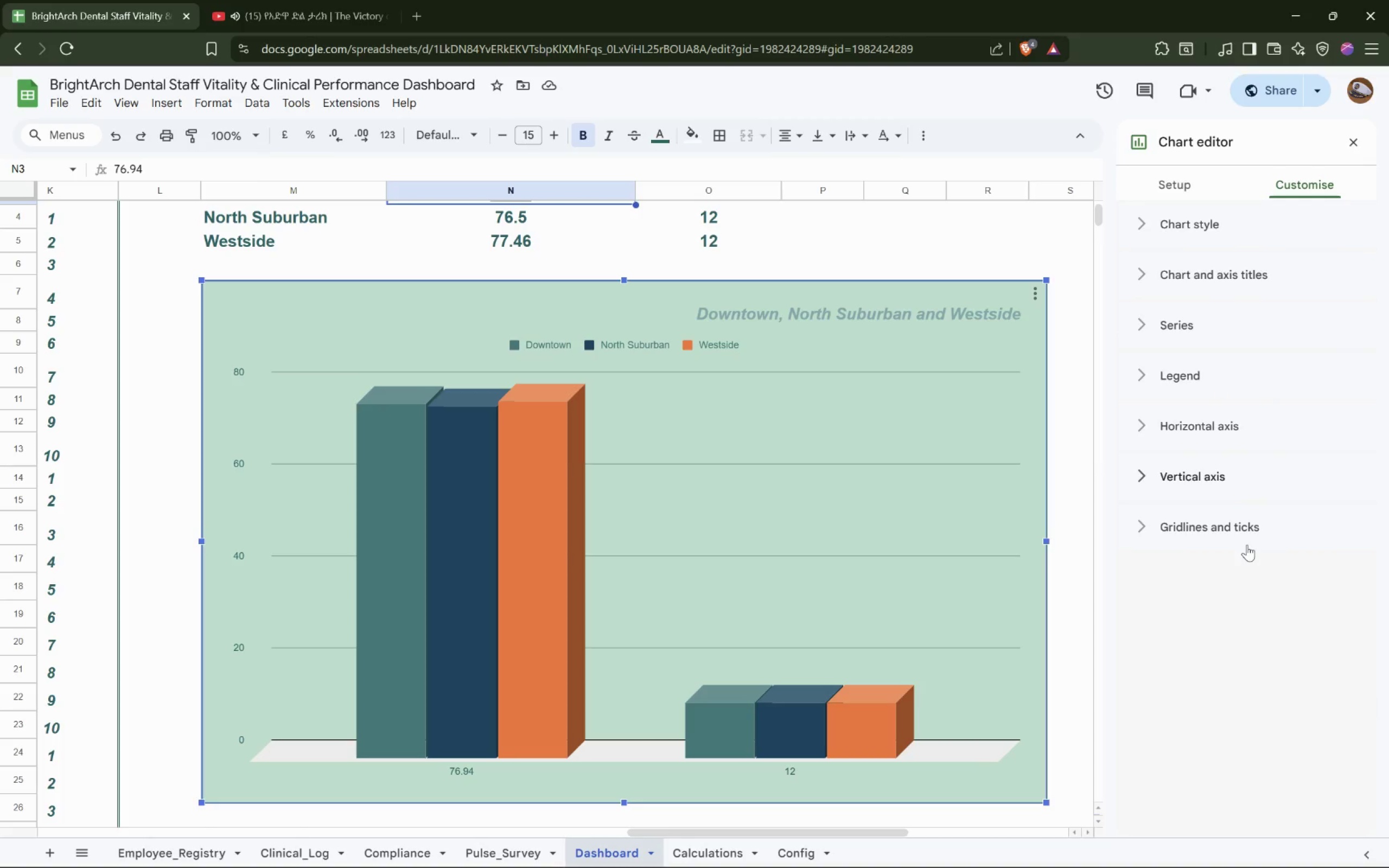 
left_click([1178, 183])
 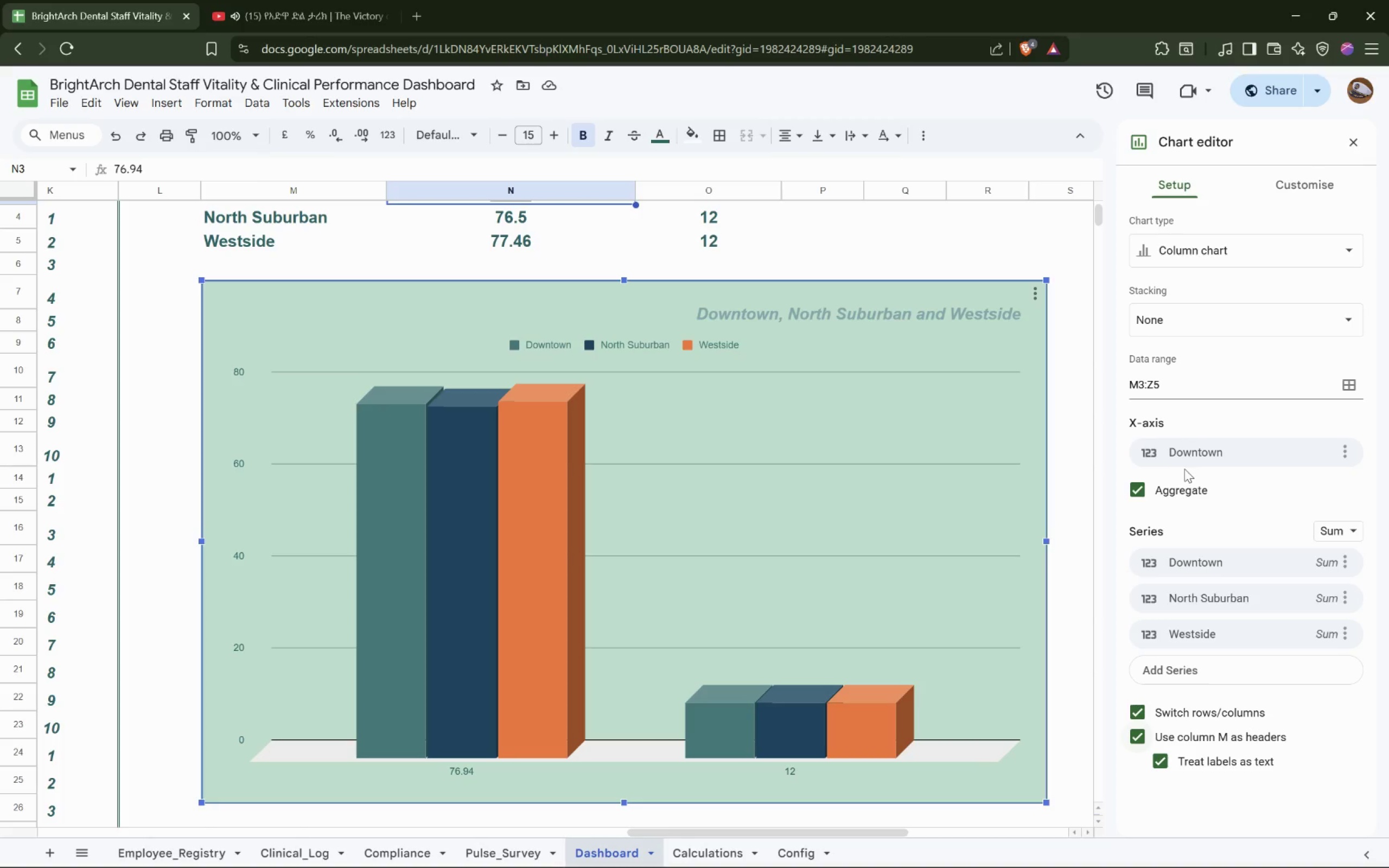 
left_click([1235, 446])
 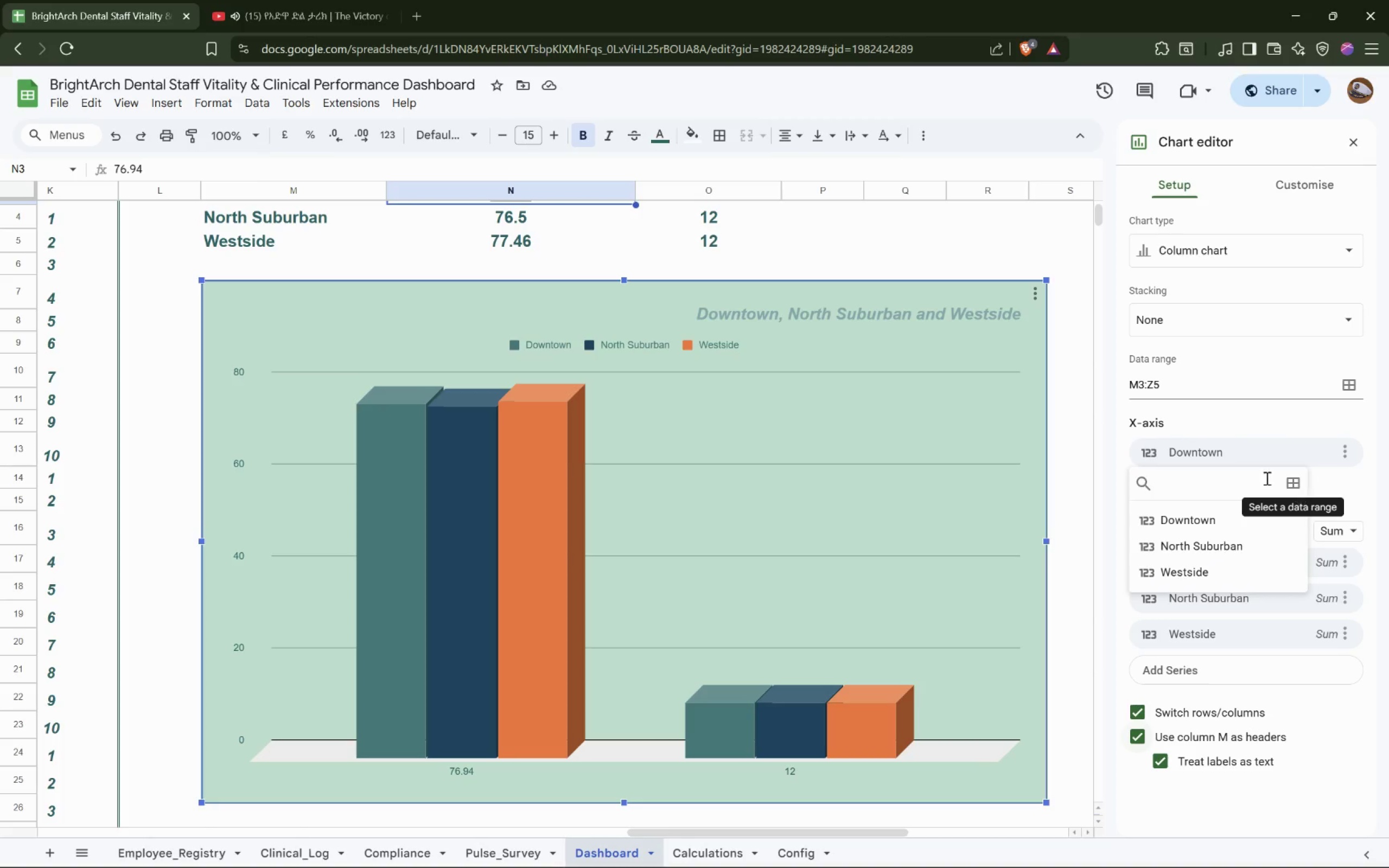 
scroll: coordinate [642, 270], scroll_direction: up, amount: 2.0
 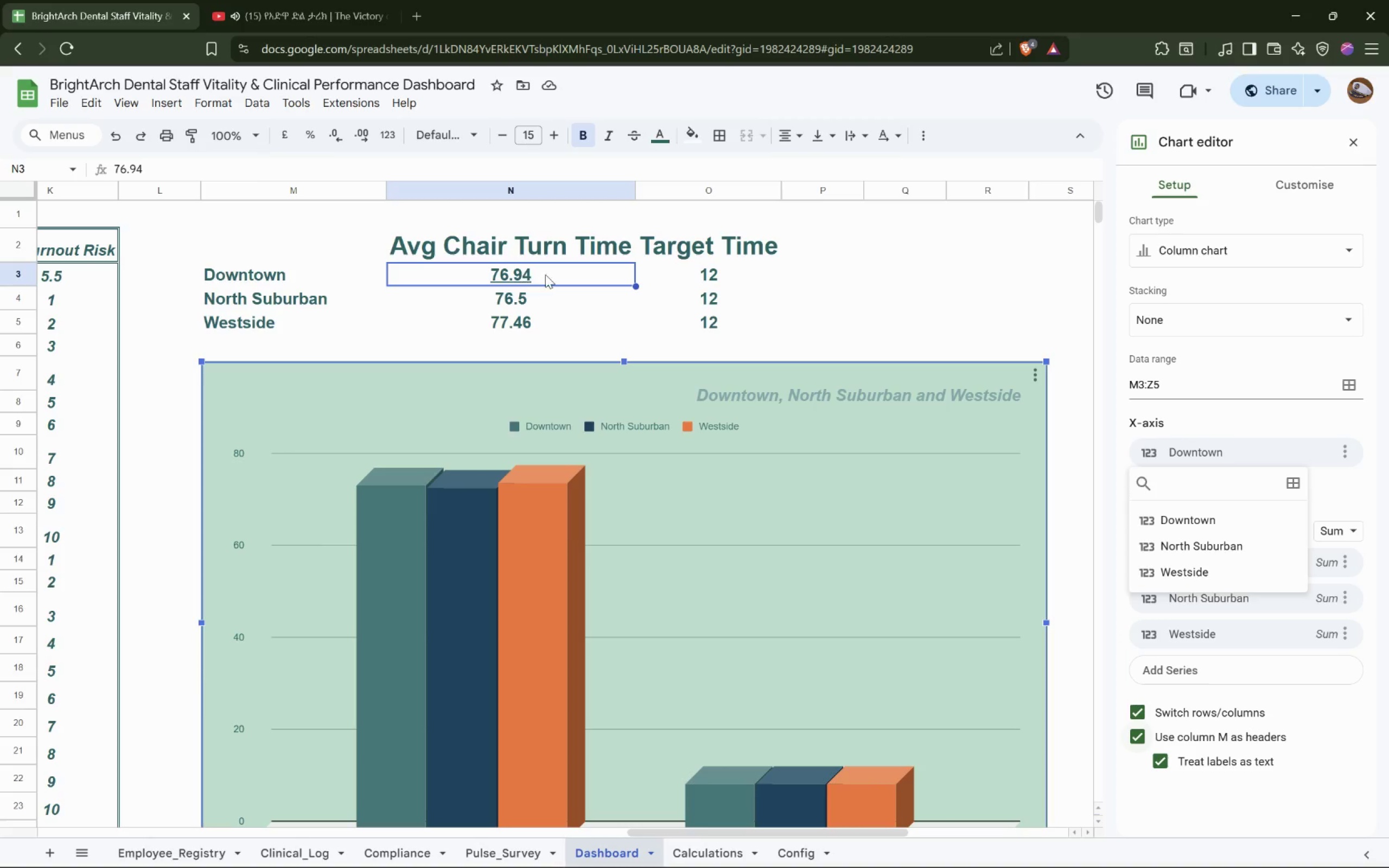 
wait(13.18)
 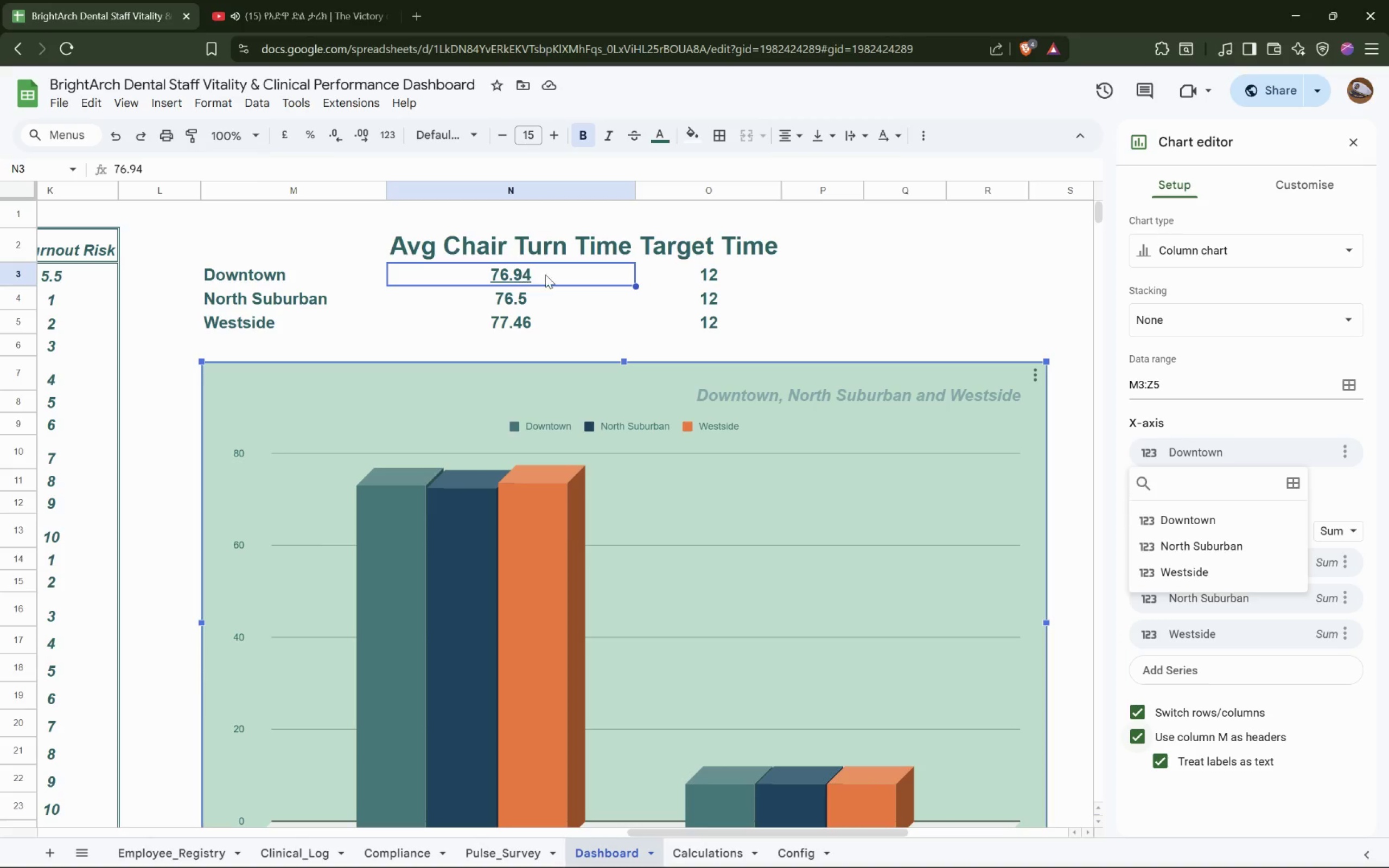 
left_click([366, 247])
 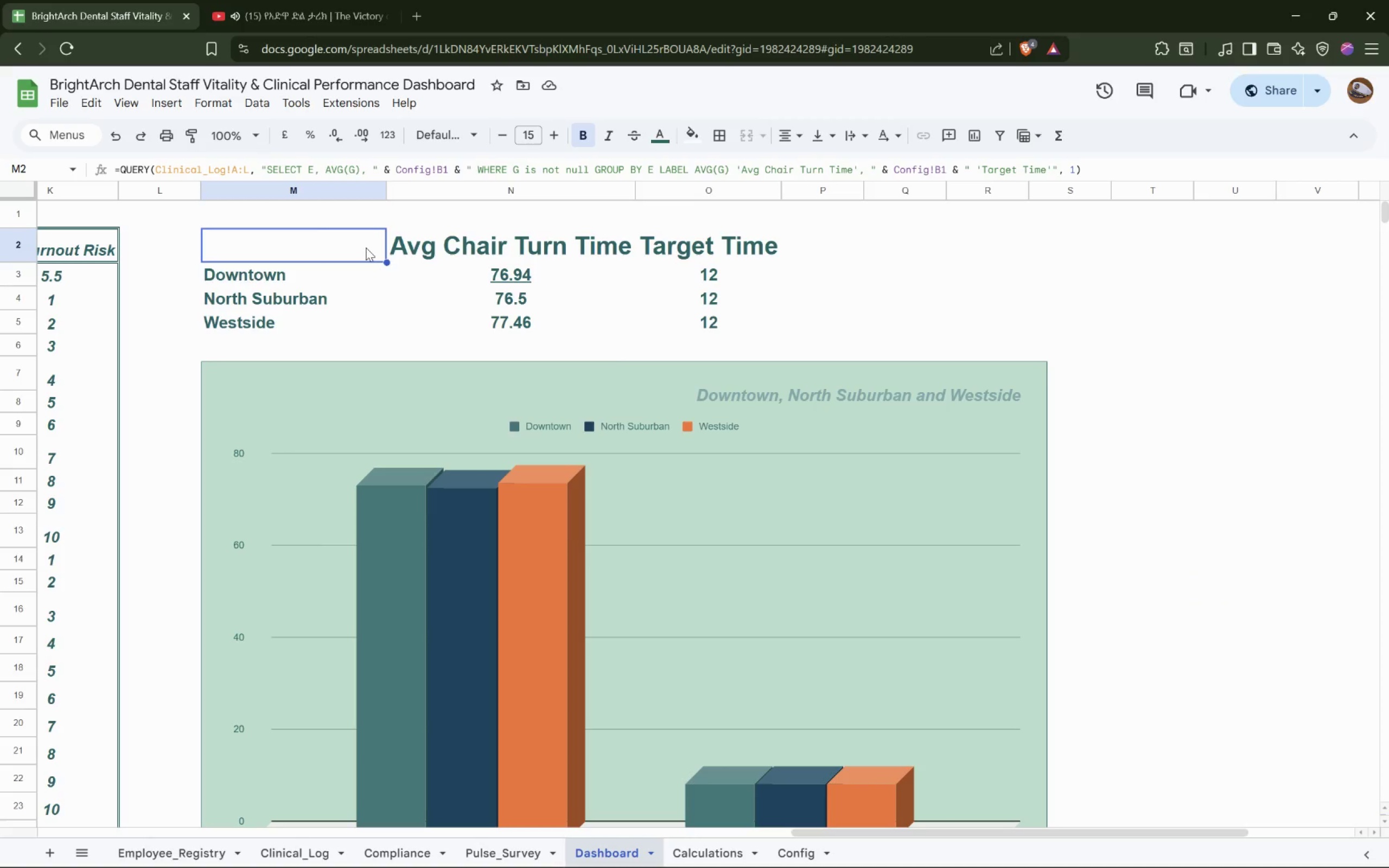 
left_click([766, 501])
 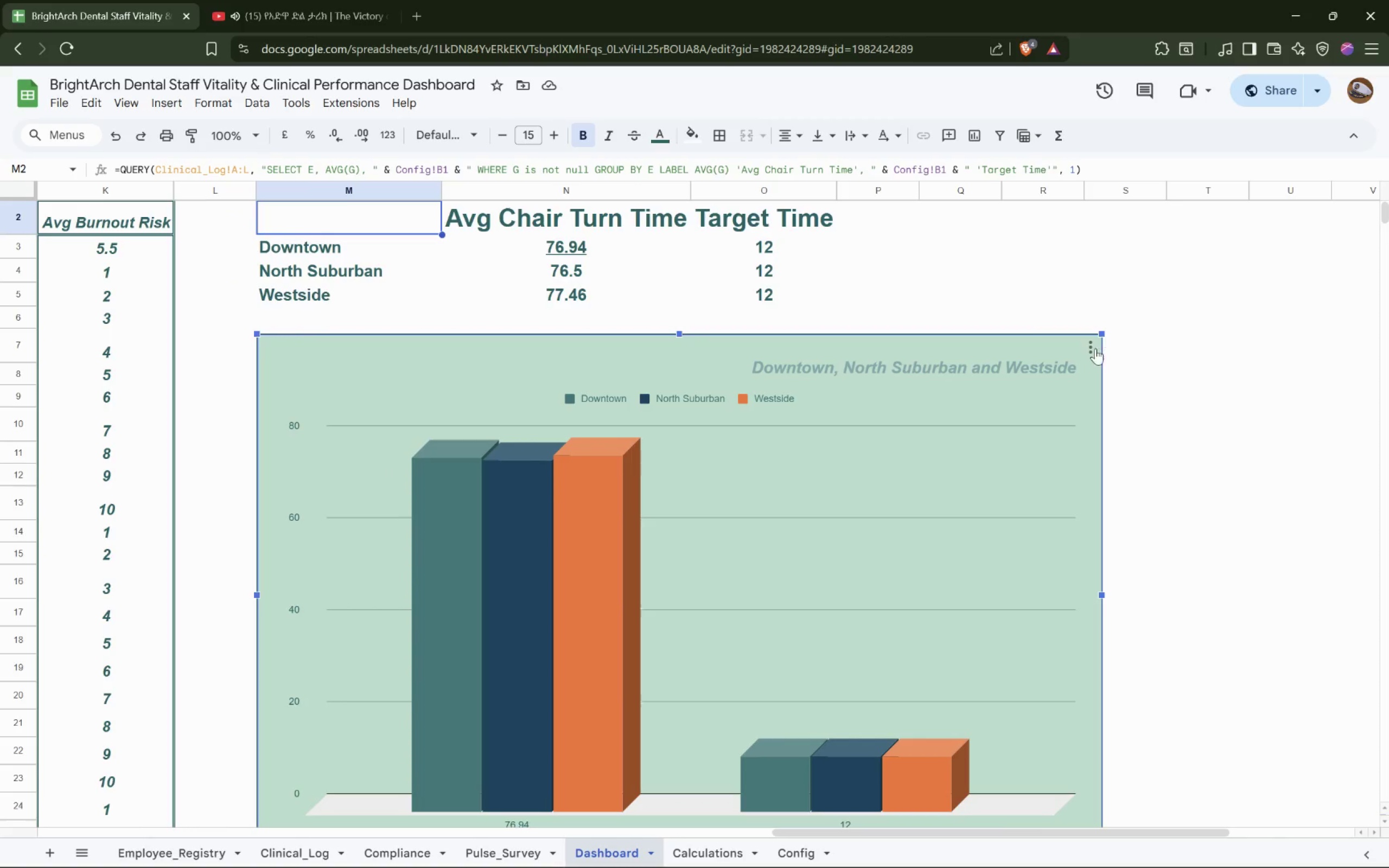 
left_click([1093, 348])
 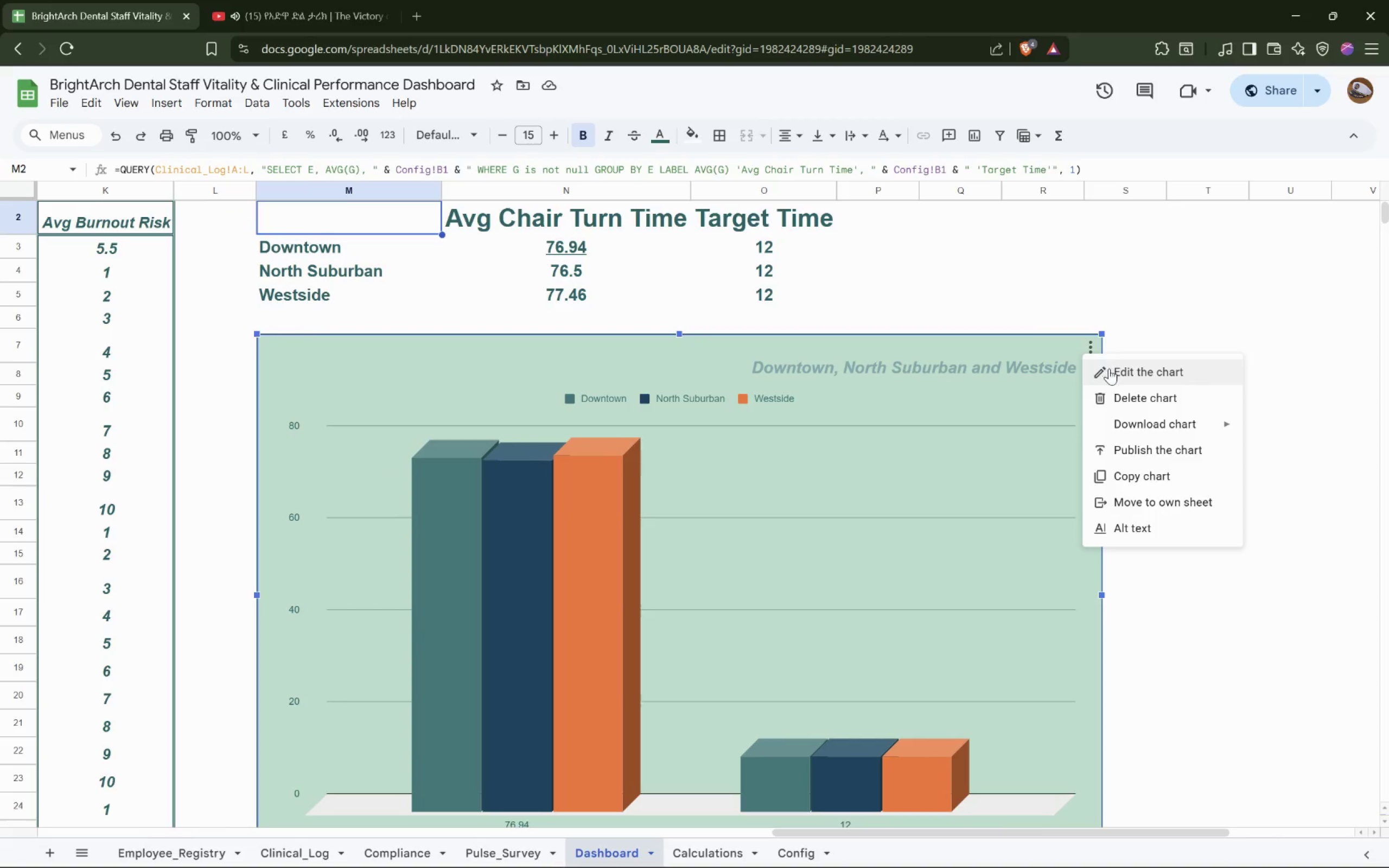 
left_click([1109, 368])
 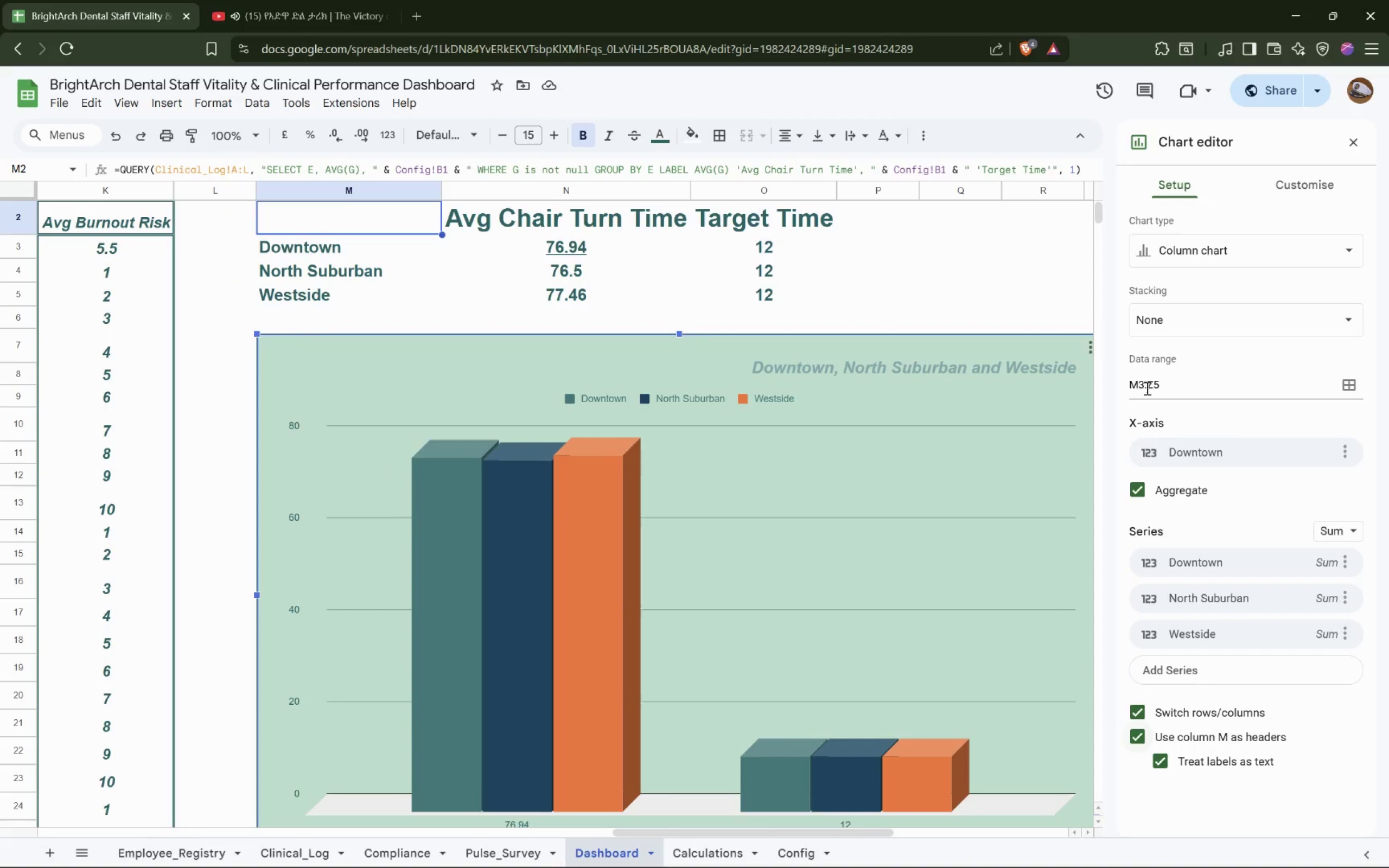 
left_click([1143, 385])
 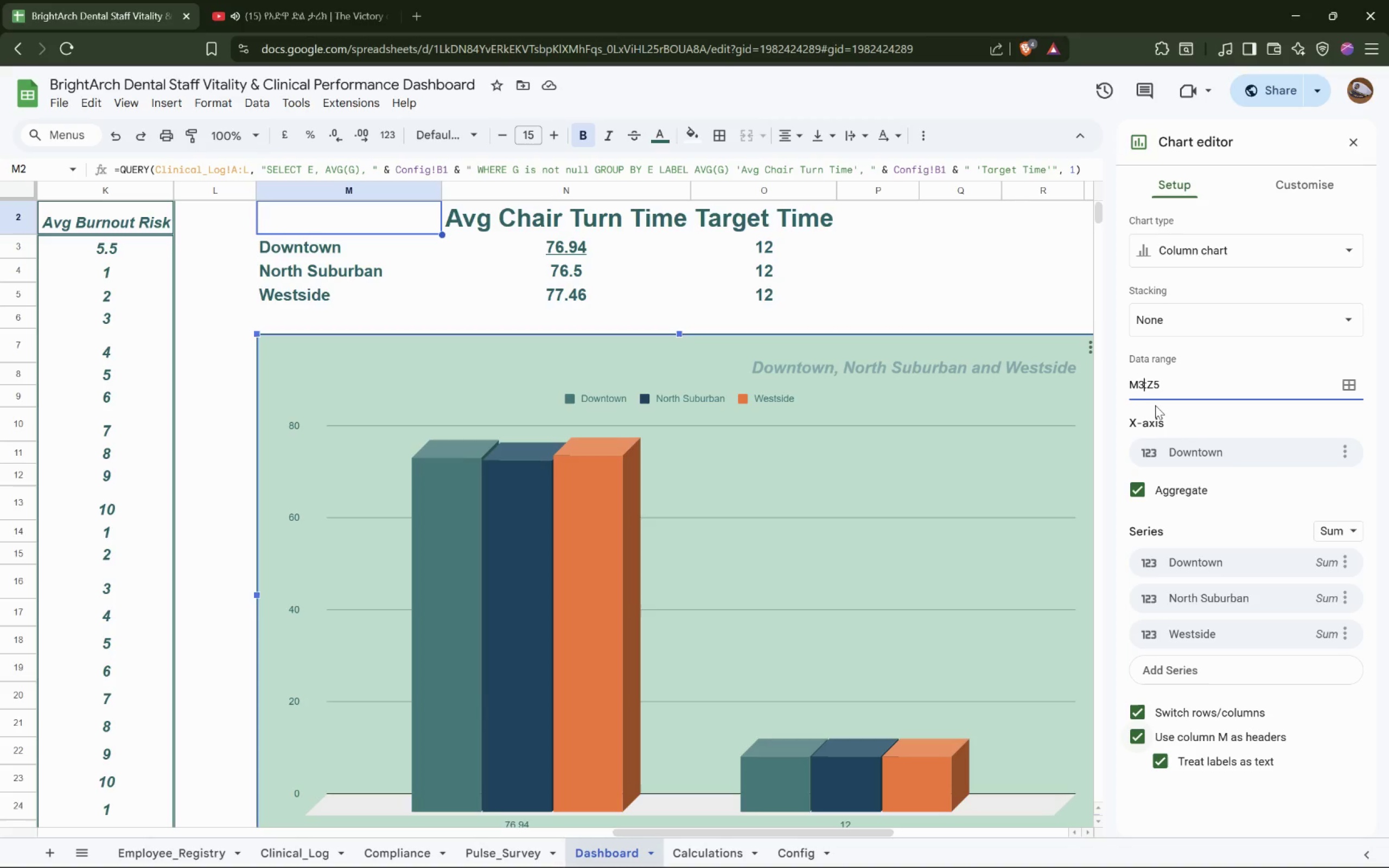 
wait(5.91)
 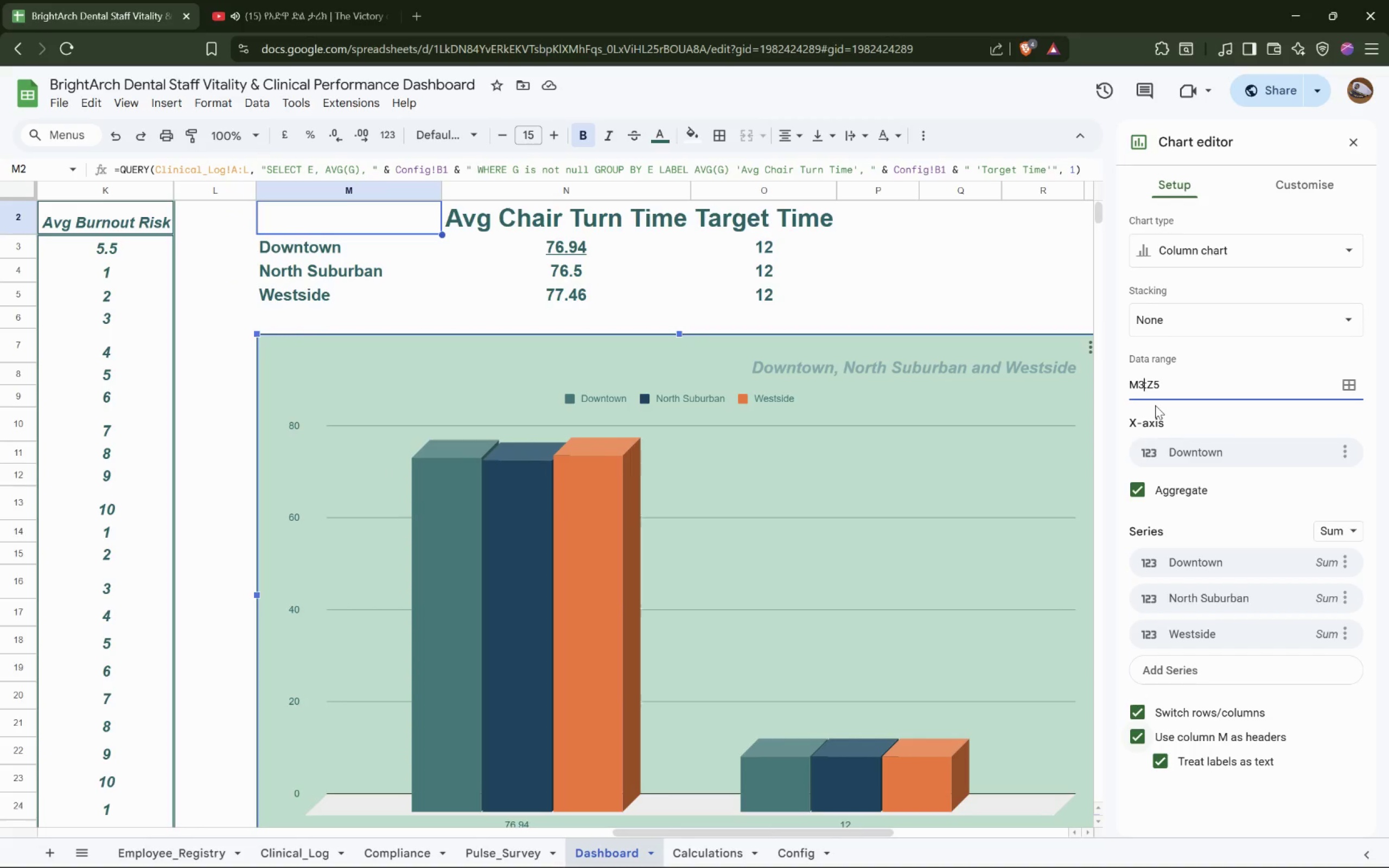 
key(Backspace)
 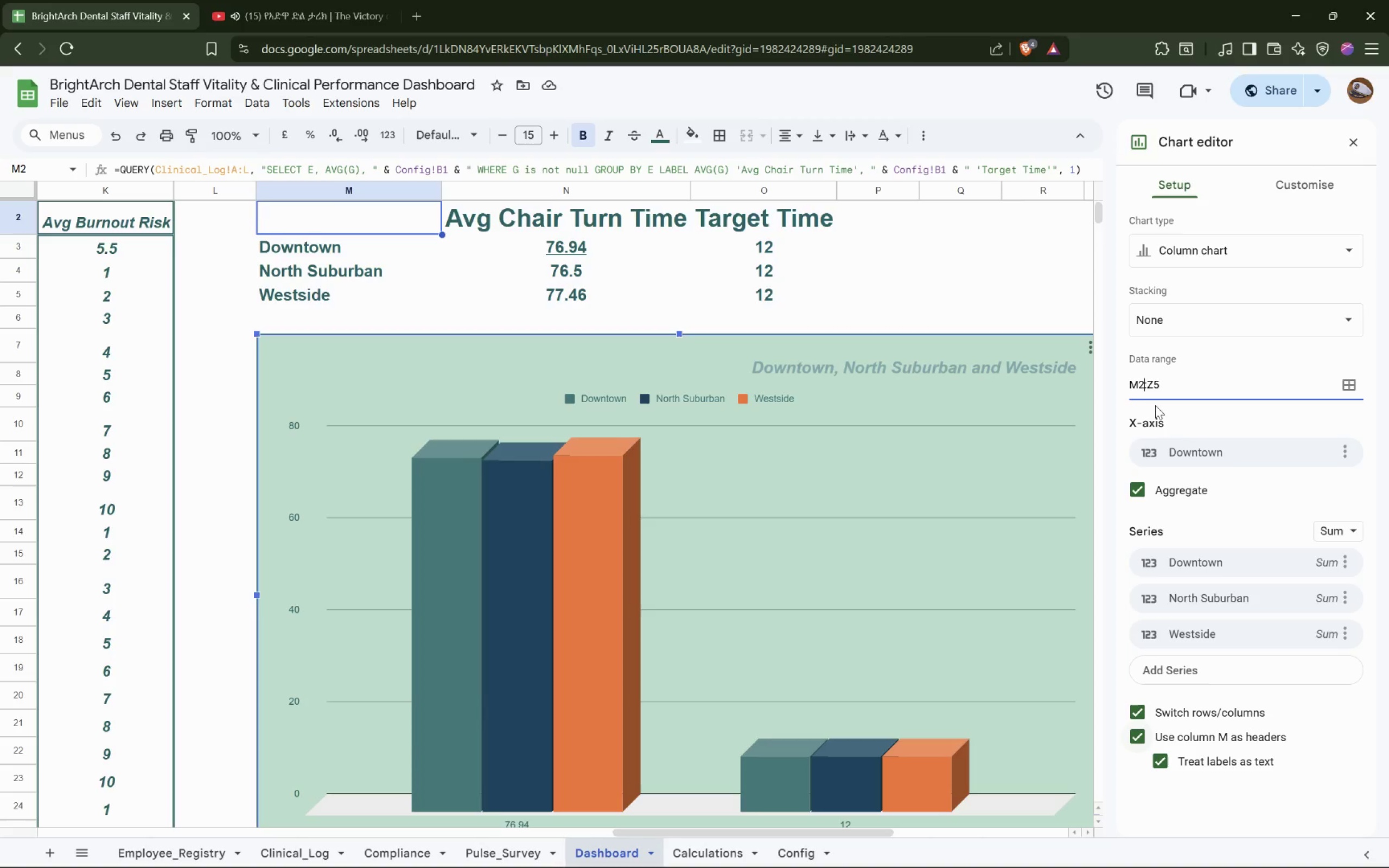 
key(2)
 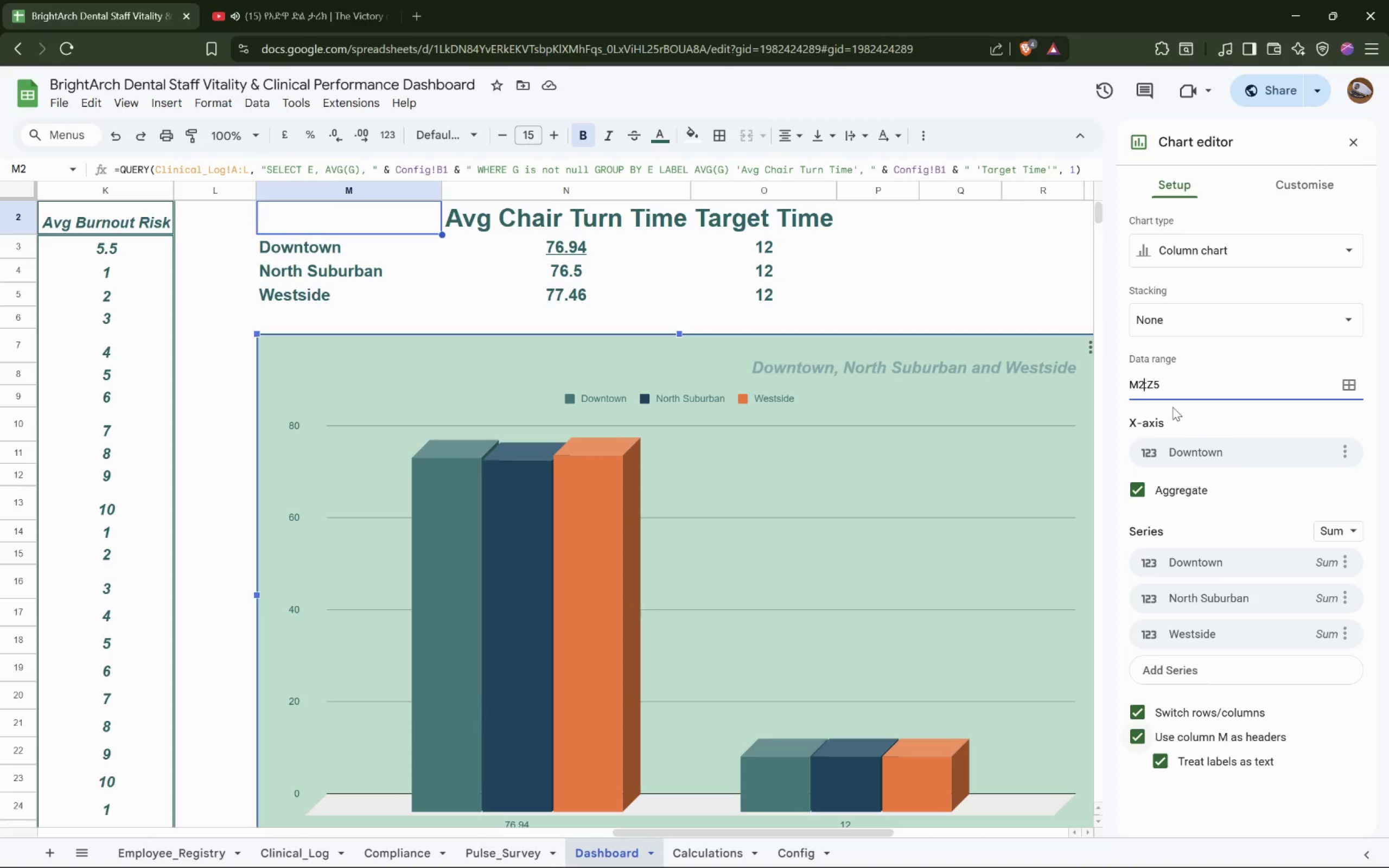 
scroll: coordinate [893, 395], scroll_direction: up, amount: 1.0
 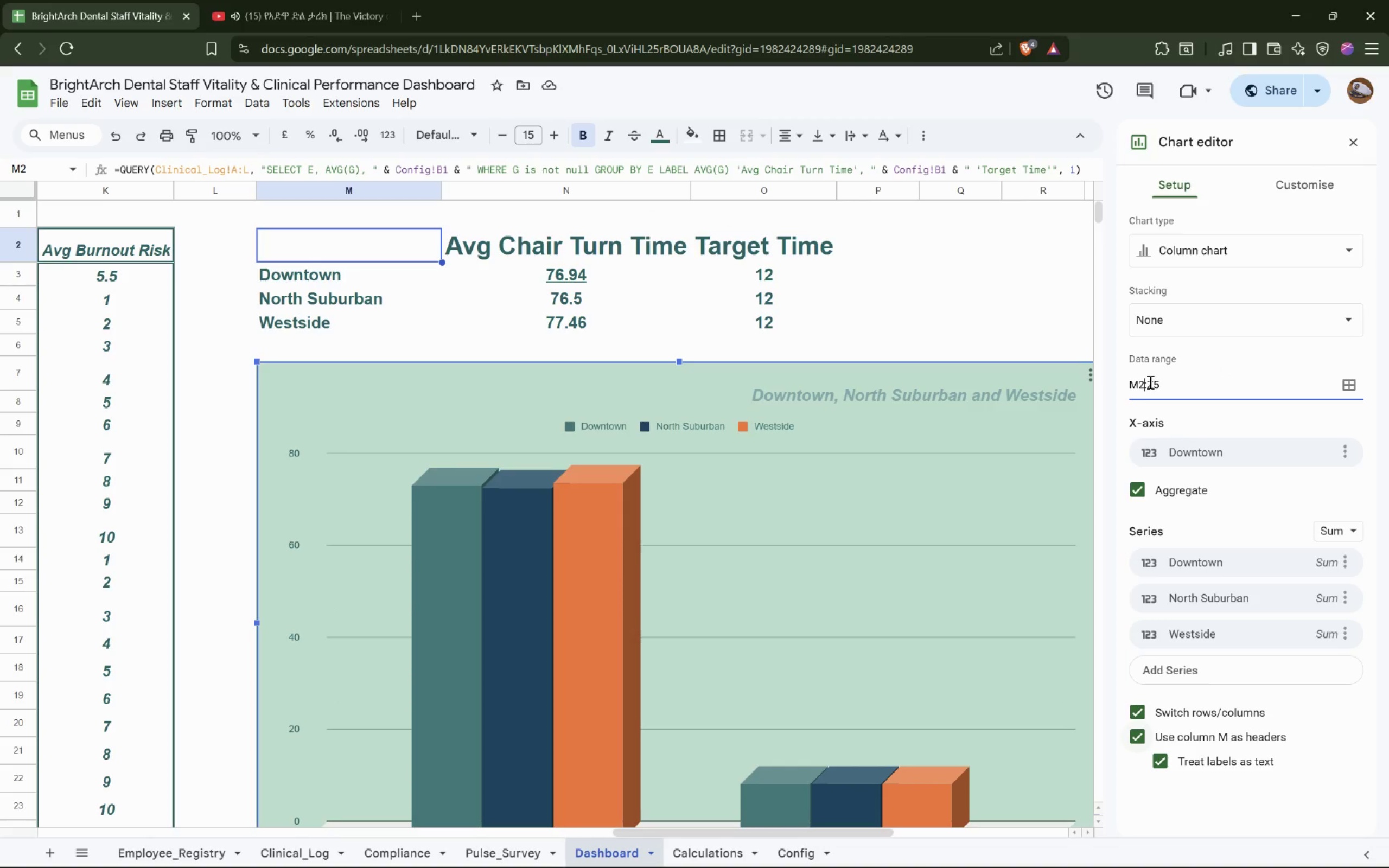 
left_click([1151, 379])
 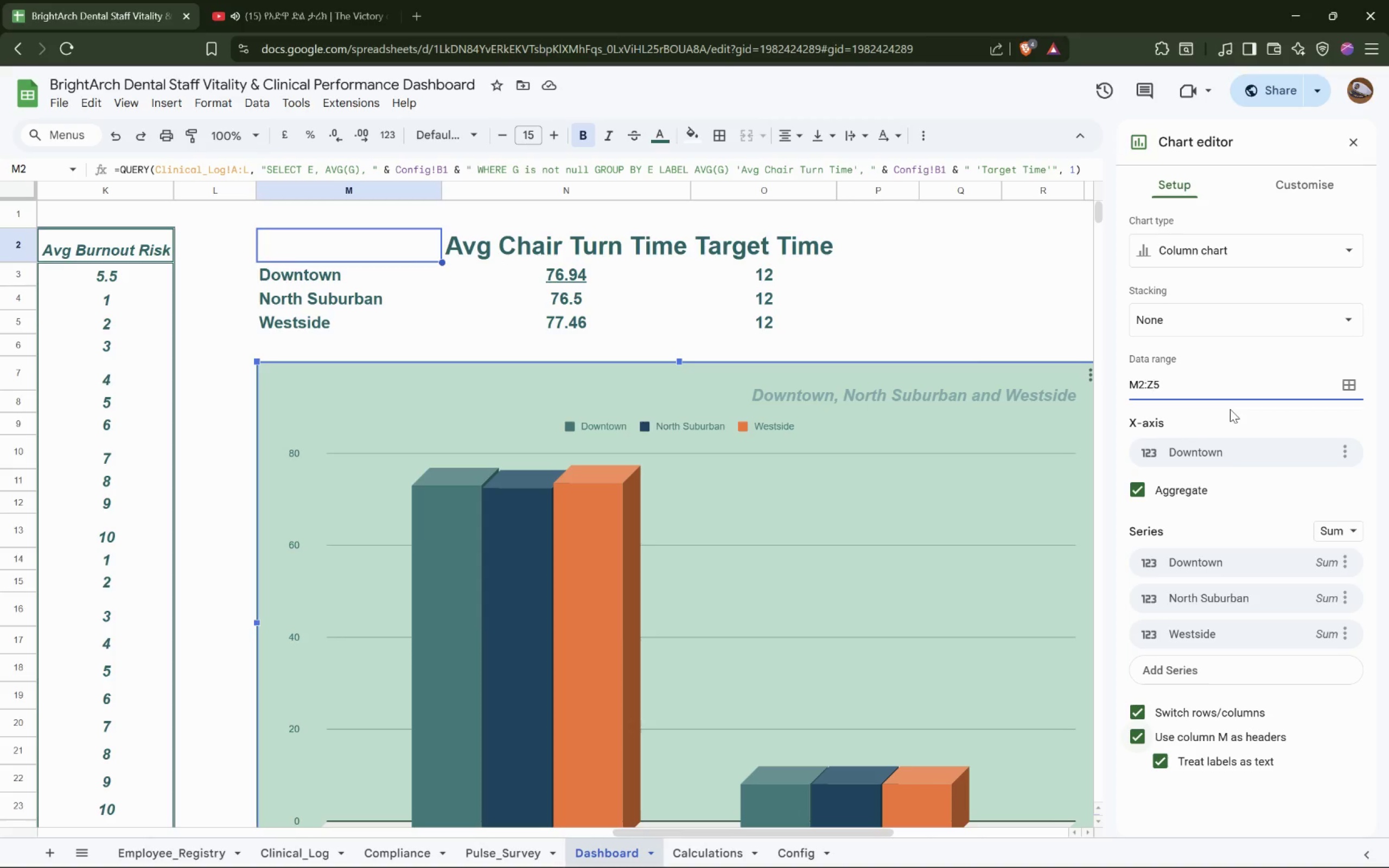 
hold_key(key=Backspace, duration=3.48)
 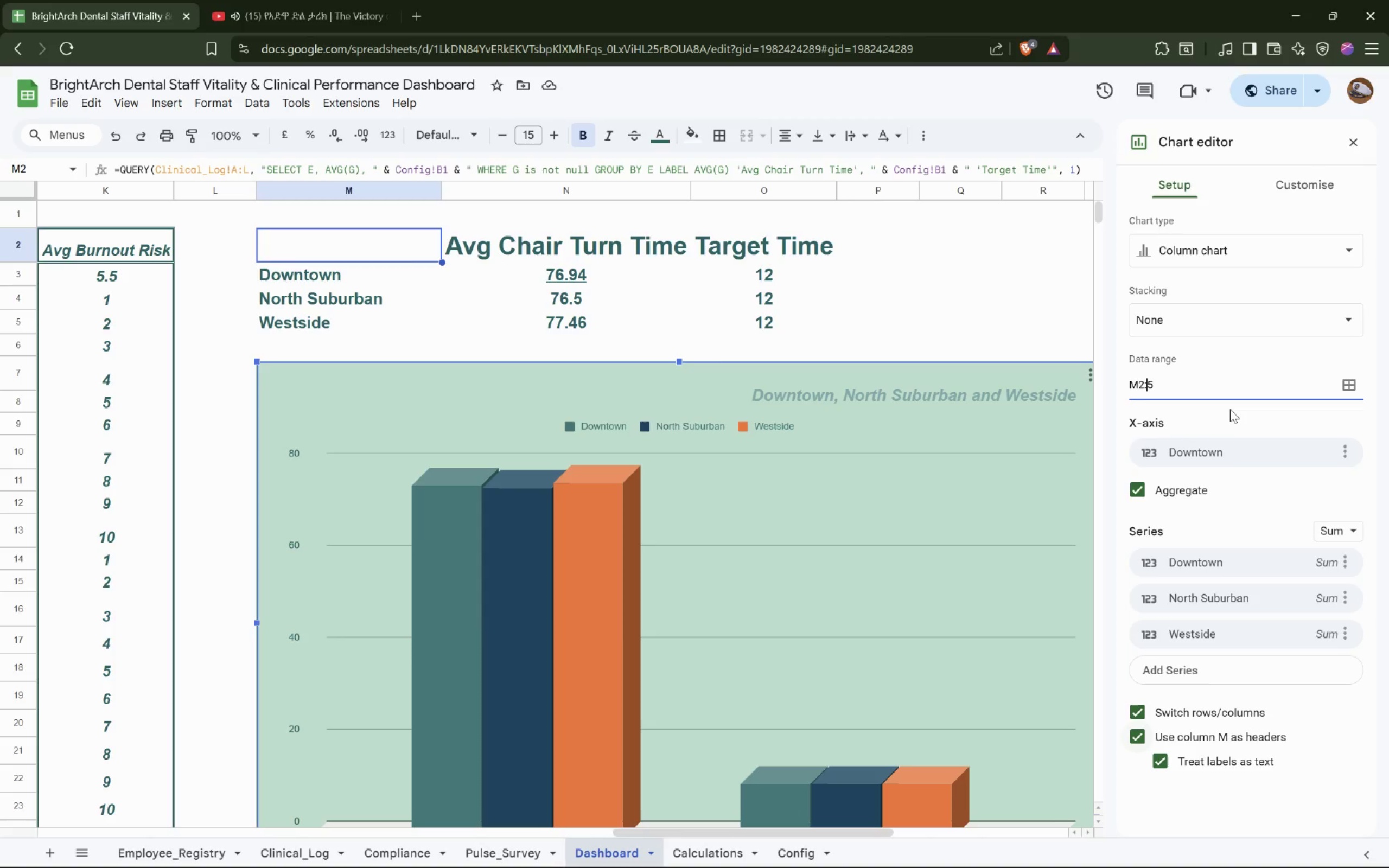 
key(O)
 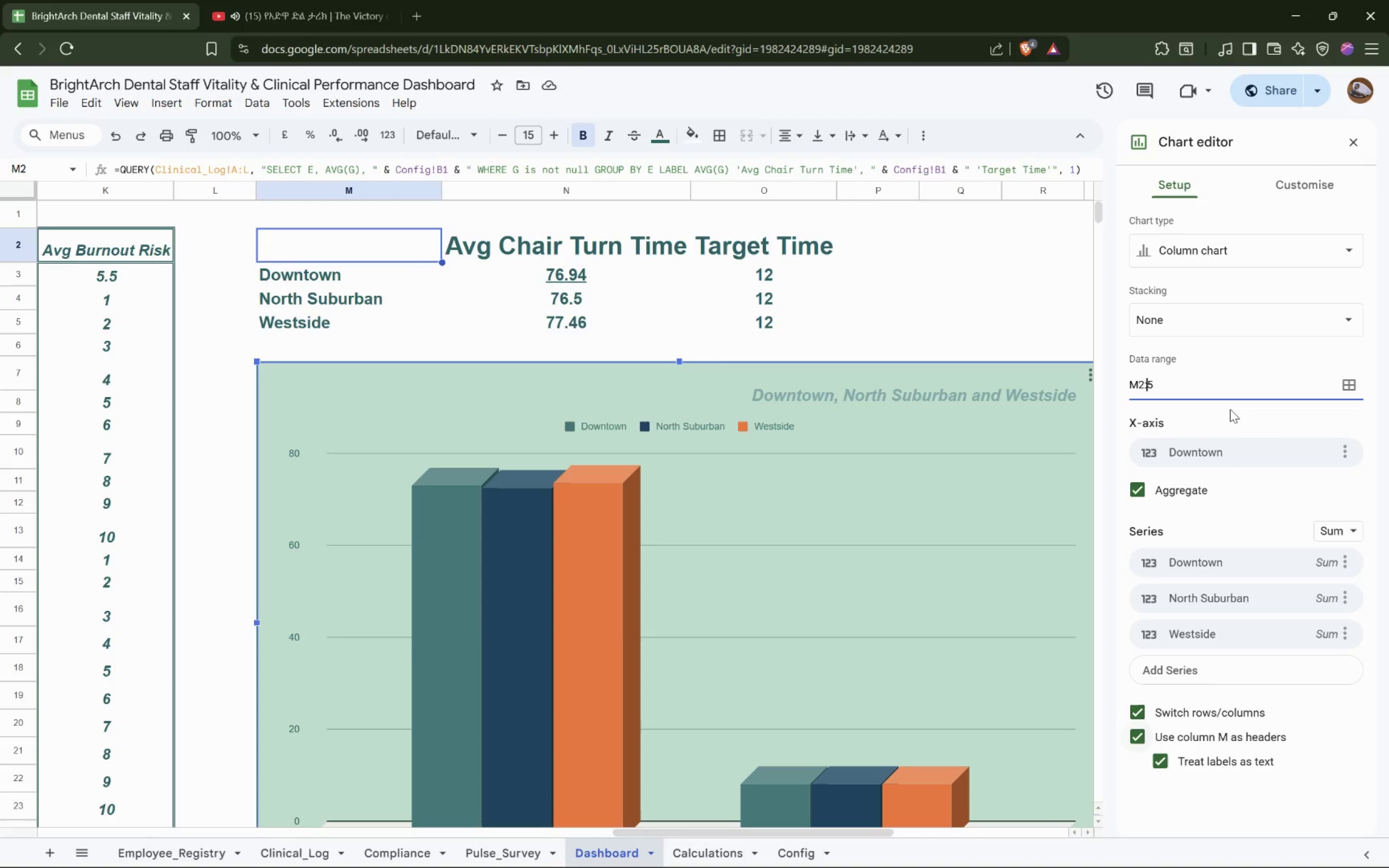 
key(Shift+O)
 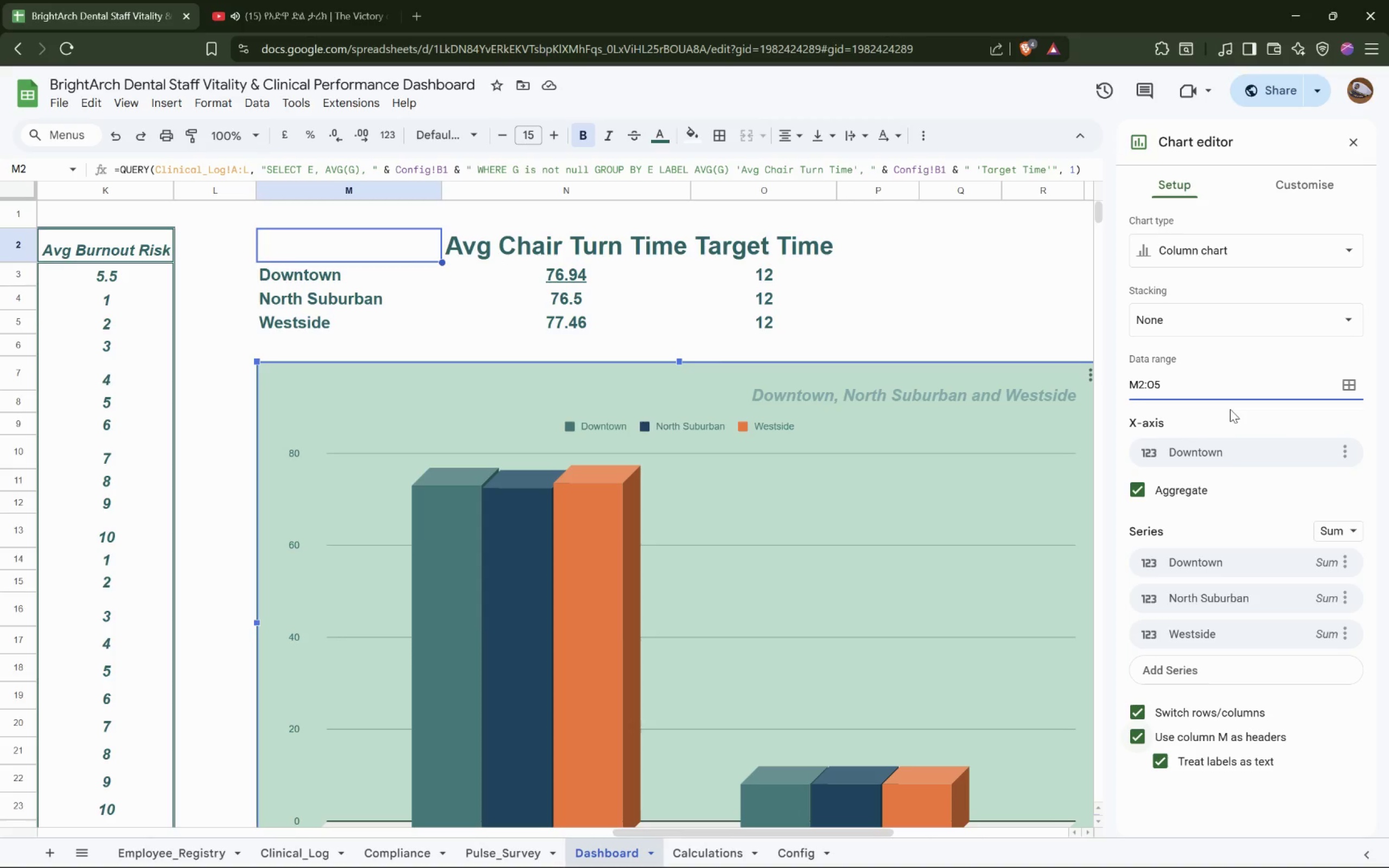 
key(Enter)
 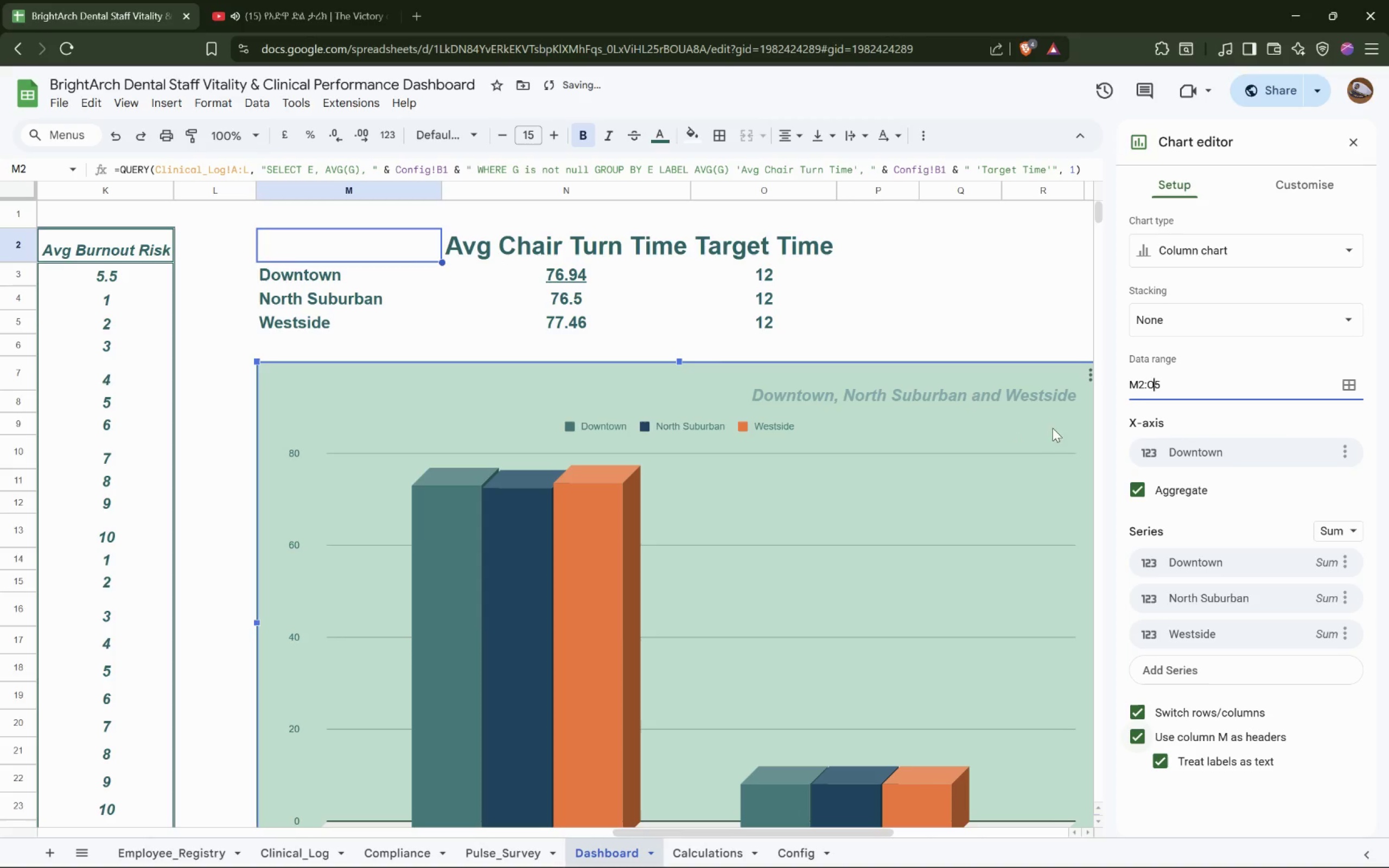 
left_click([1243, 460])
 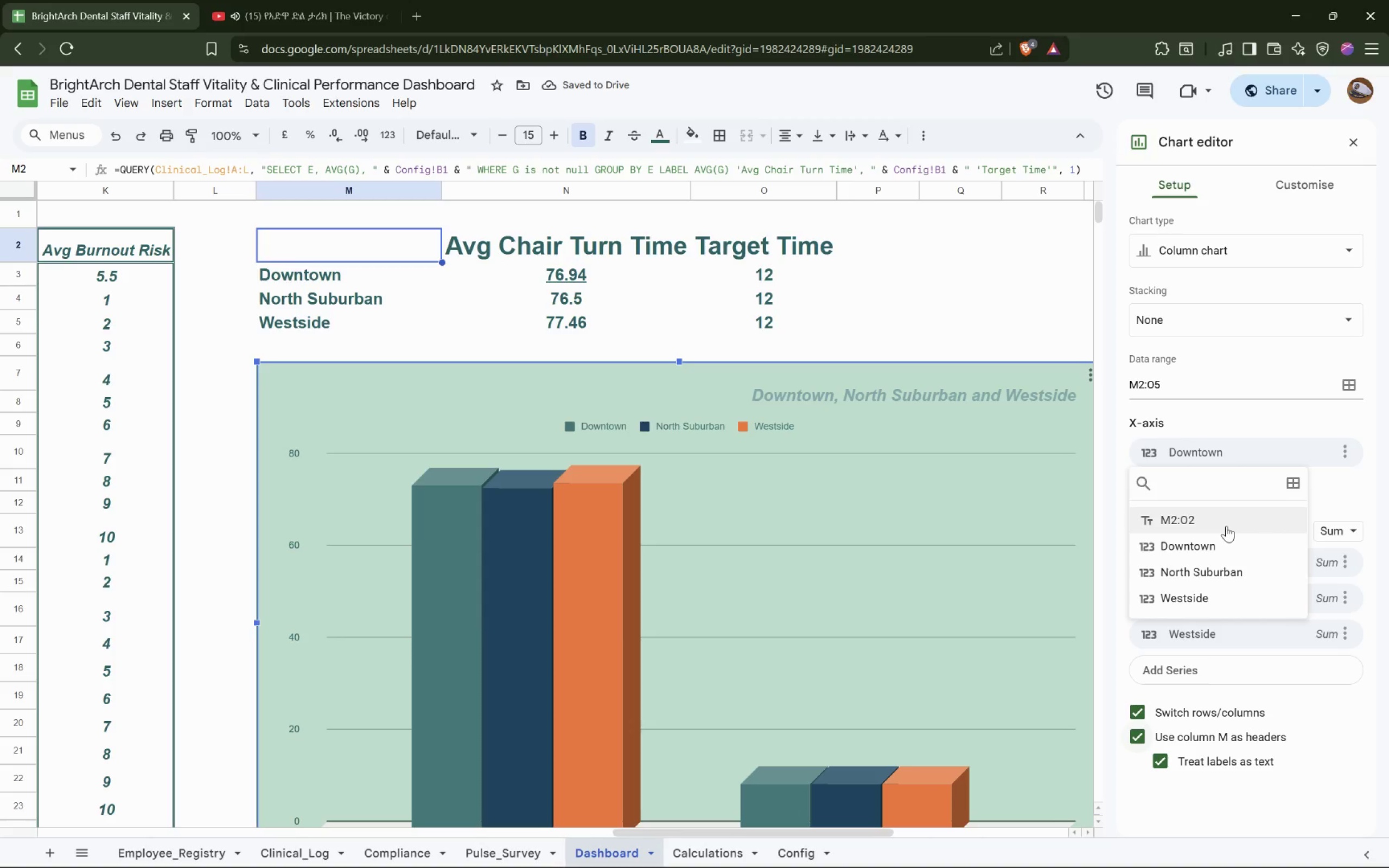 
left_click([1226, 526])
 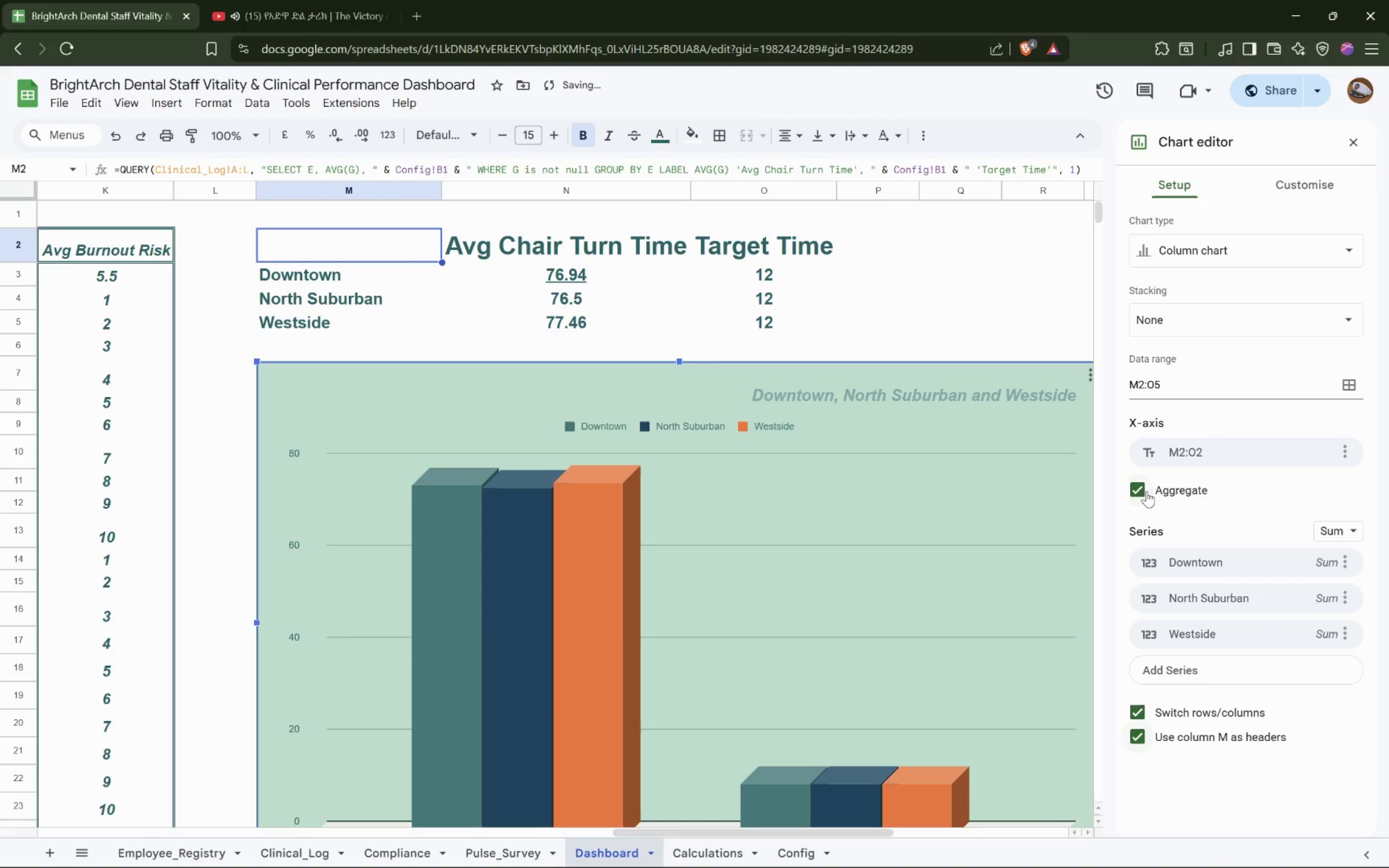 
scroll: coordinate [896, 644], scroll_direction: down, amount: 3.0
 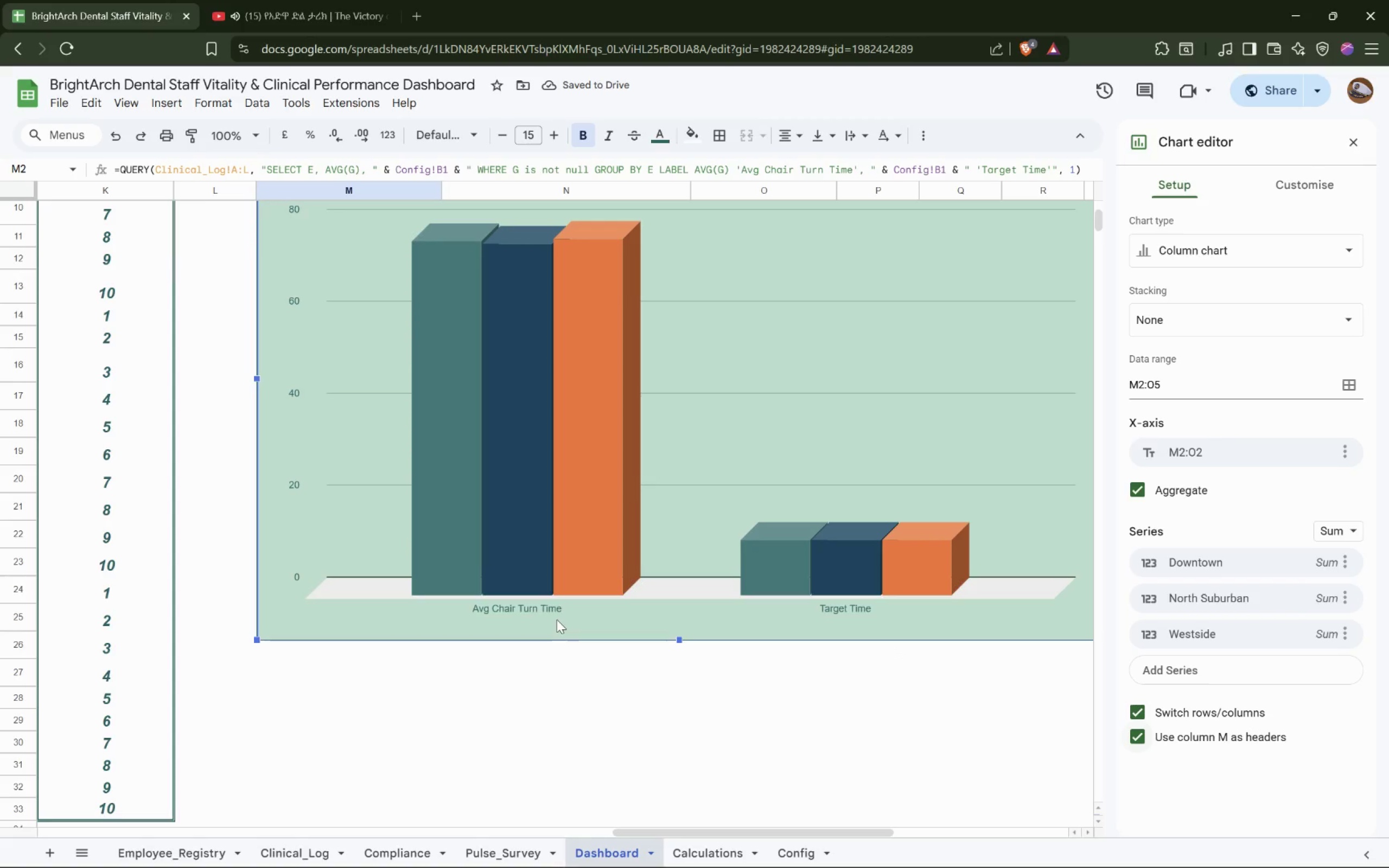 
scroll: coordinate [675, 577], scroll_direction: up, amount: 2.0
 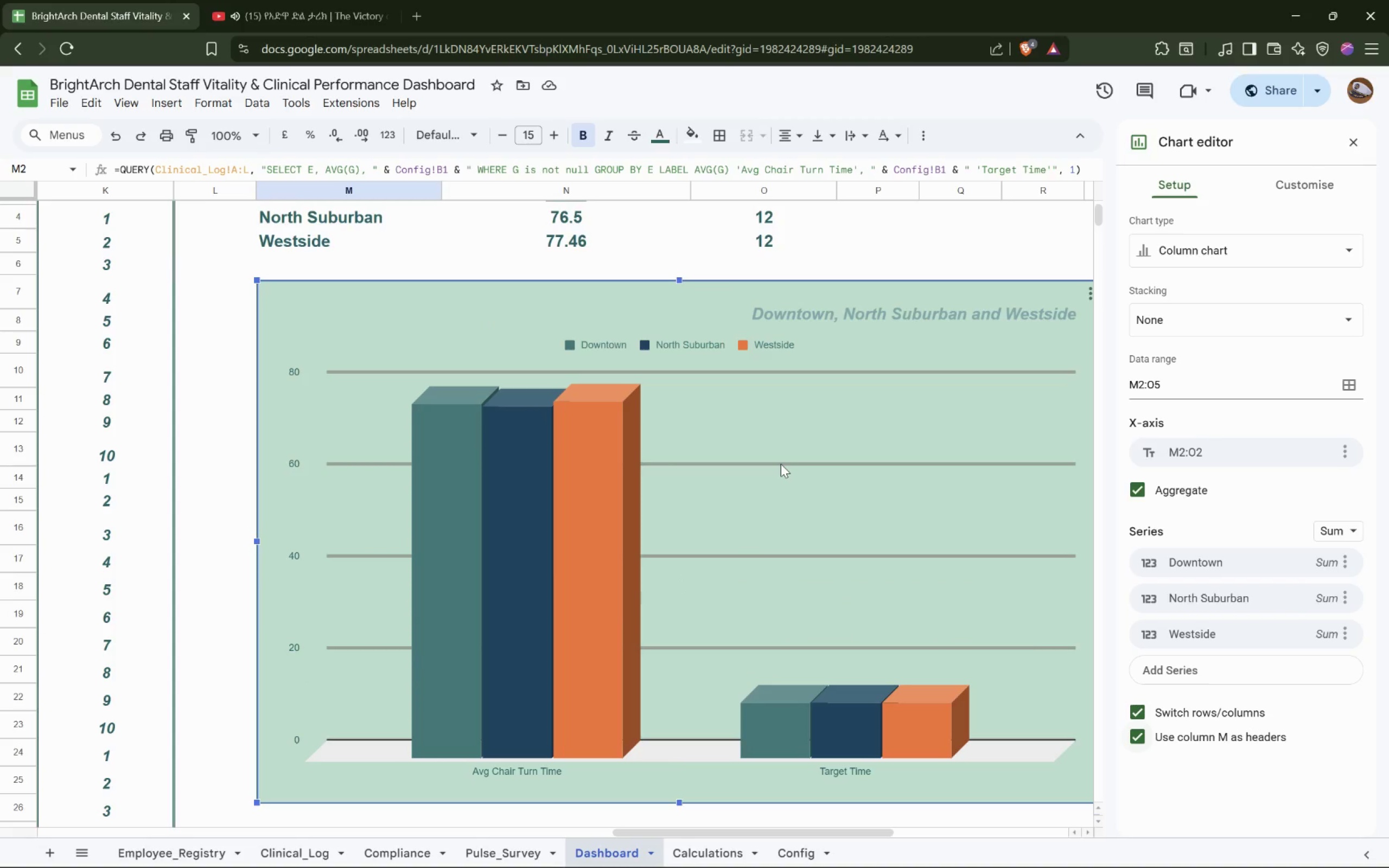 
wait(7.64)
 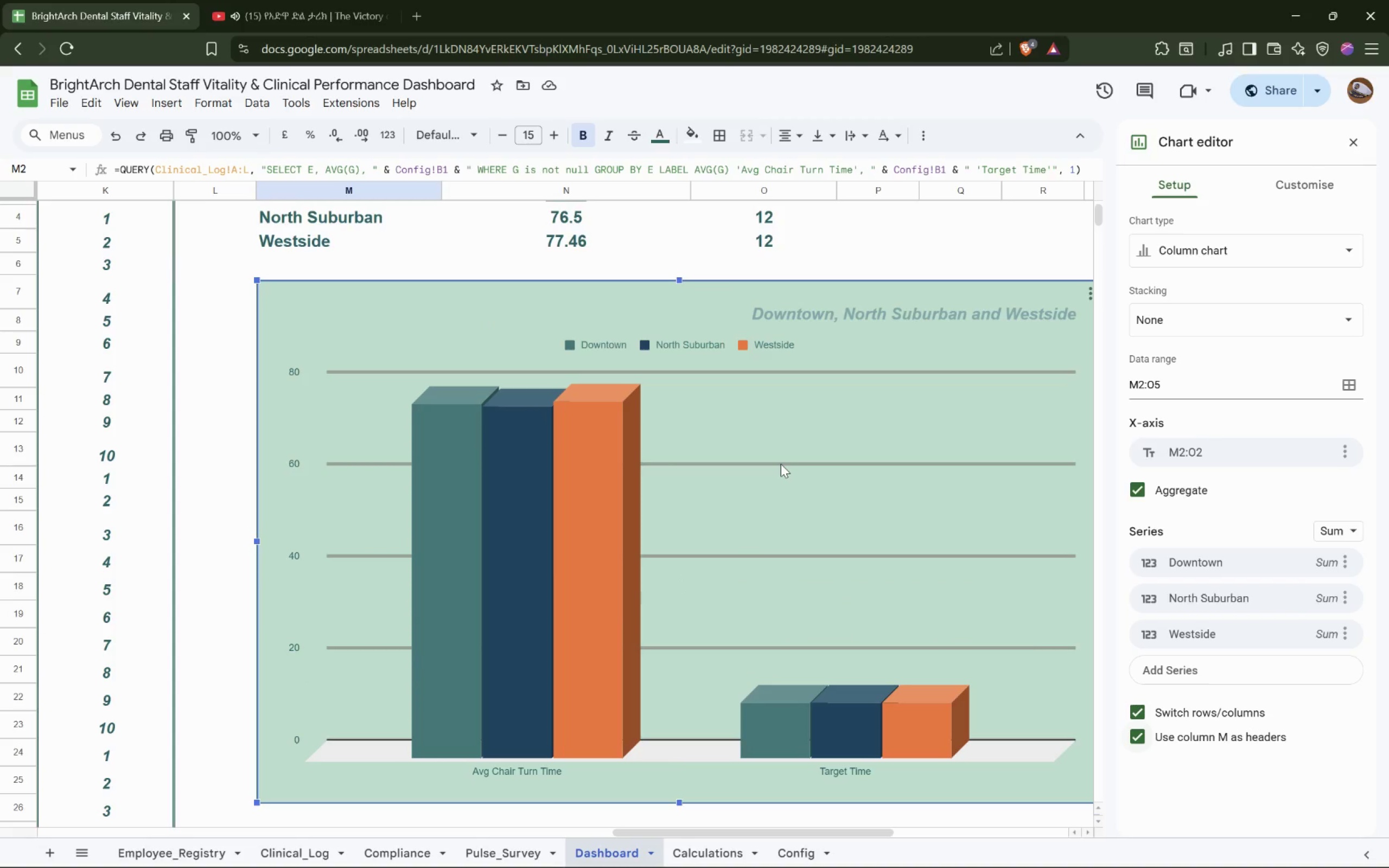 
left_click([1198, 567])
 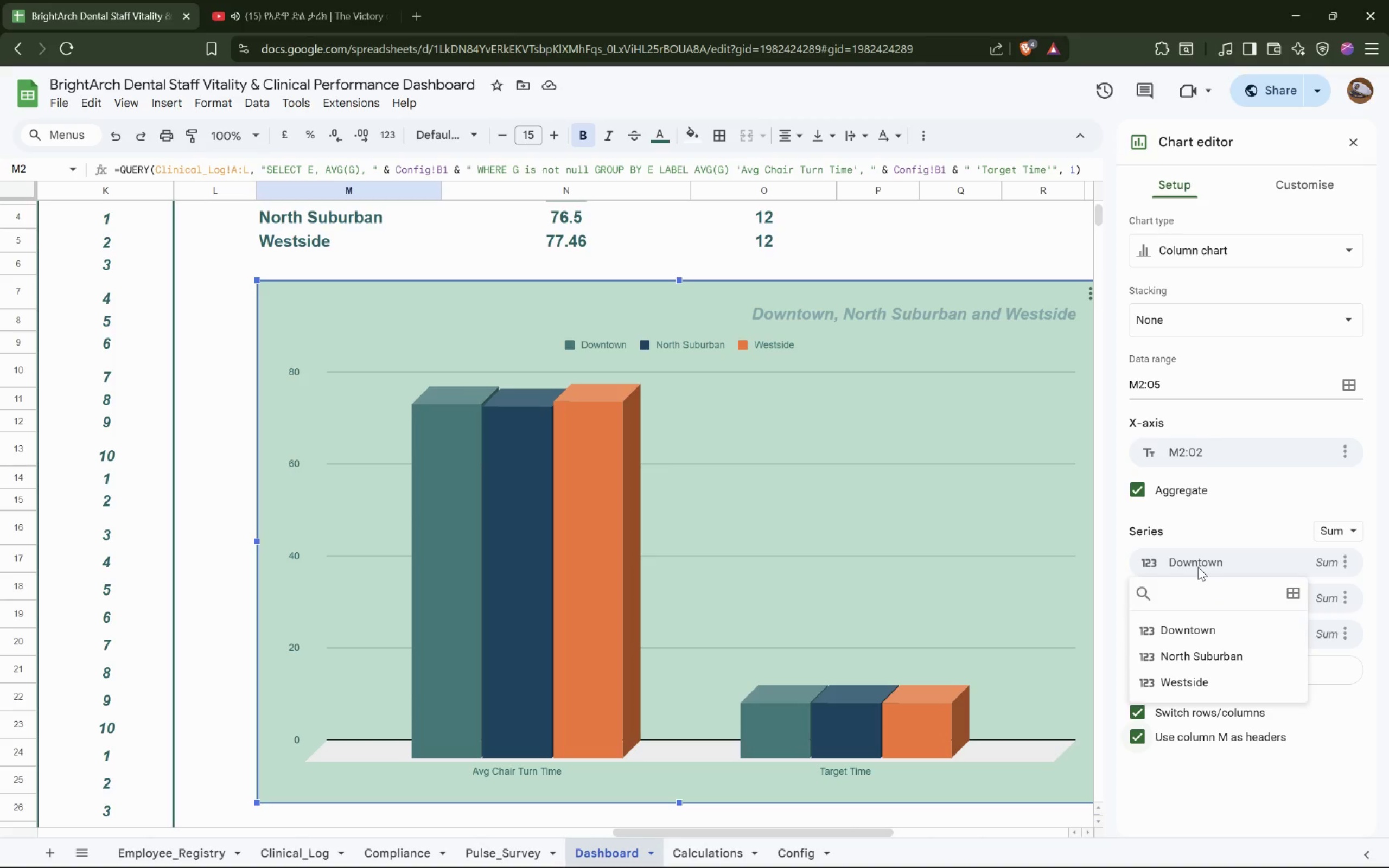 
left_click([1198, 567])
 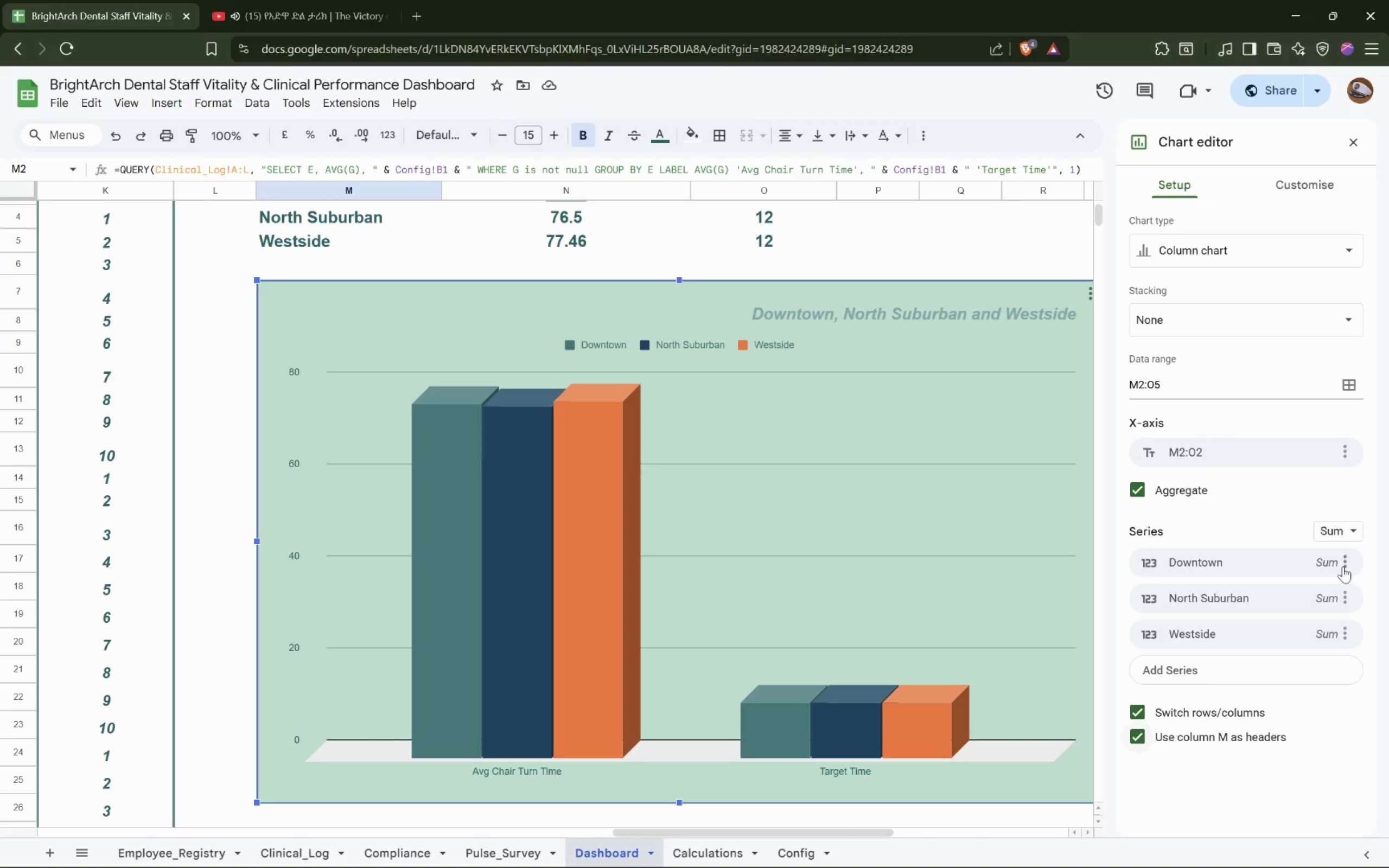 
left_click([1343, 565])
 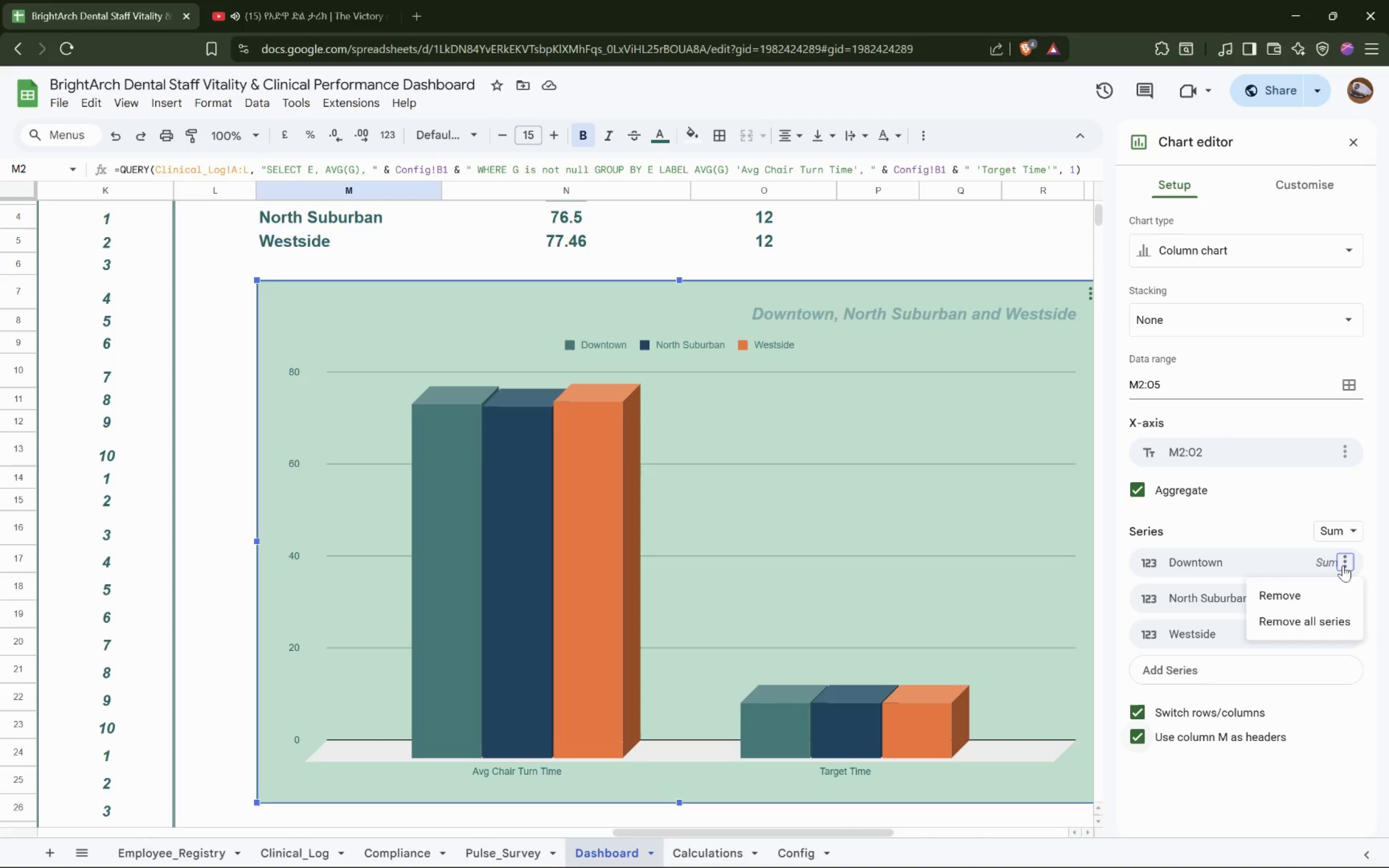 
left_click([1343, 565])
 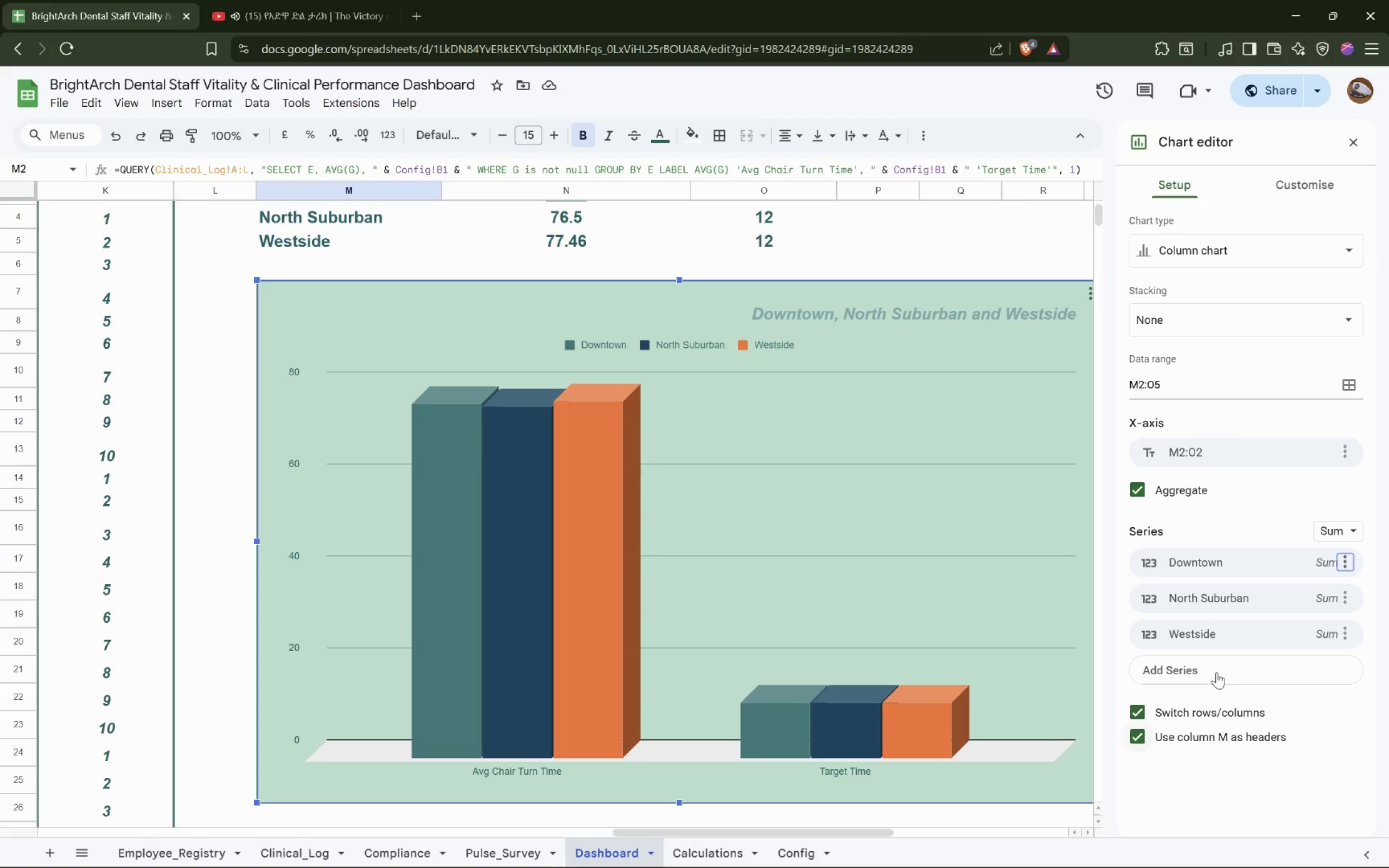 
left_click([1216, 672])
 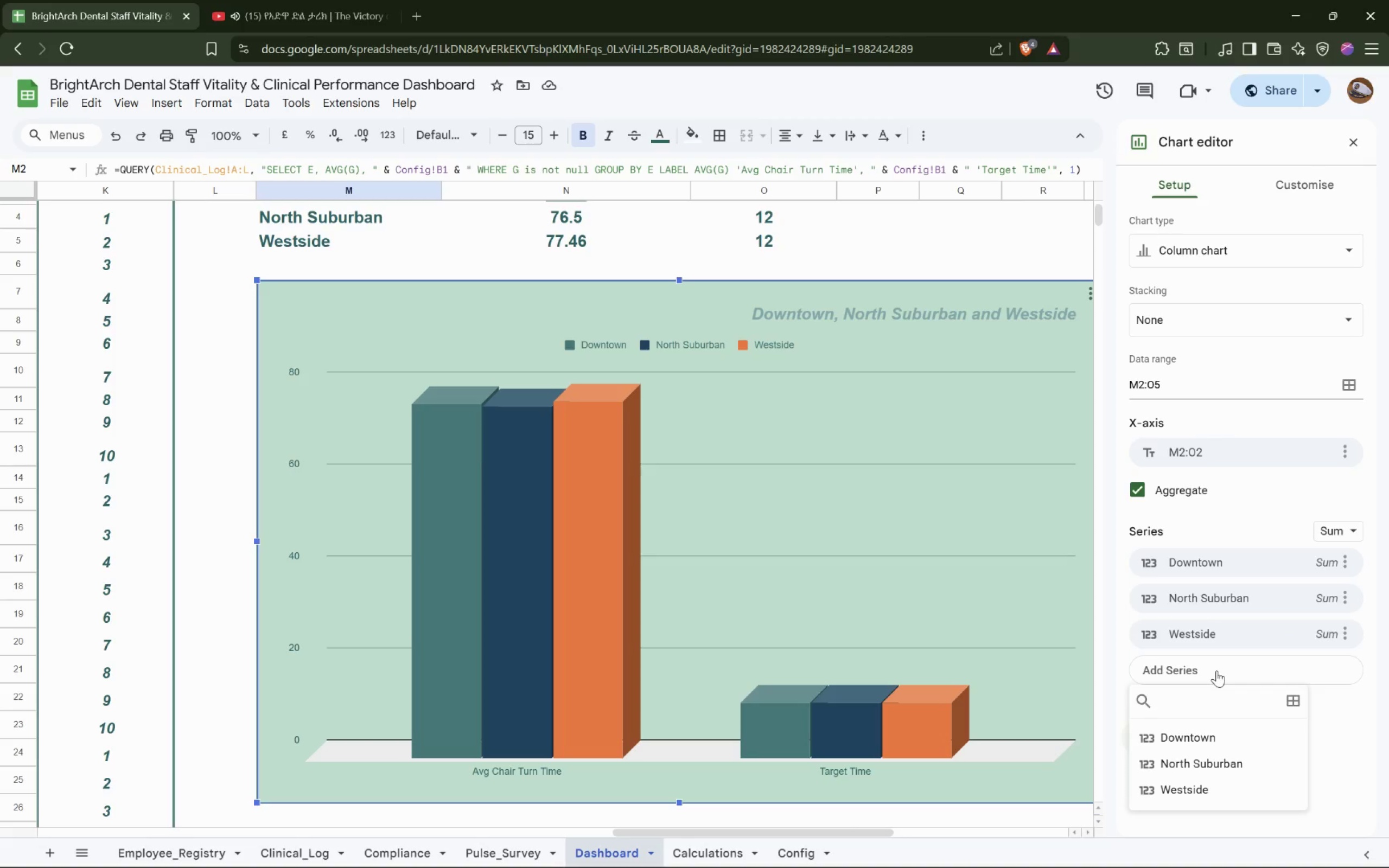 
left_click([1216, 671])
 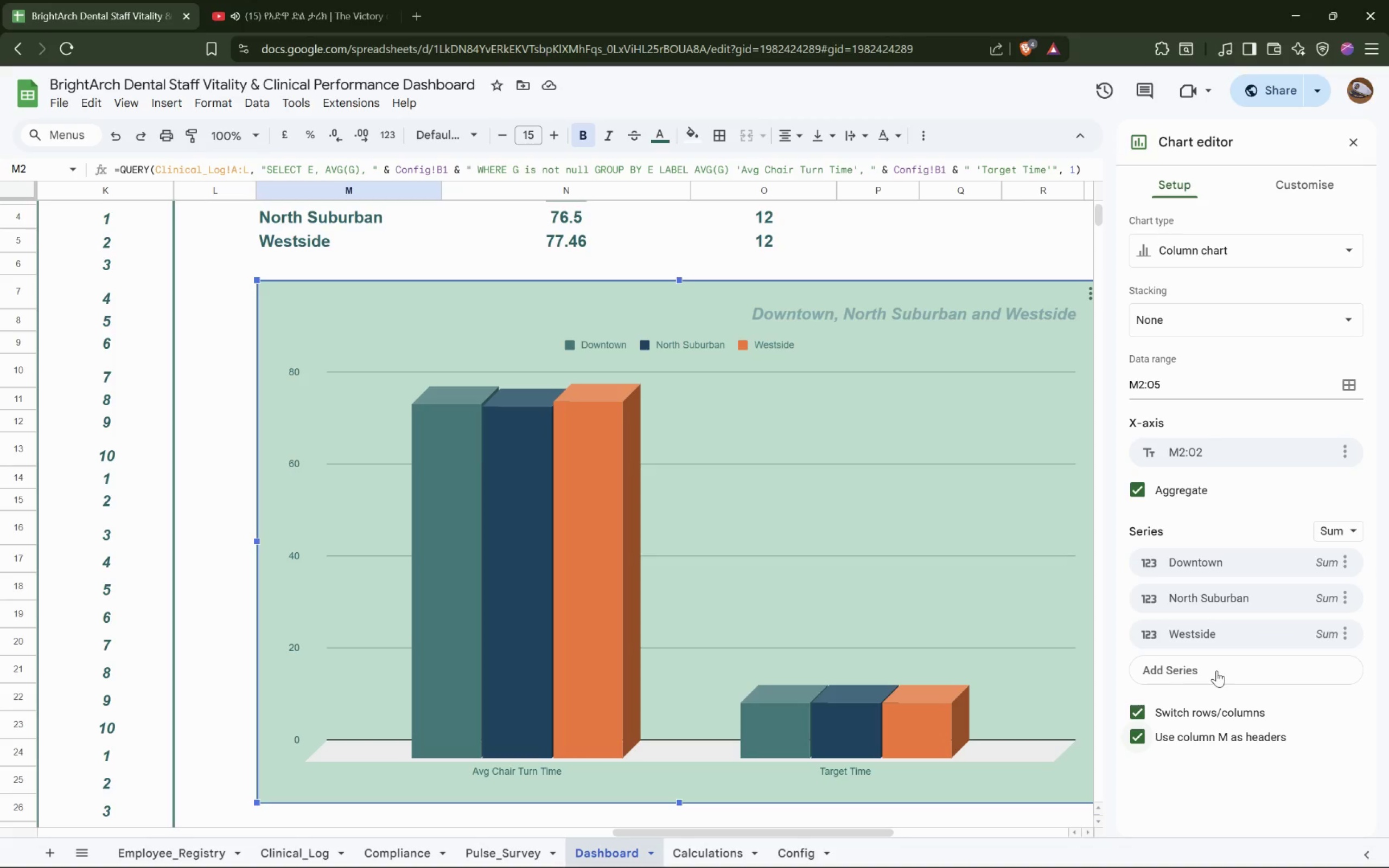 
left_click([1149, 713])
 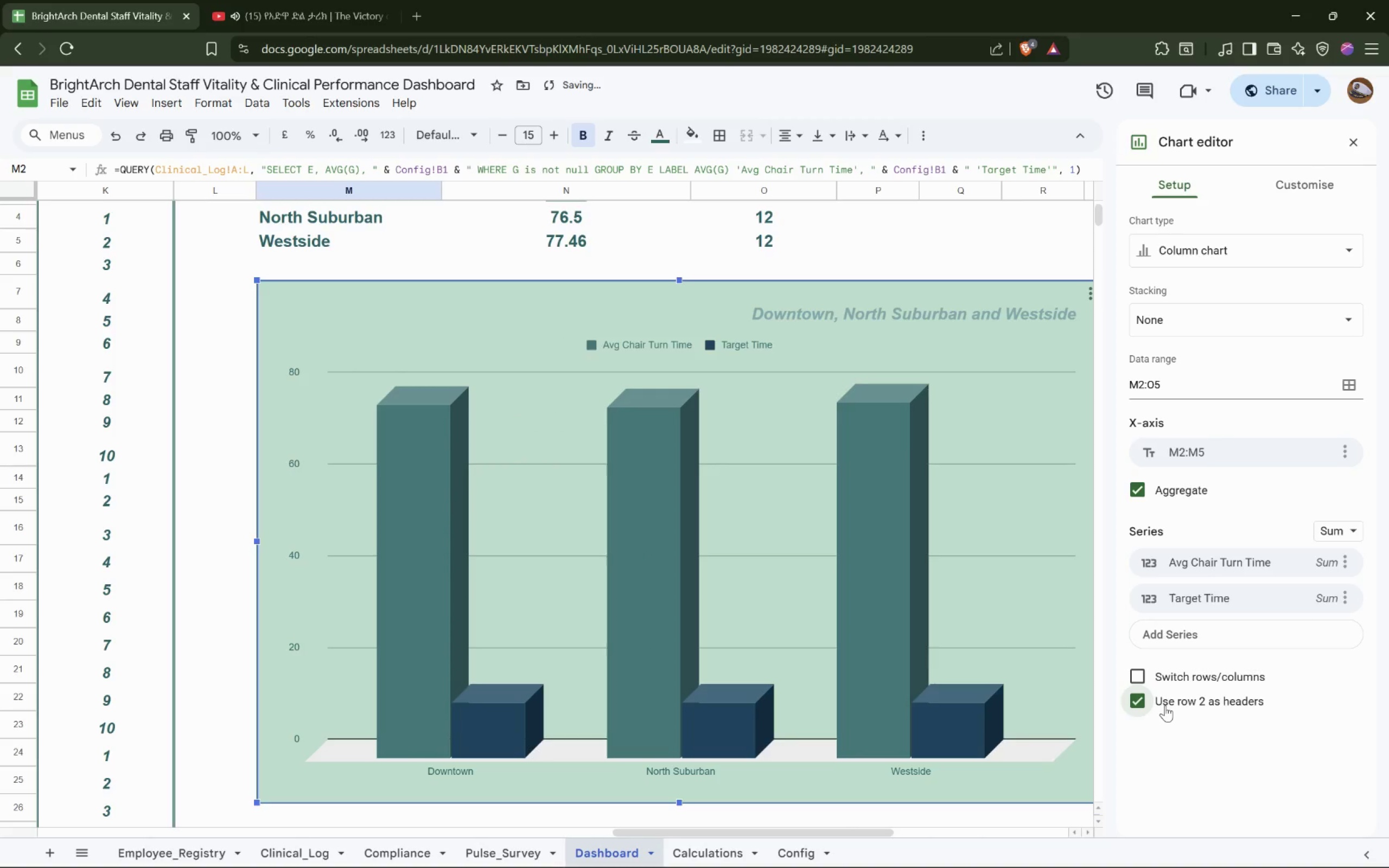 
left_click([1165, 705])
 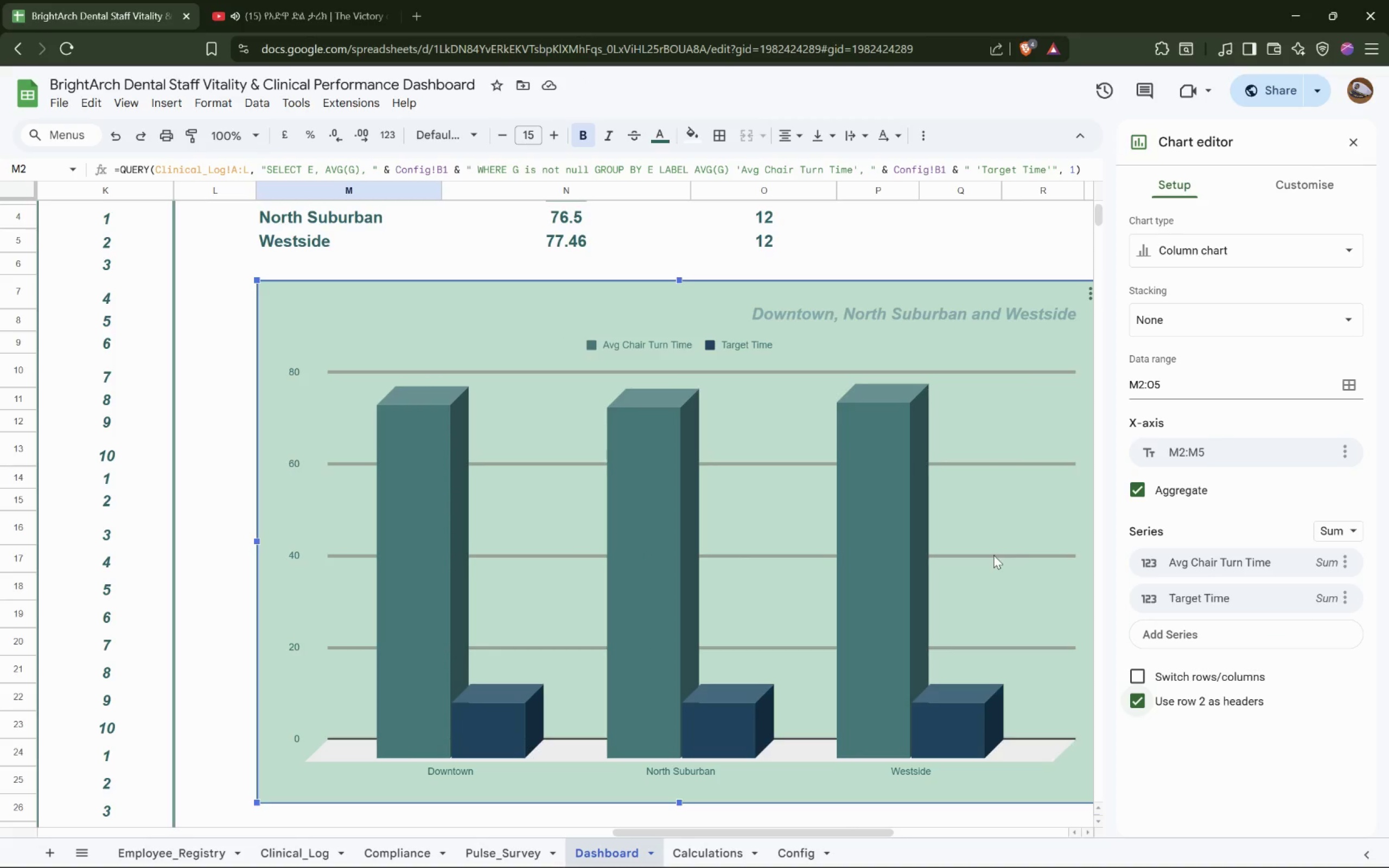 
wait(12.12)
 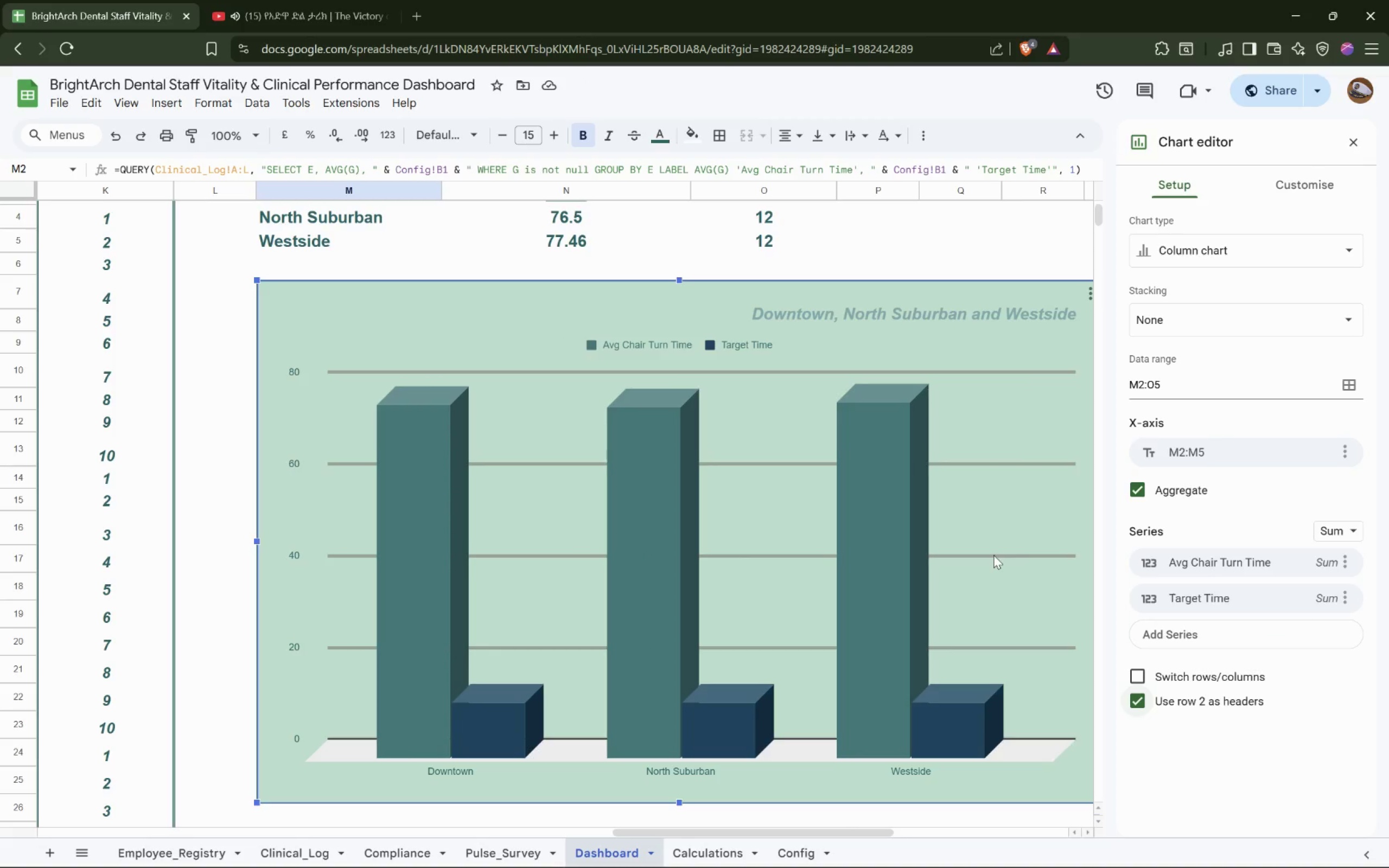 
hold_key(key=ShiftLeft, duration=0.5)
scroll: coordinate [982, 386], scroll_direction: down, amount: 1.0
 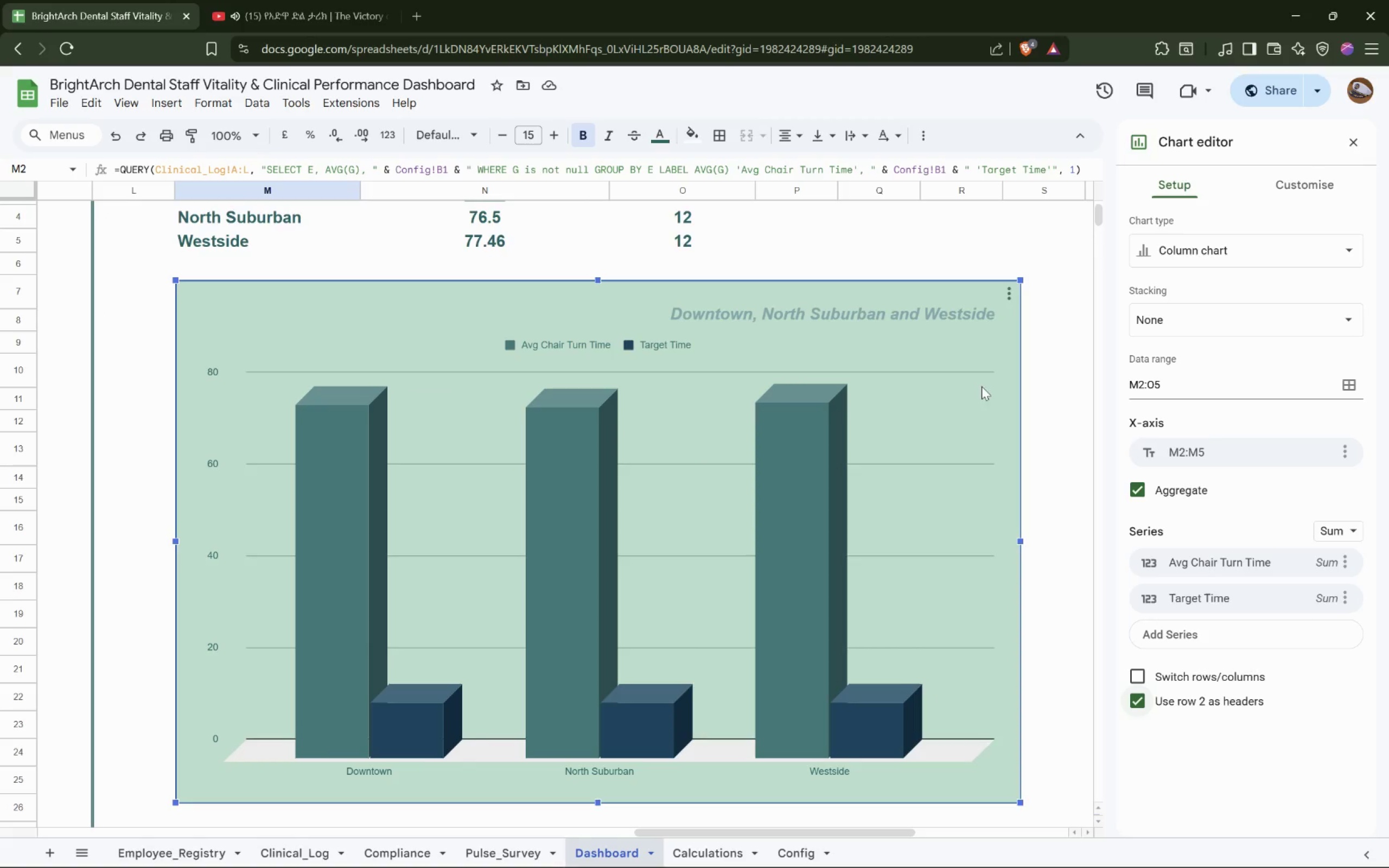 
left_click([876, 313])
 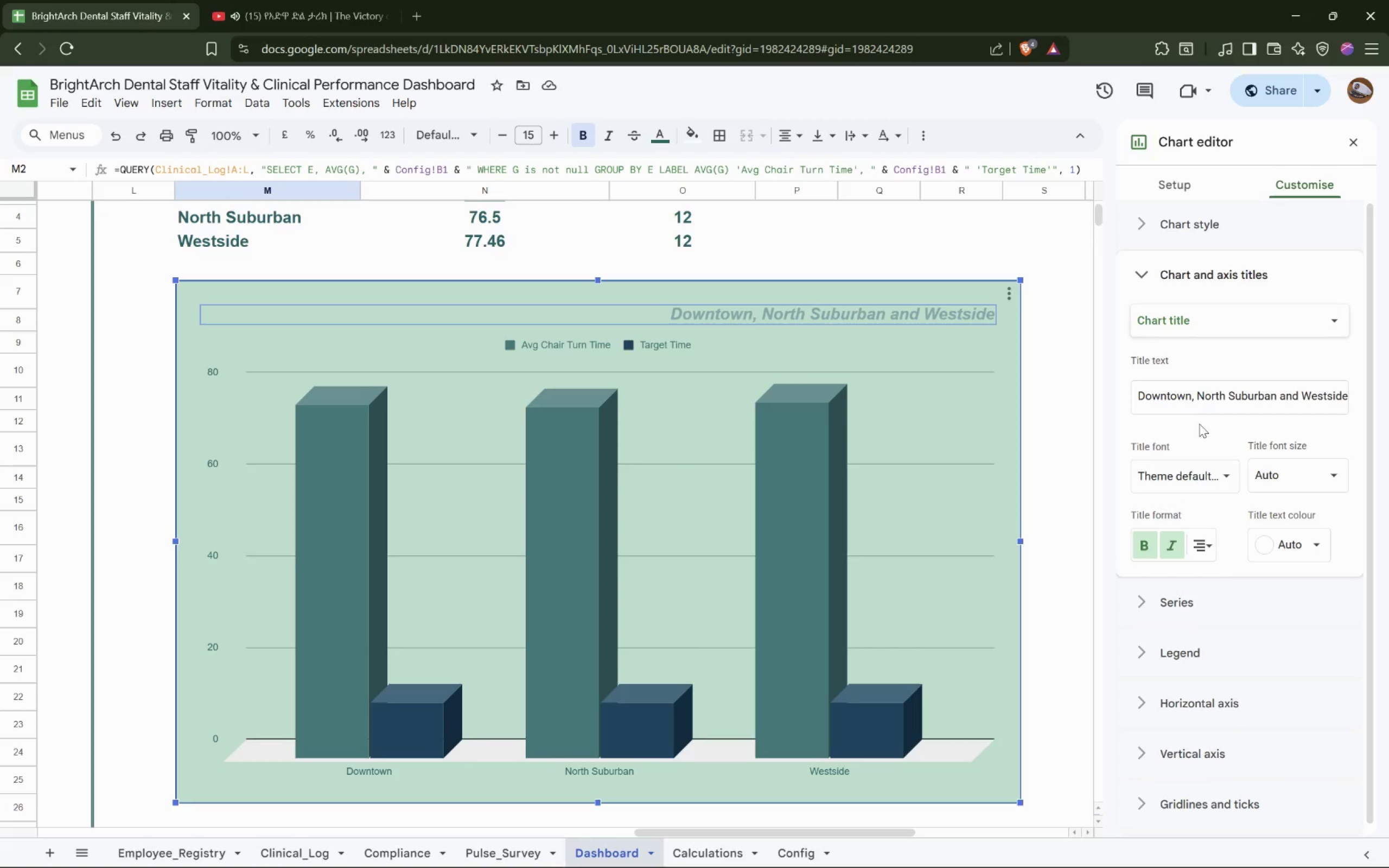 
double_click([1210, 394])
 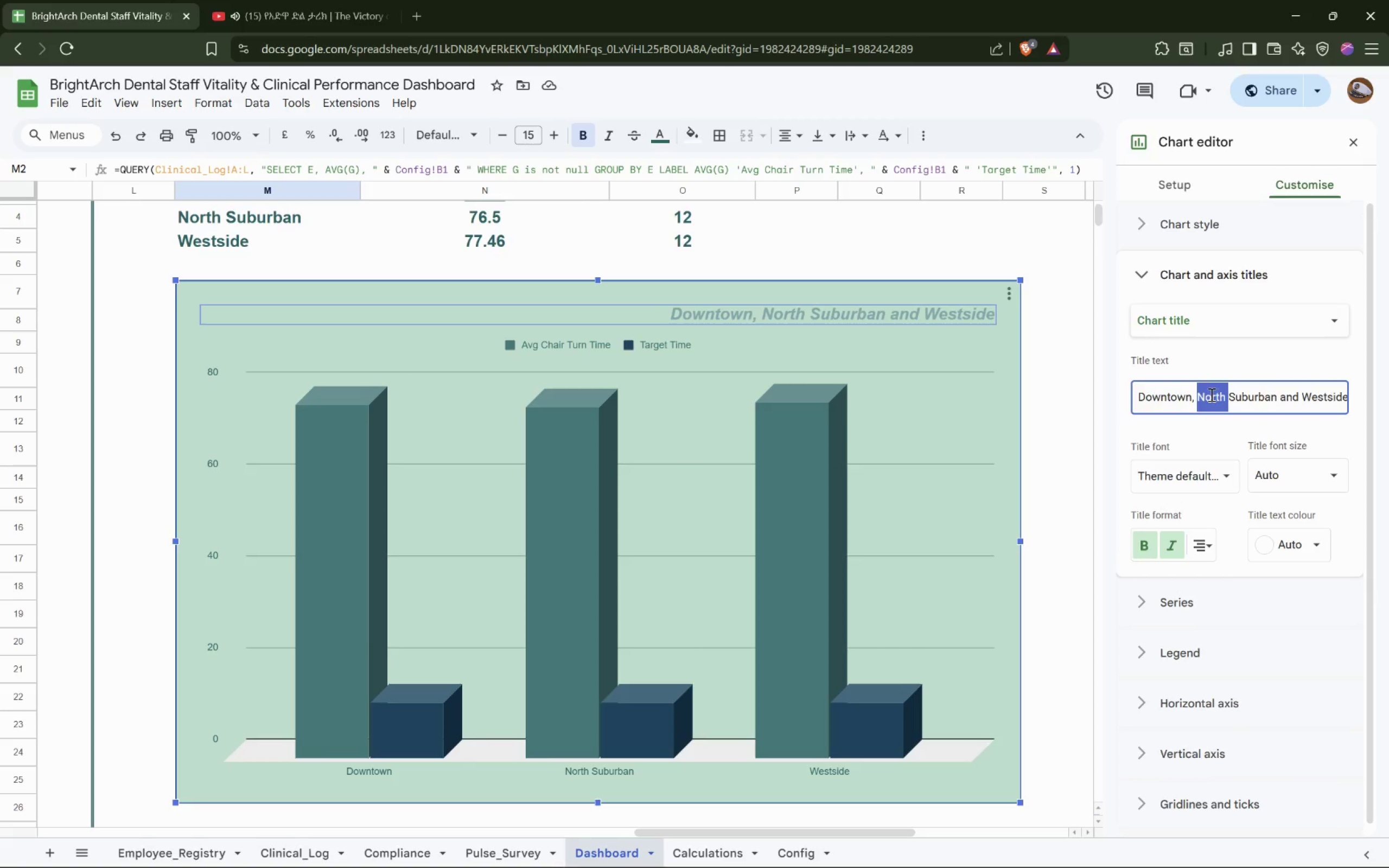 
triple_click([1210, 394])
 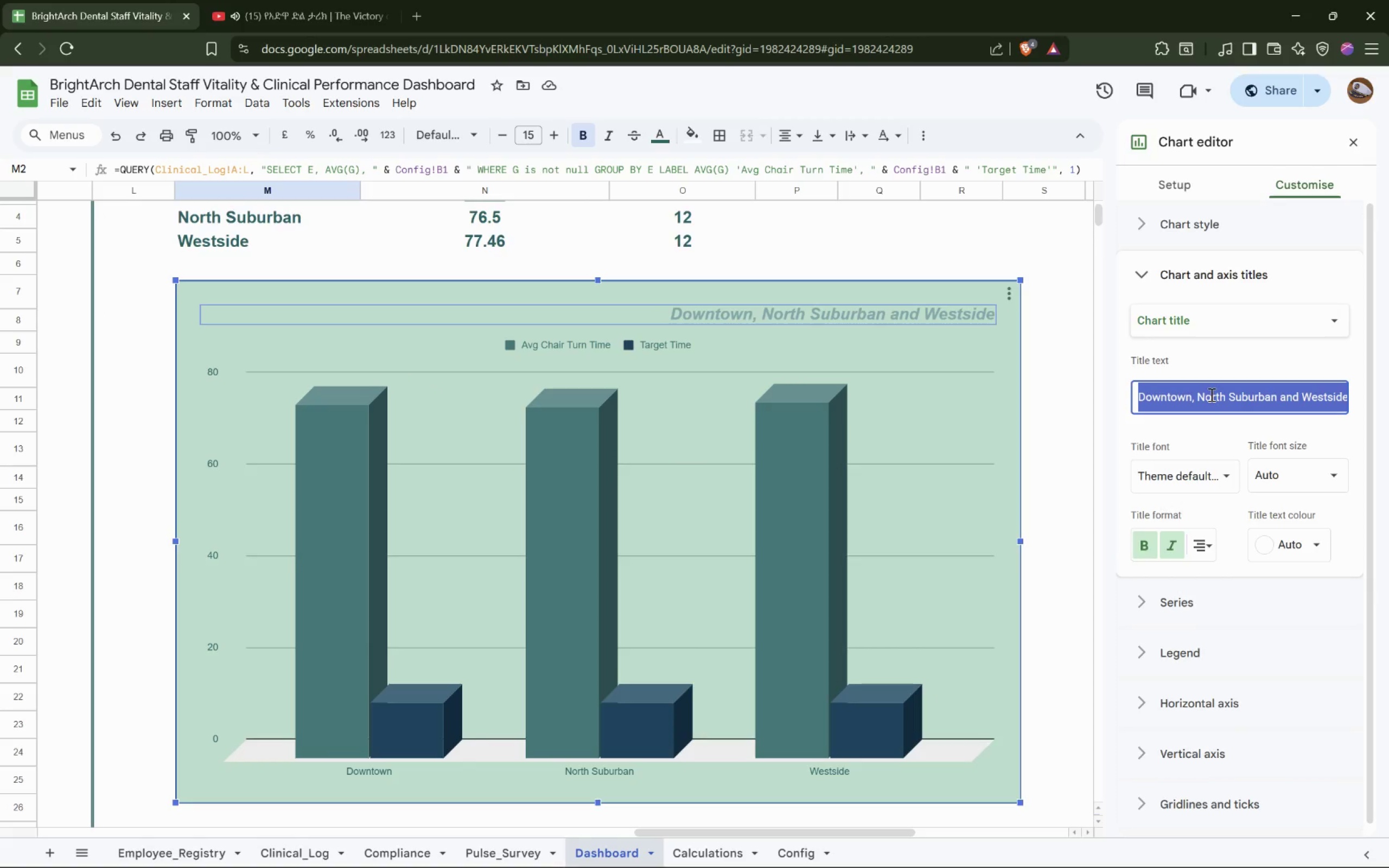 
type(Average Chati)
key(Backspace)
key(Backspace)
type(it)
key(Backspace)
type(r Turn Time)
 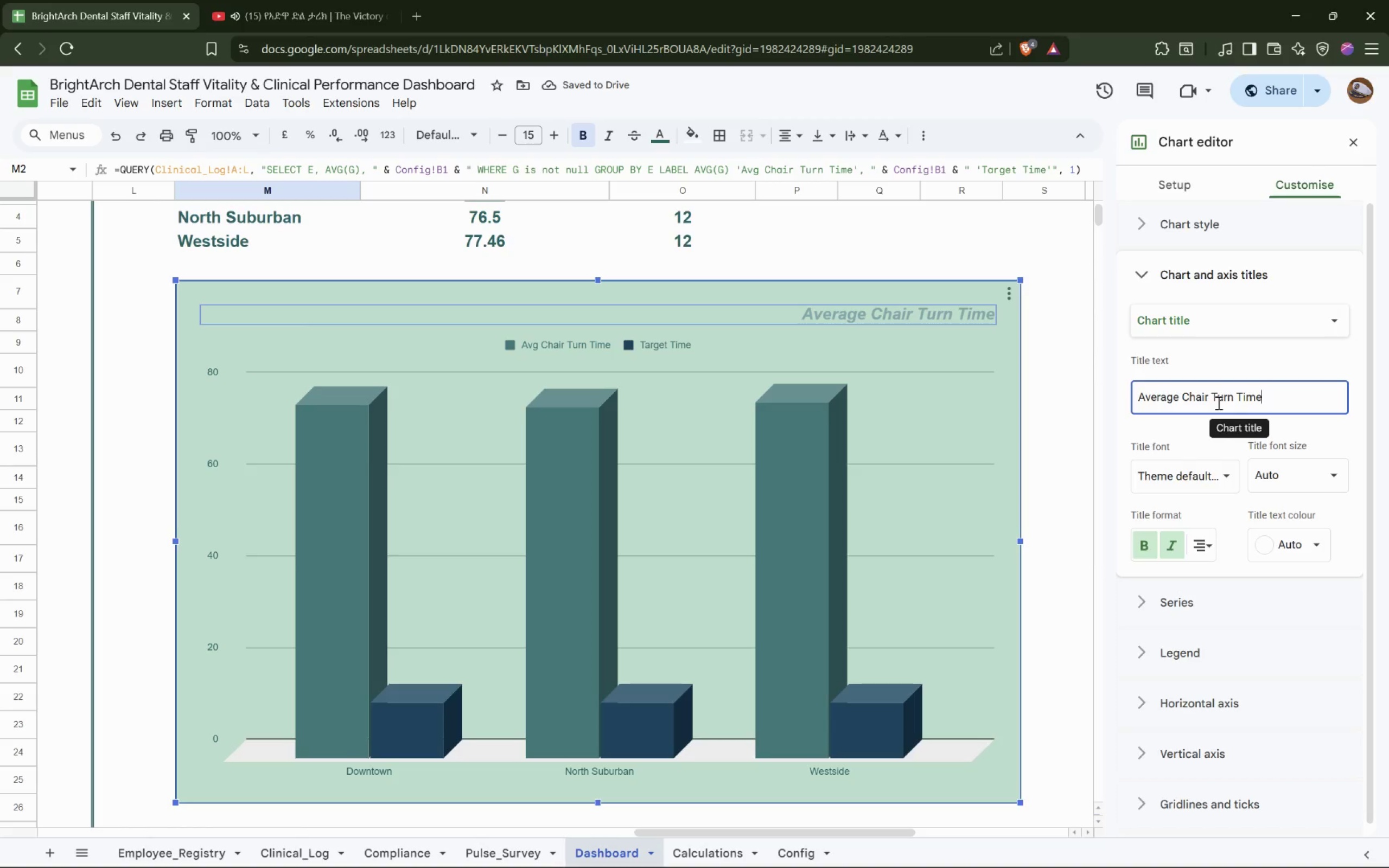 
wait(5.62)
 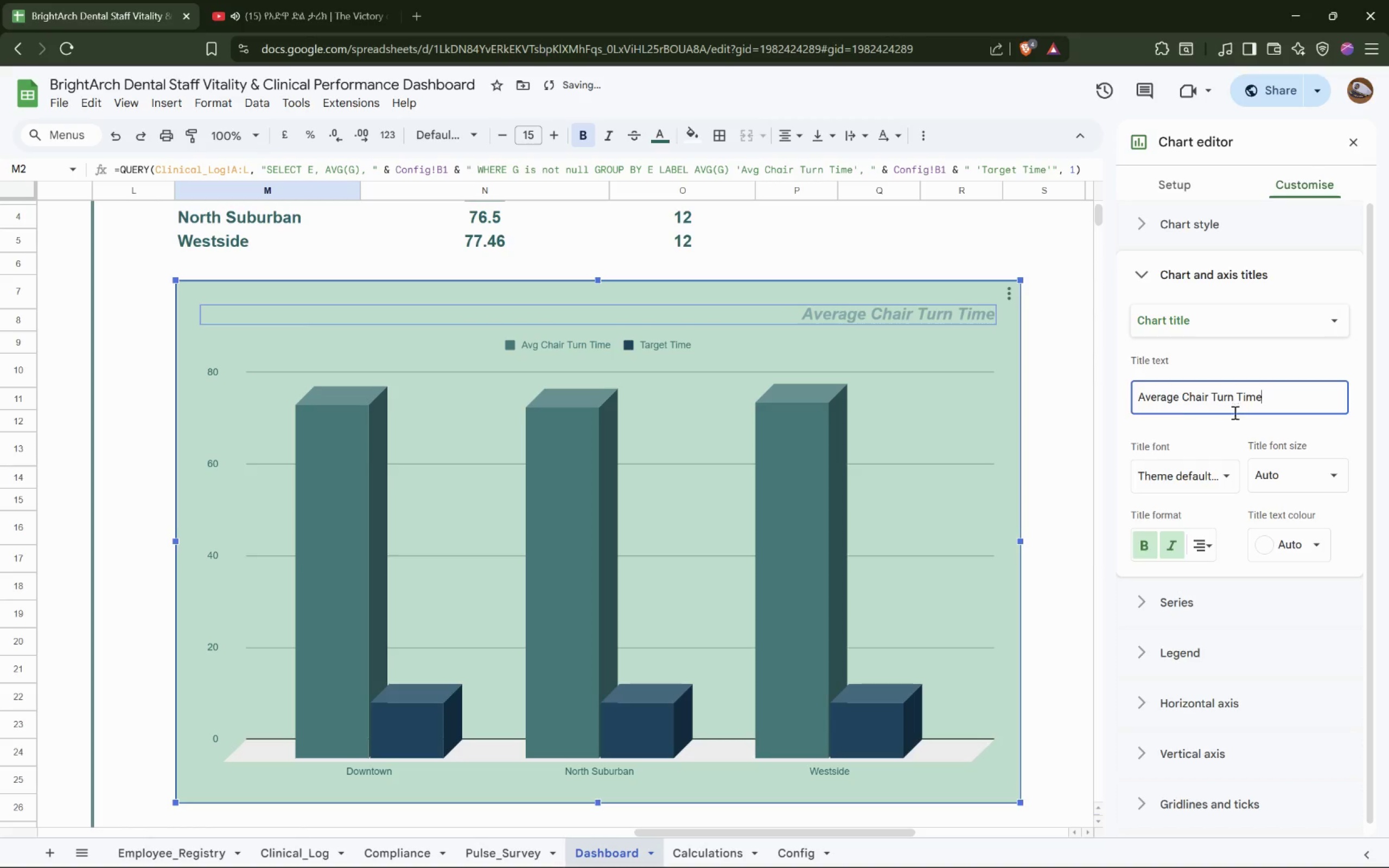 
type( vs Target by Clin)
key(Backspace)
key(Backspace)
key(Backspace)
key(Backspace)
type( Clinic)
 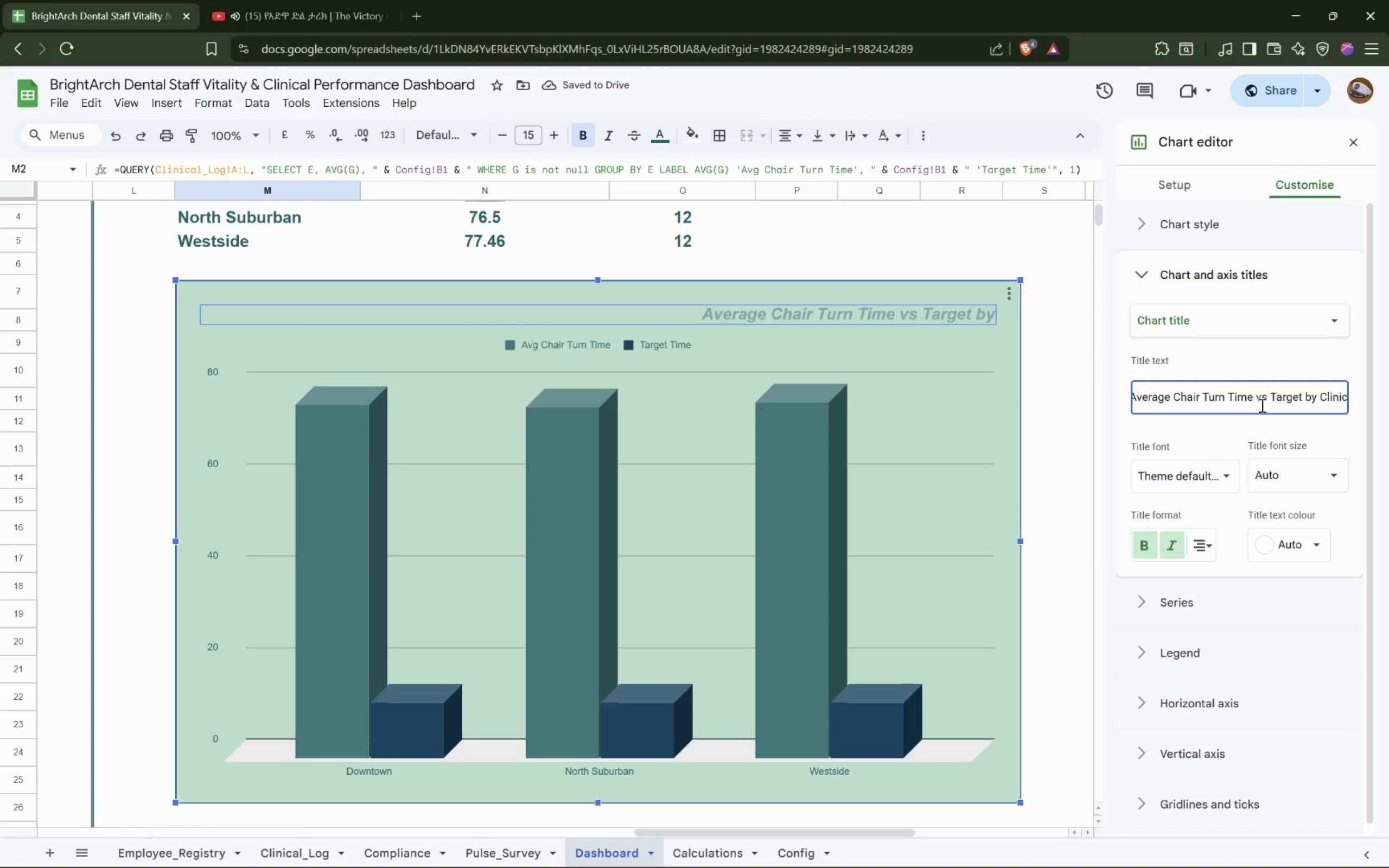 
 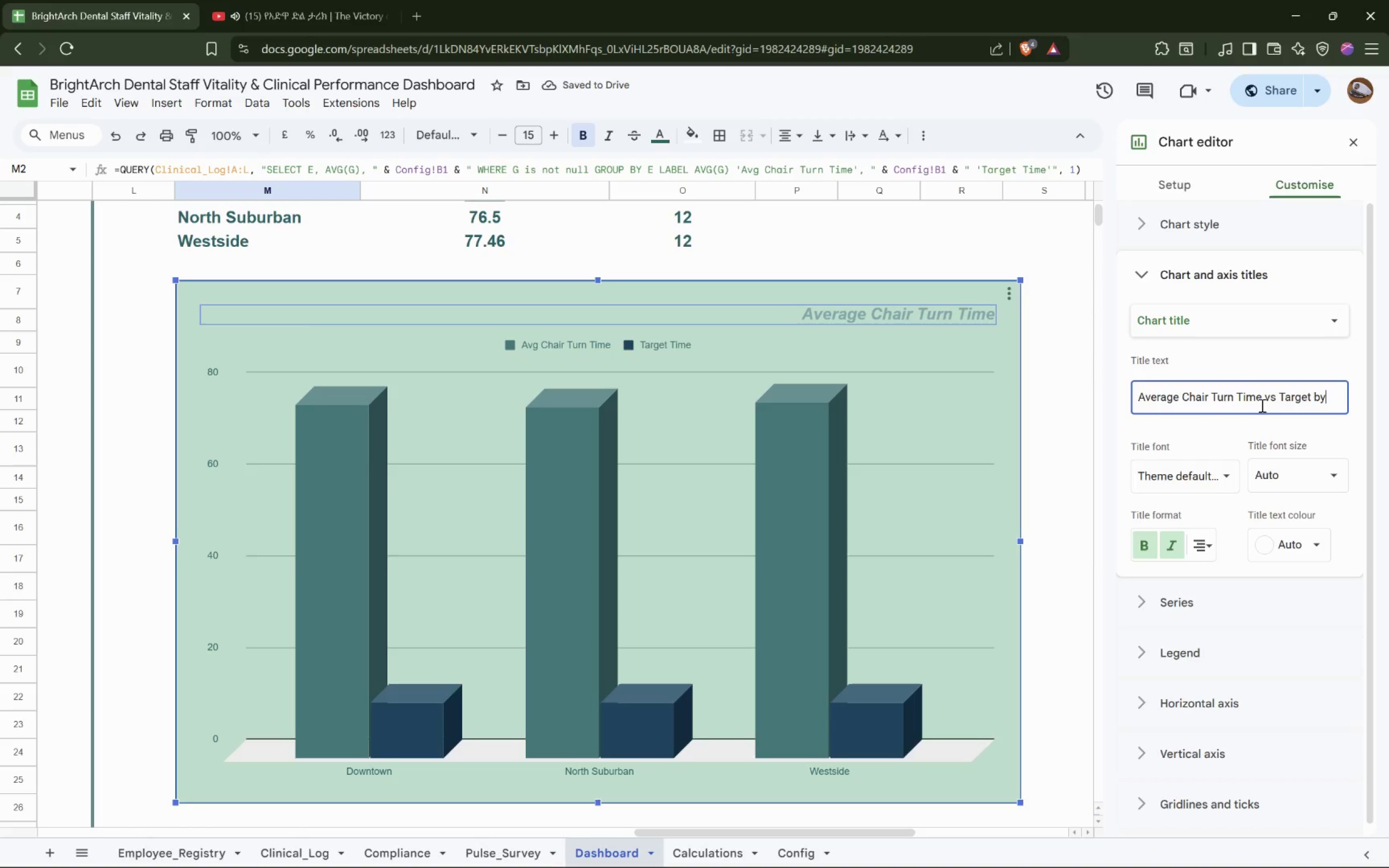 
key(Enter)
 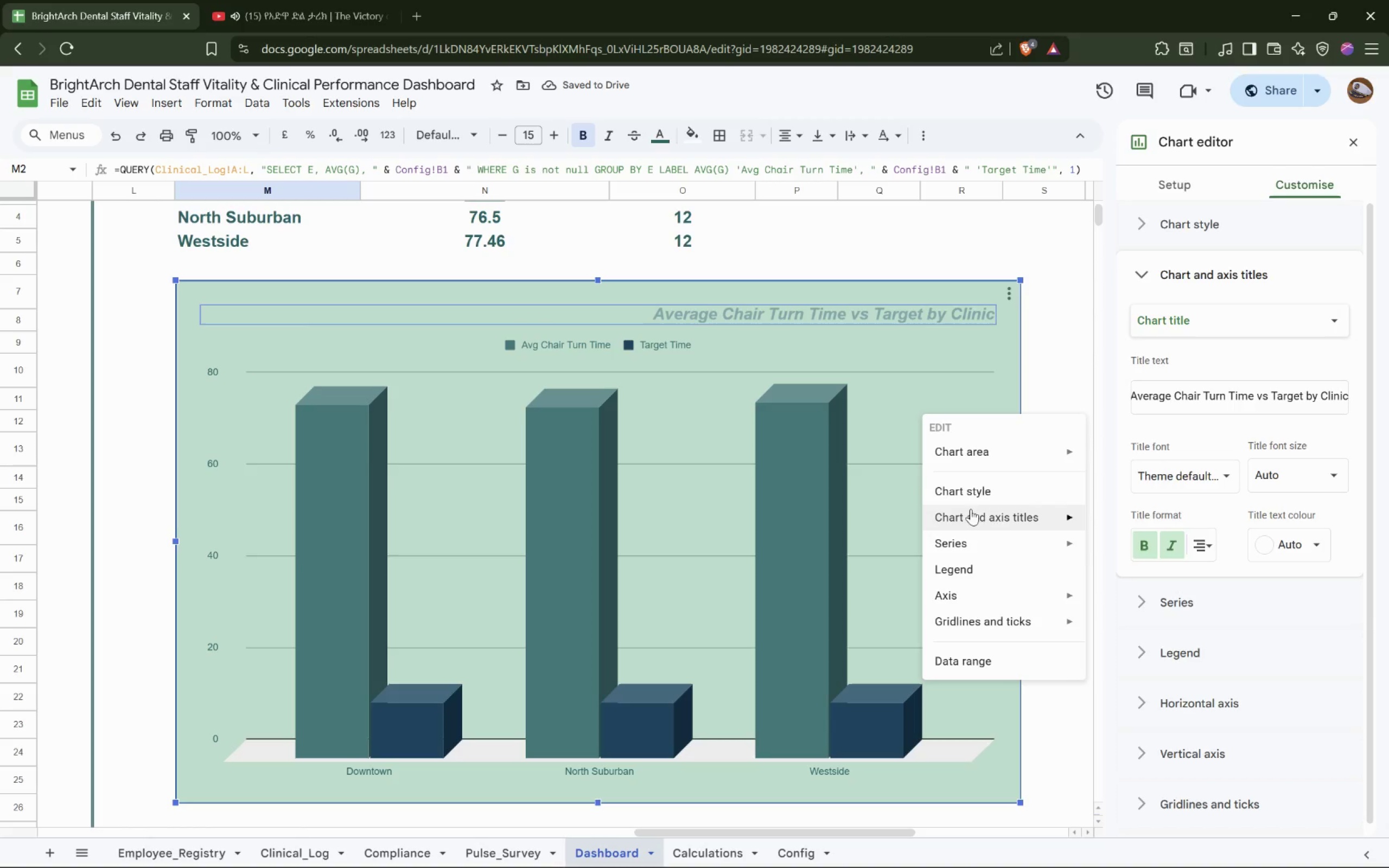 
wait(6.19)
 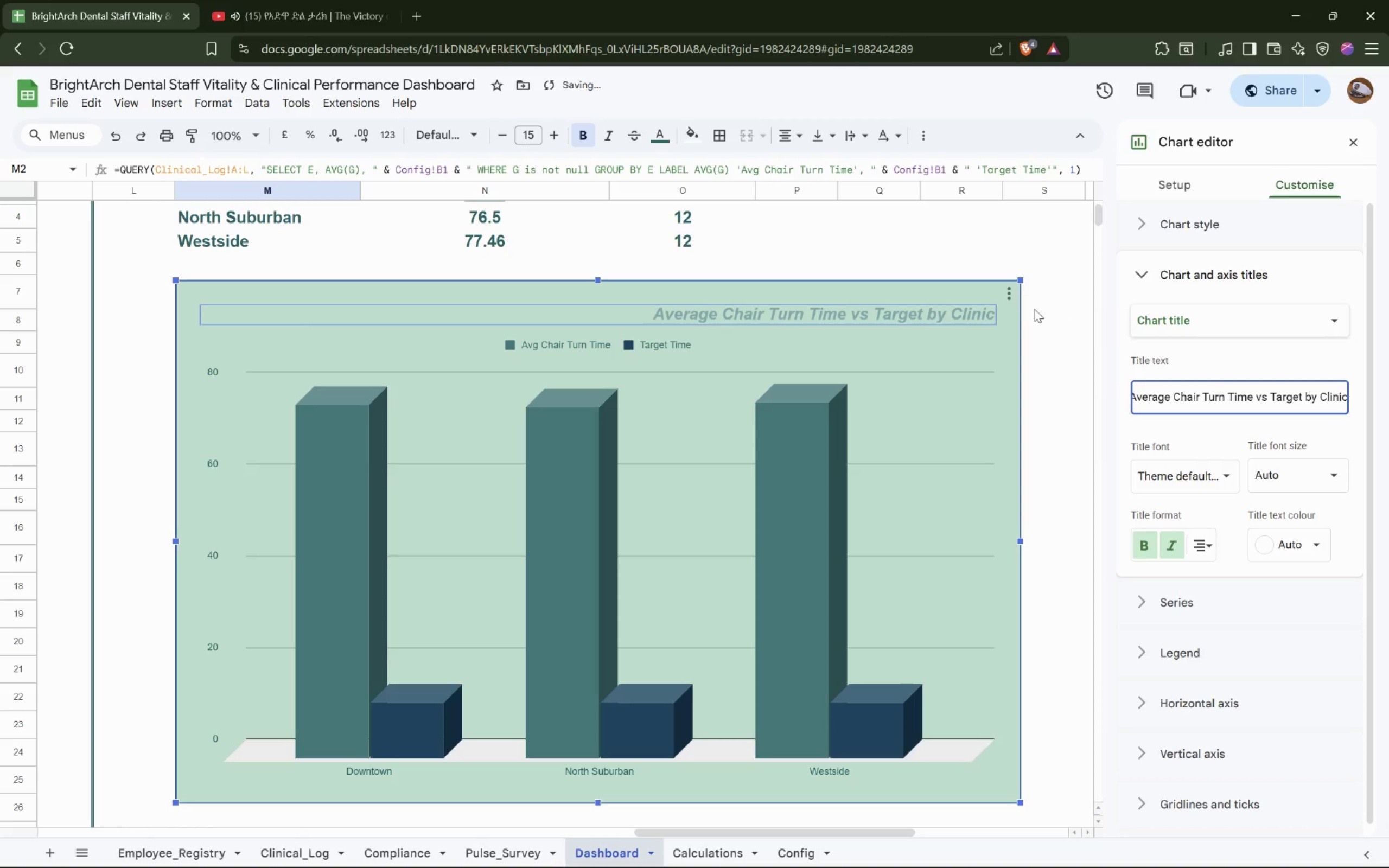 
left_click([1154, 573])
 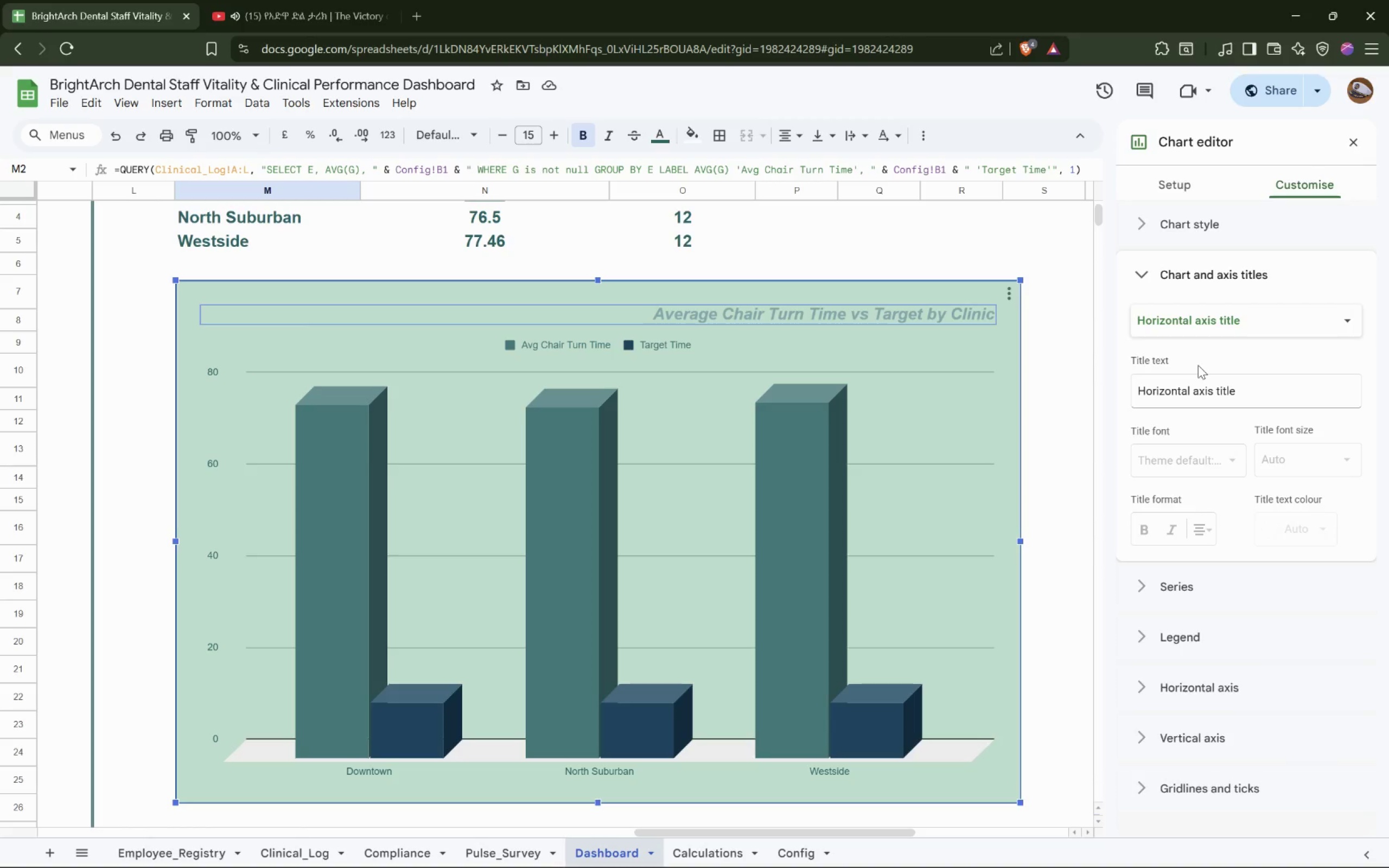 
wait(9.11)
 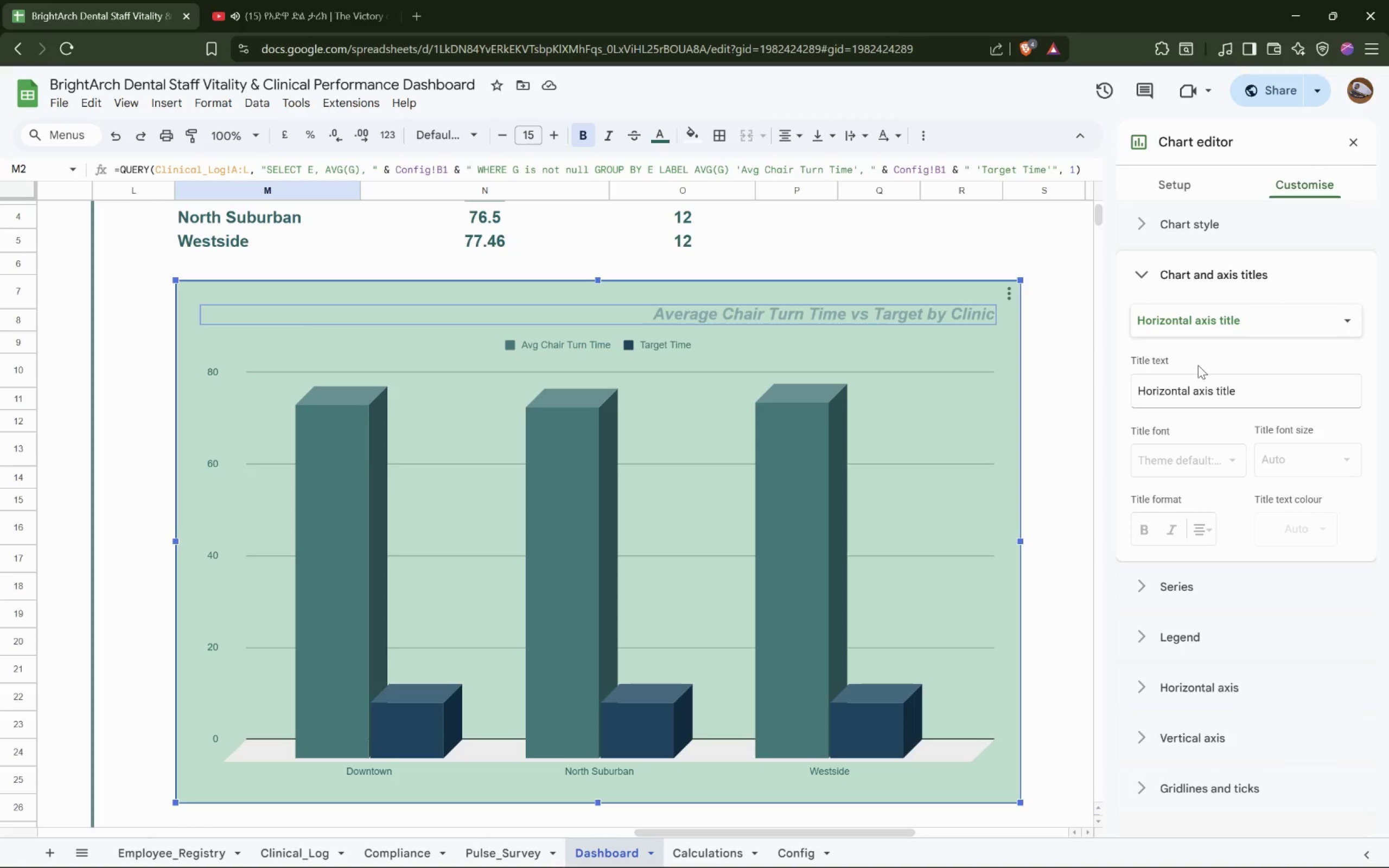 
left_click([1247, 329])
 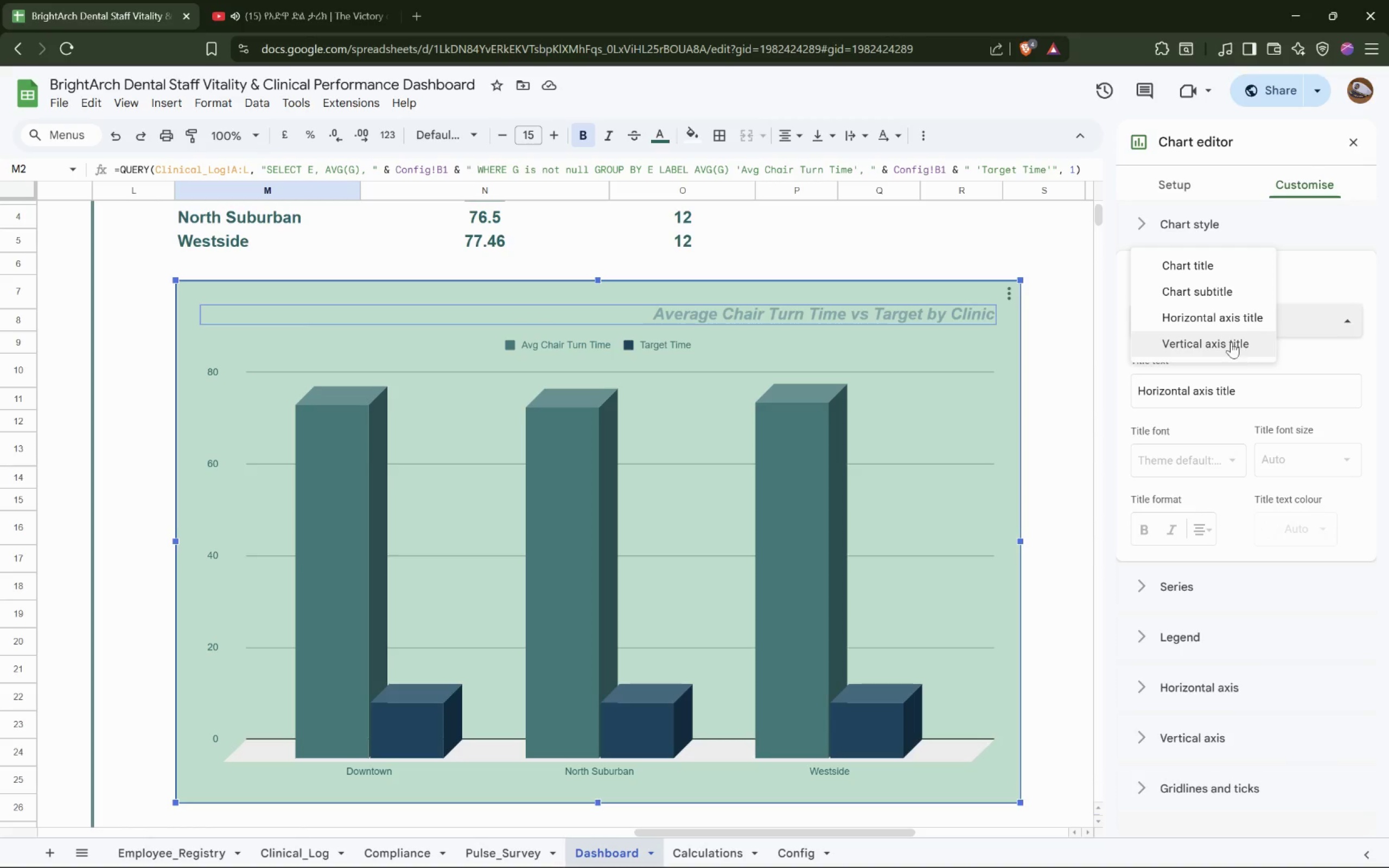 
left_click([1231, 341])
 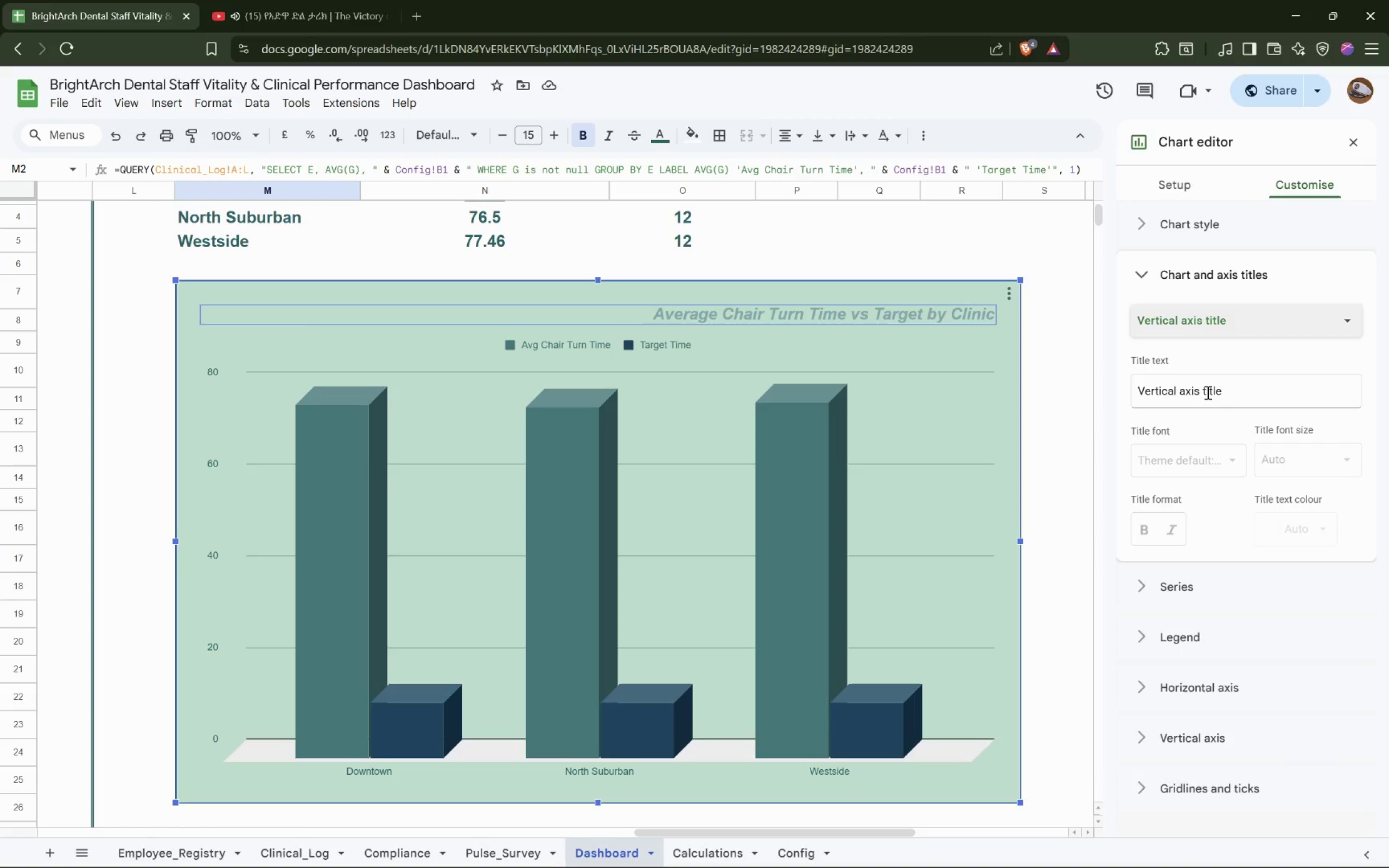 
double_click([1207, 392])
 